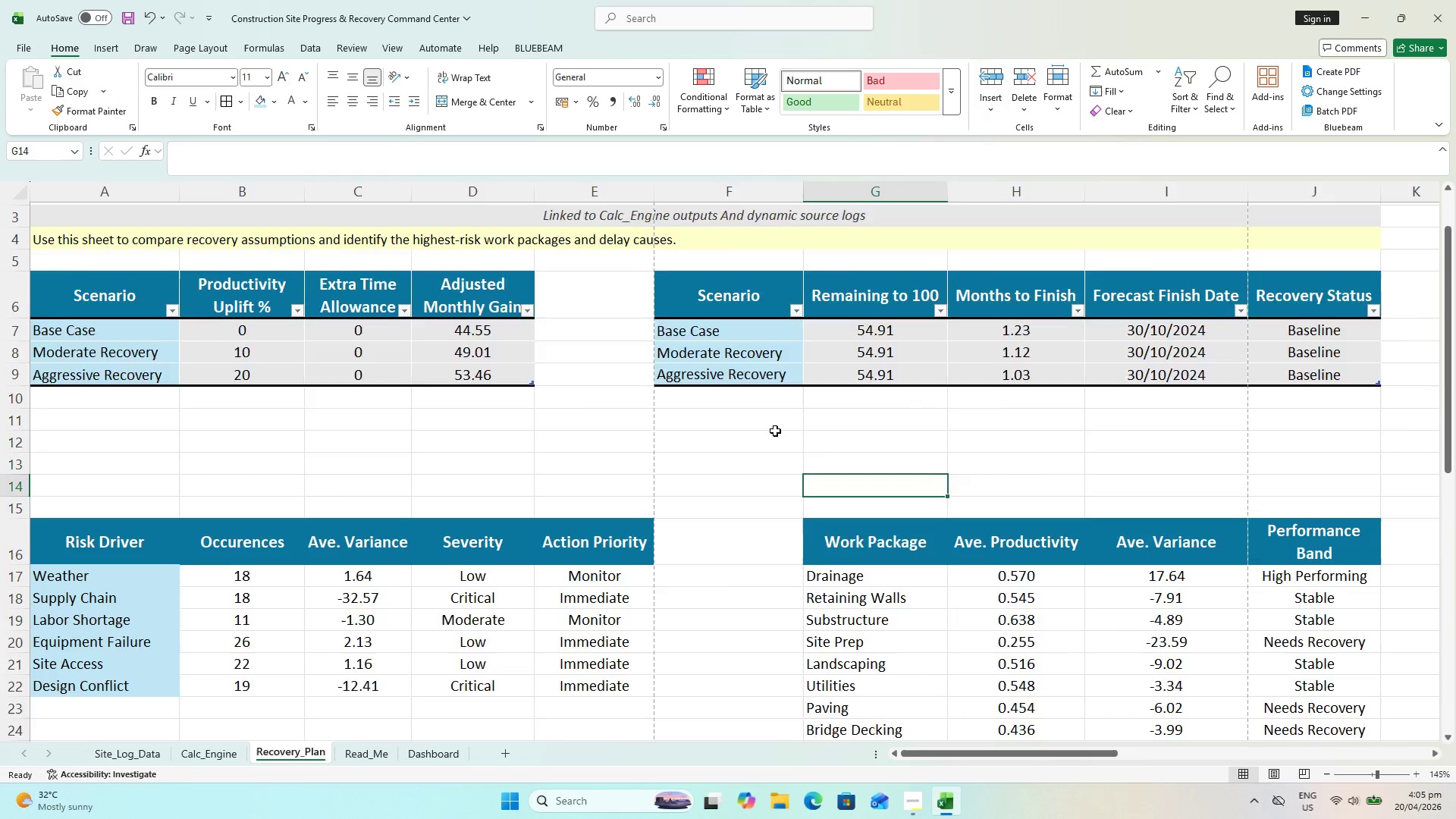 
scroll: coordinate [718, 448], scroll_direction: down, amount: 2.0
 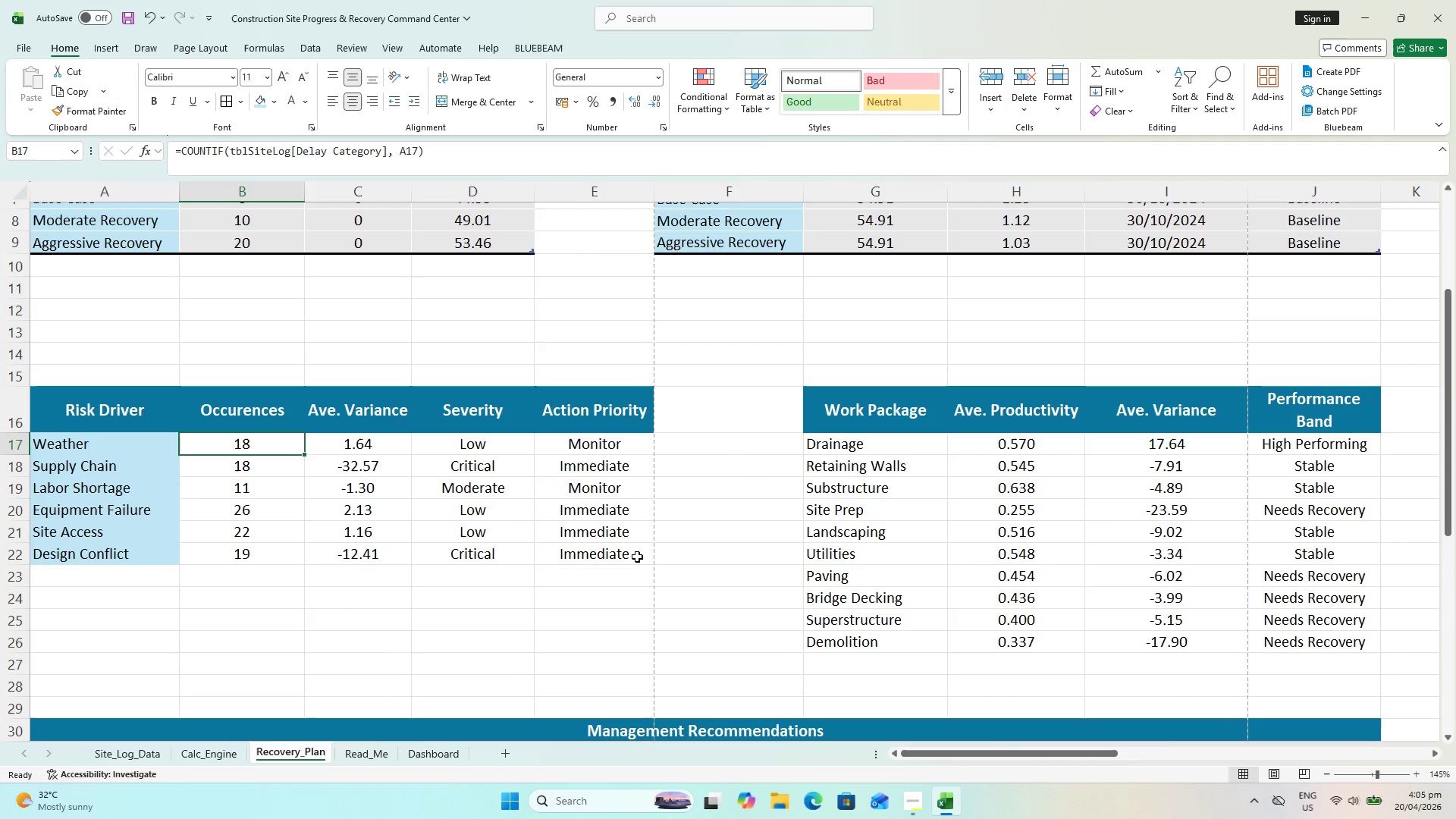 
hold_key(key=ShiftLeft, duration=0.62)
 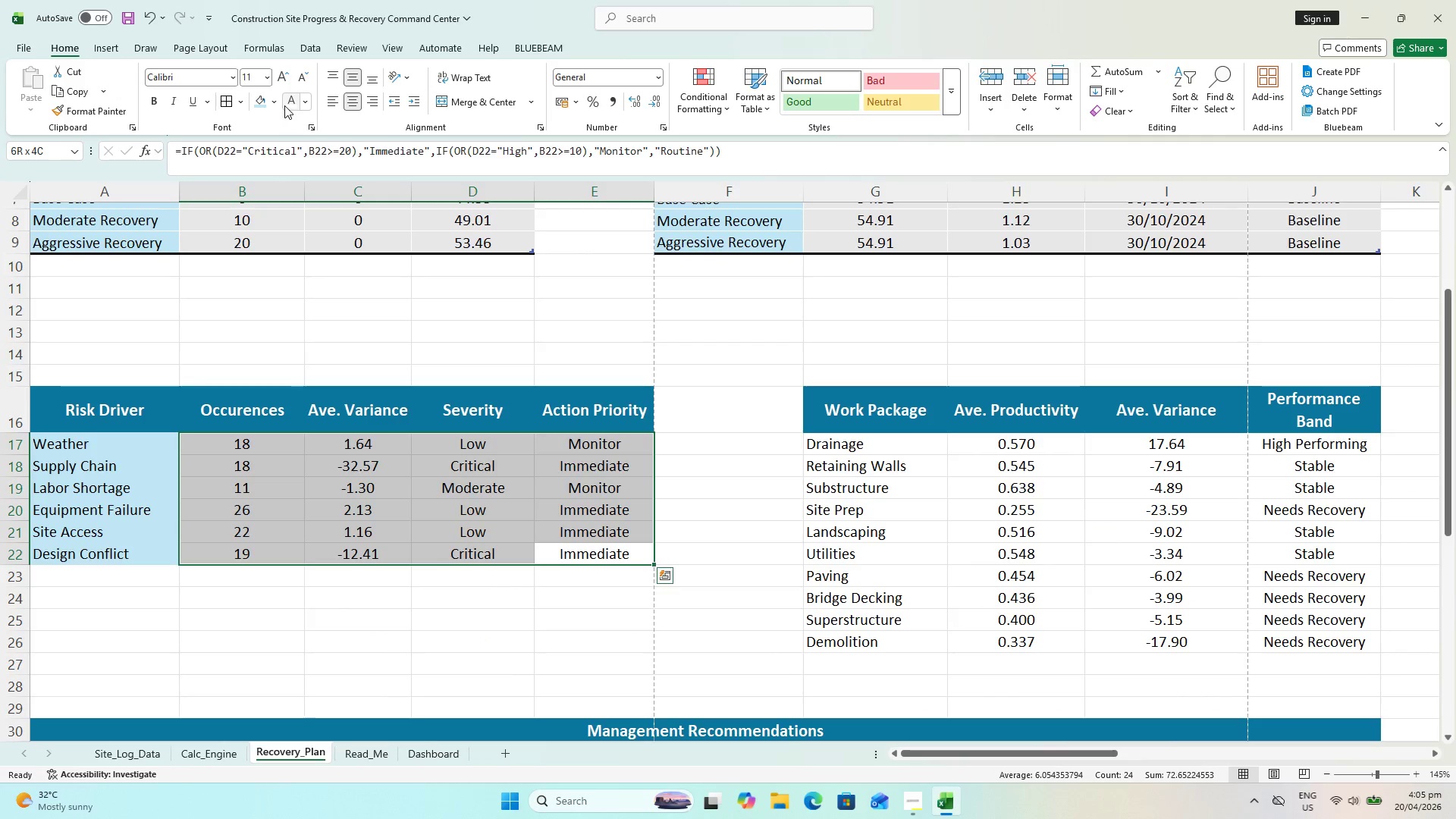 
left_click([273, 102])
 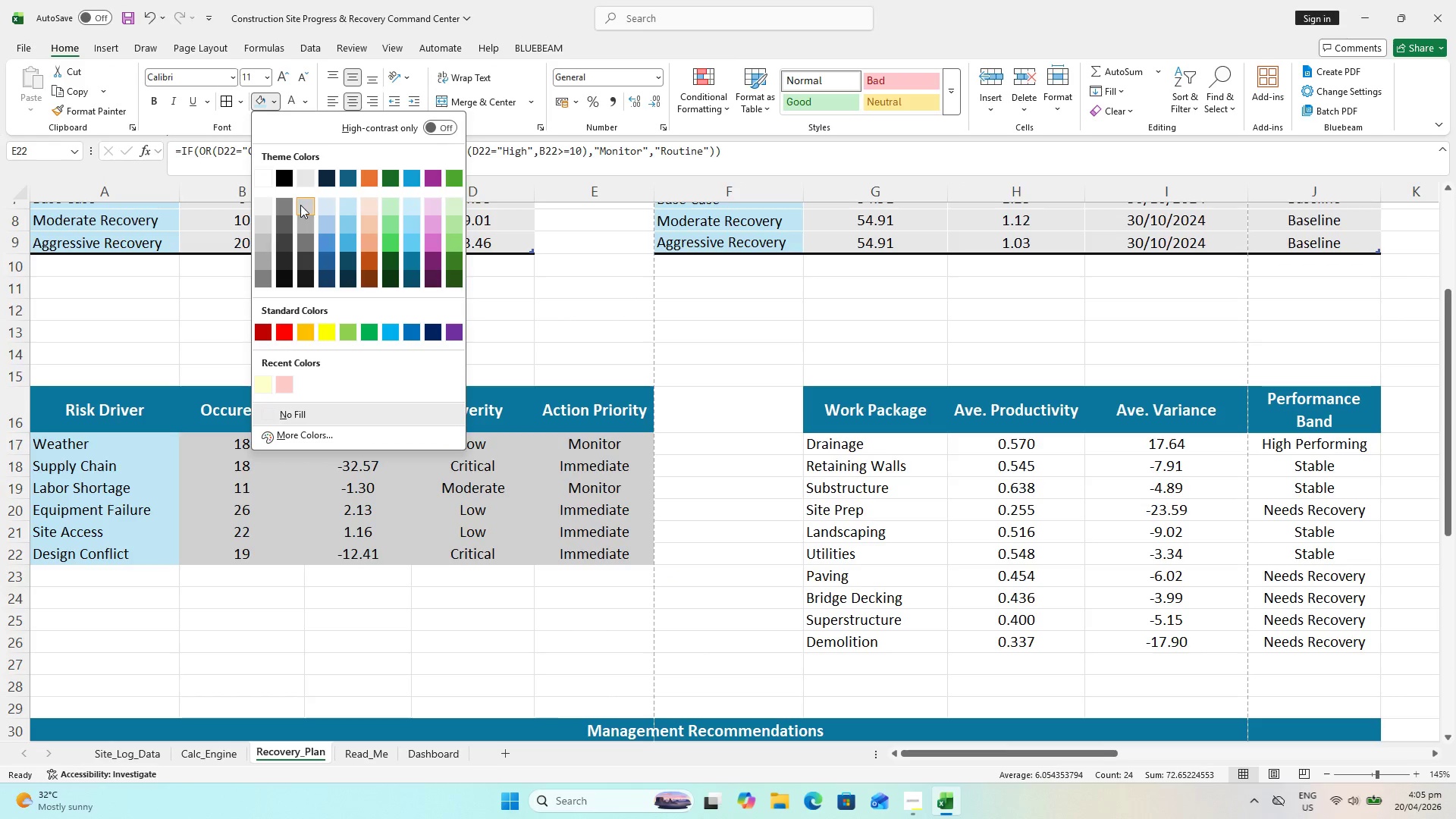 
left_click([308, 180])
 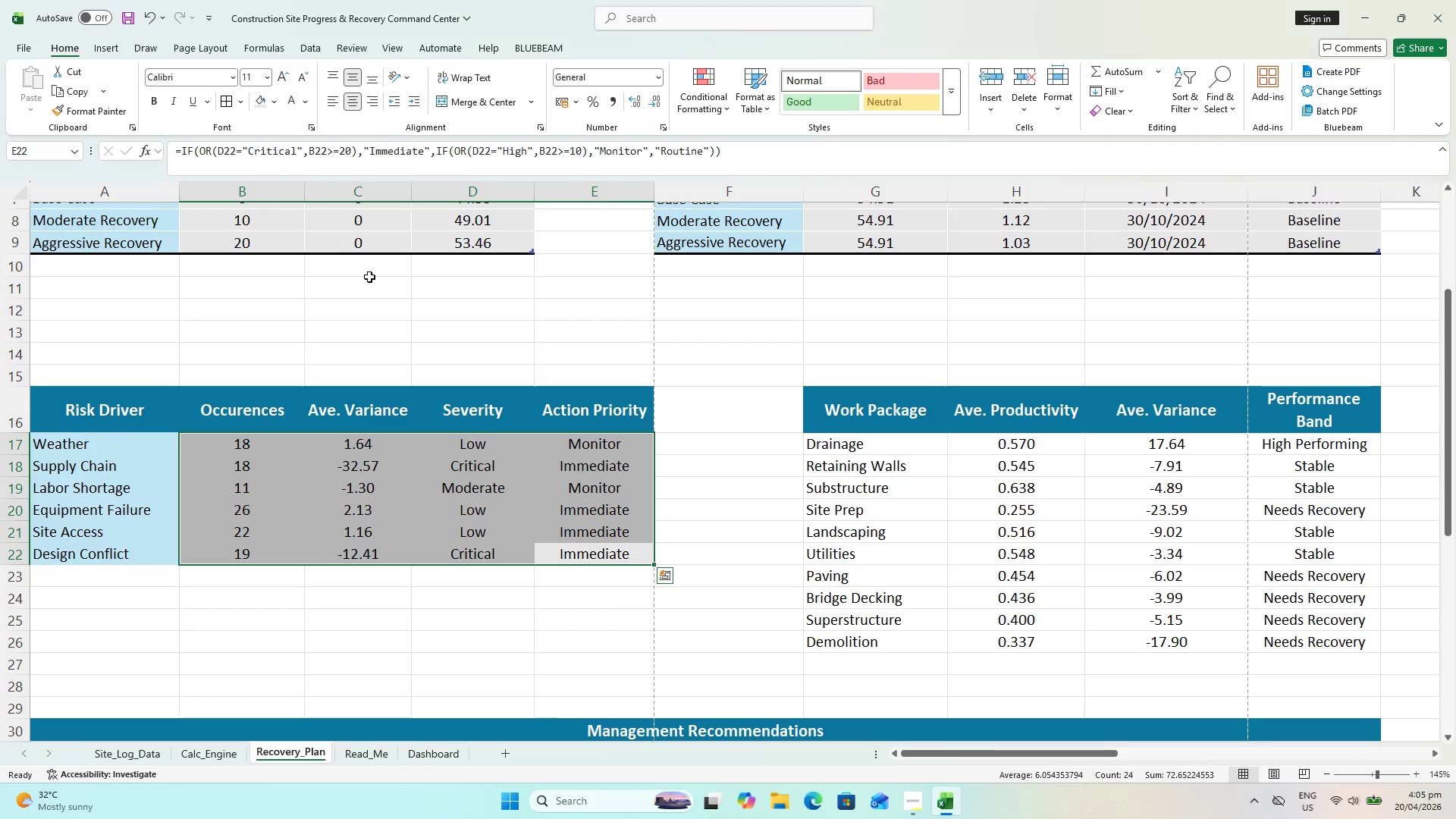 
left_click([400, 277])
 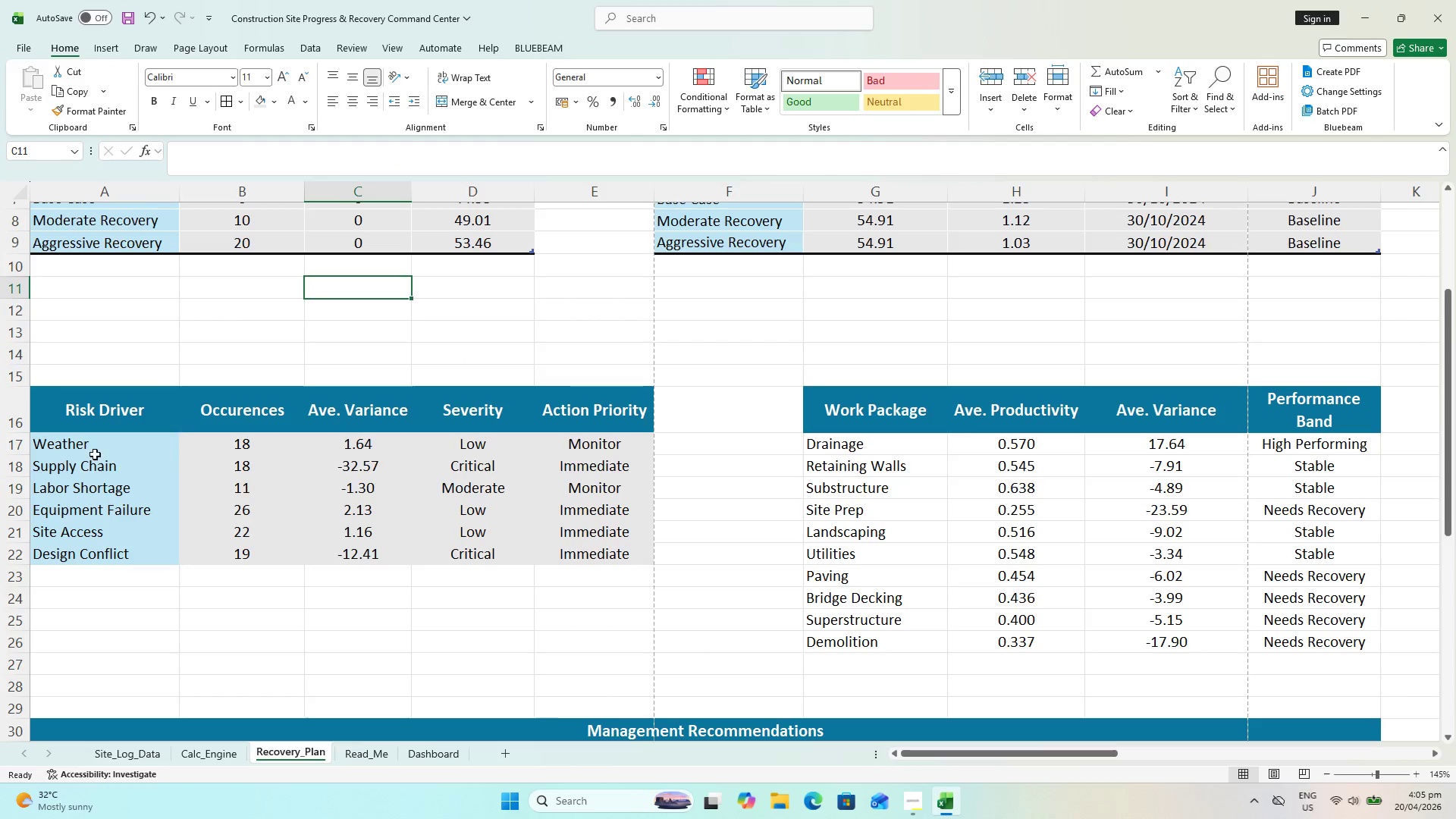 
key(Shift+ShiftLeft)
 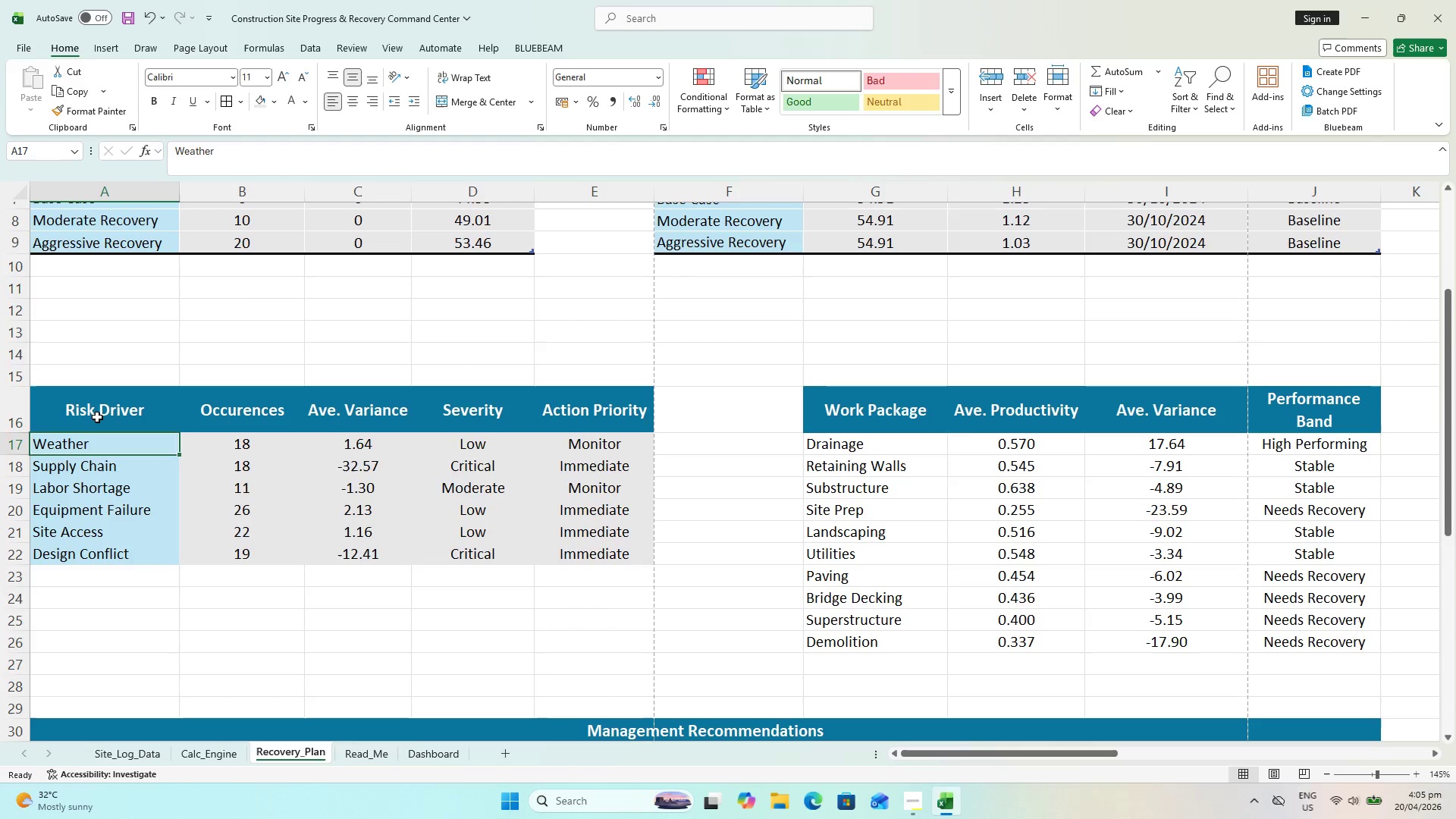 
double_click([96, 417])
 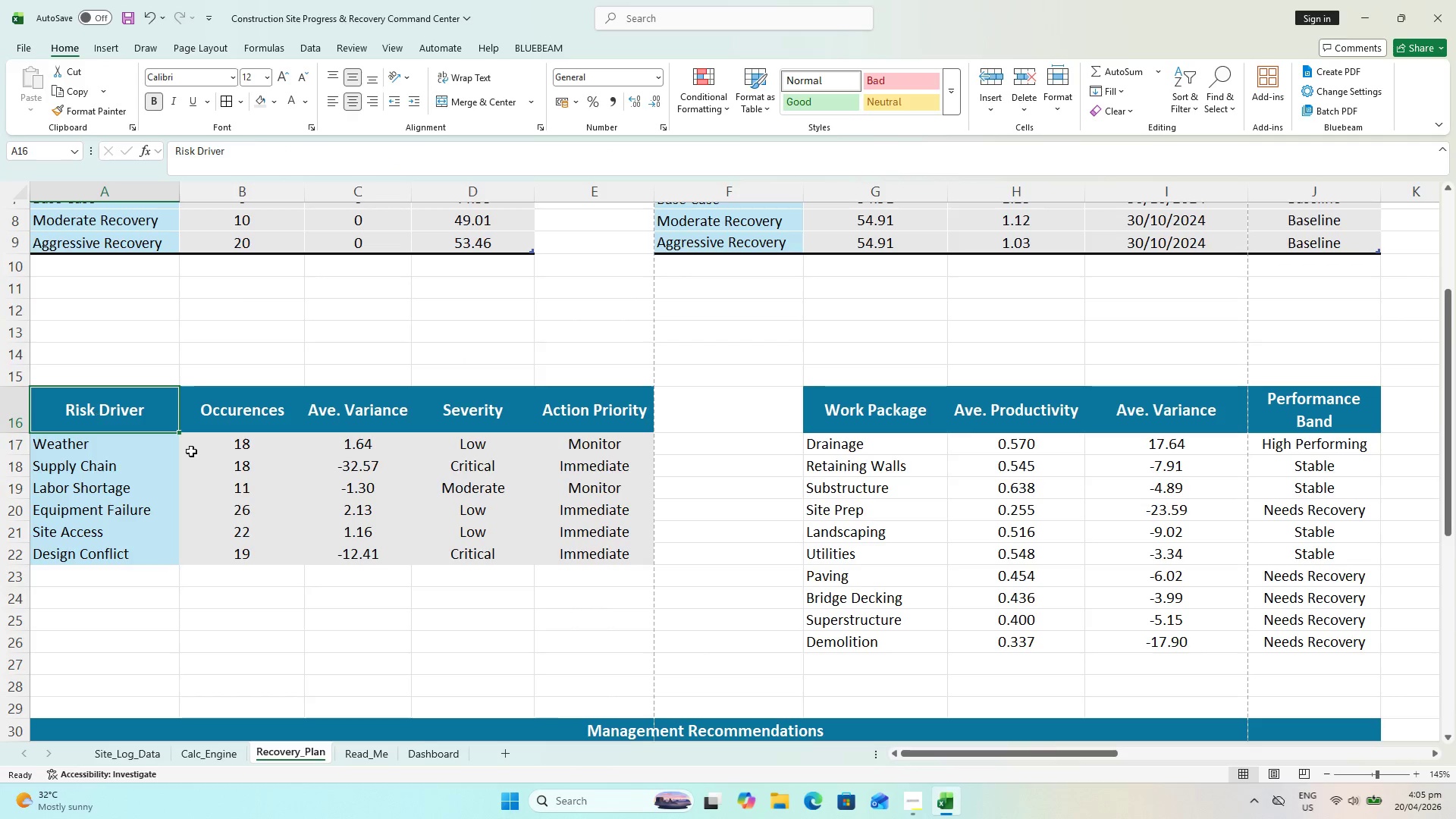 
hold_key(key=ShiftLeft, duration=0.58)
 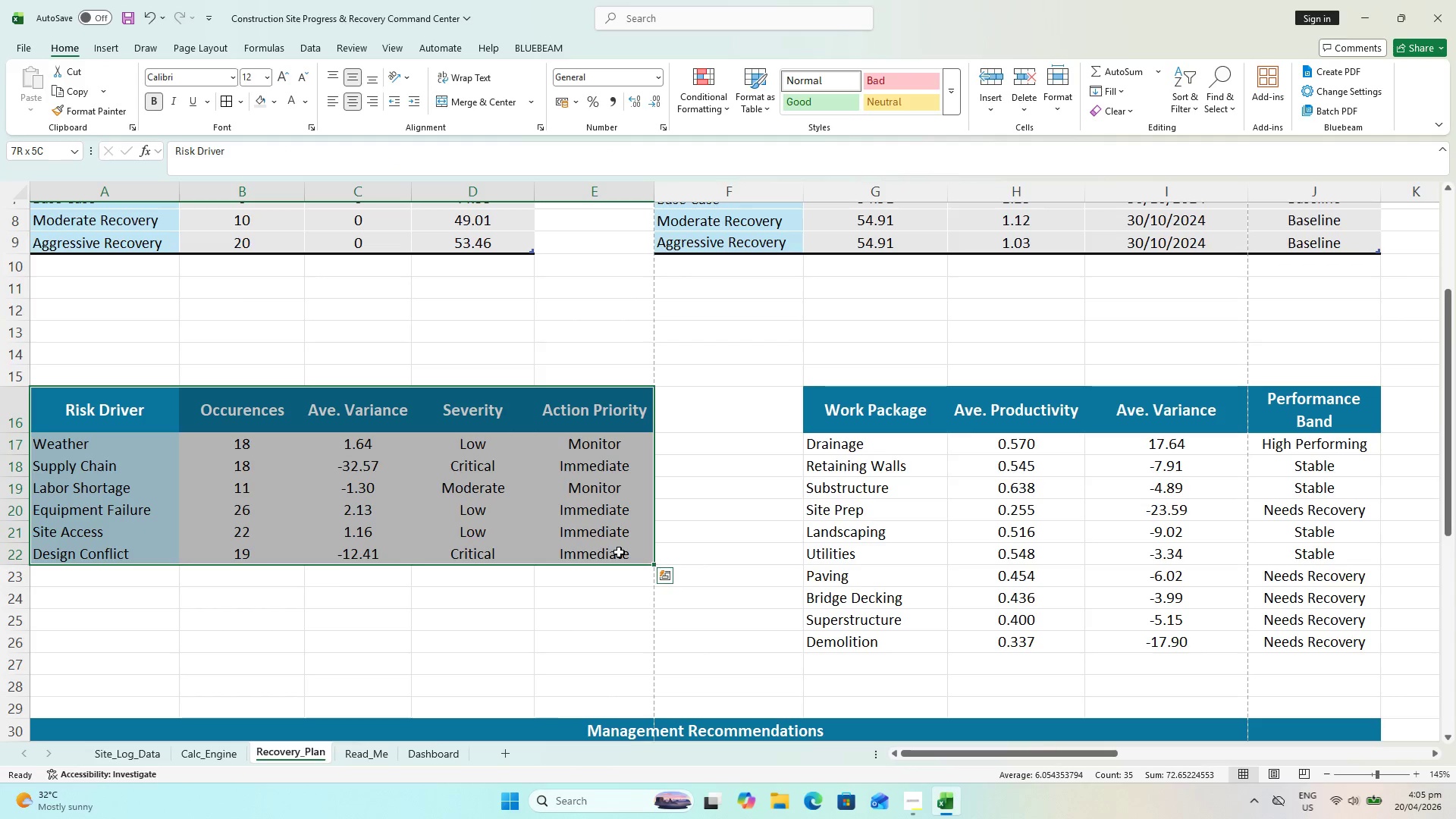 
key(Control+T)
 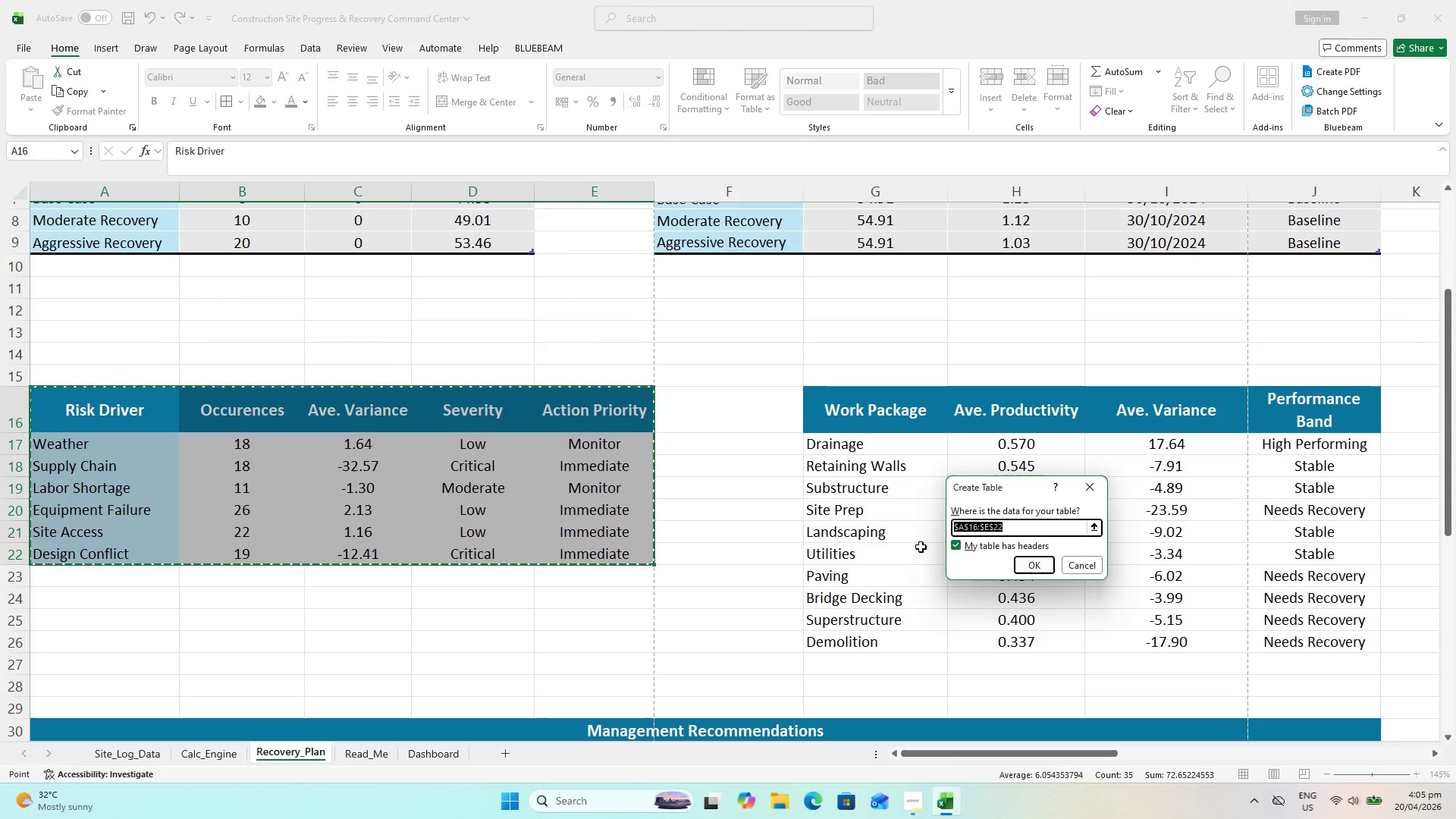 
key(Enter)
 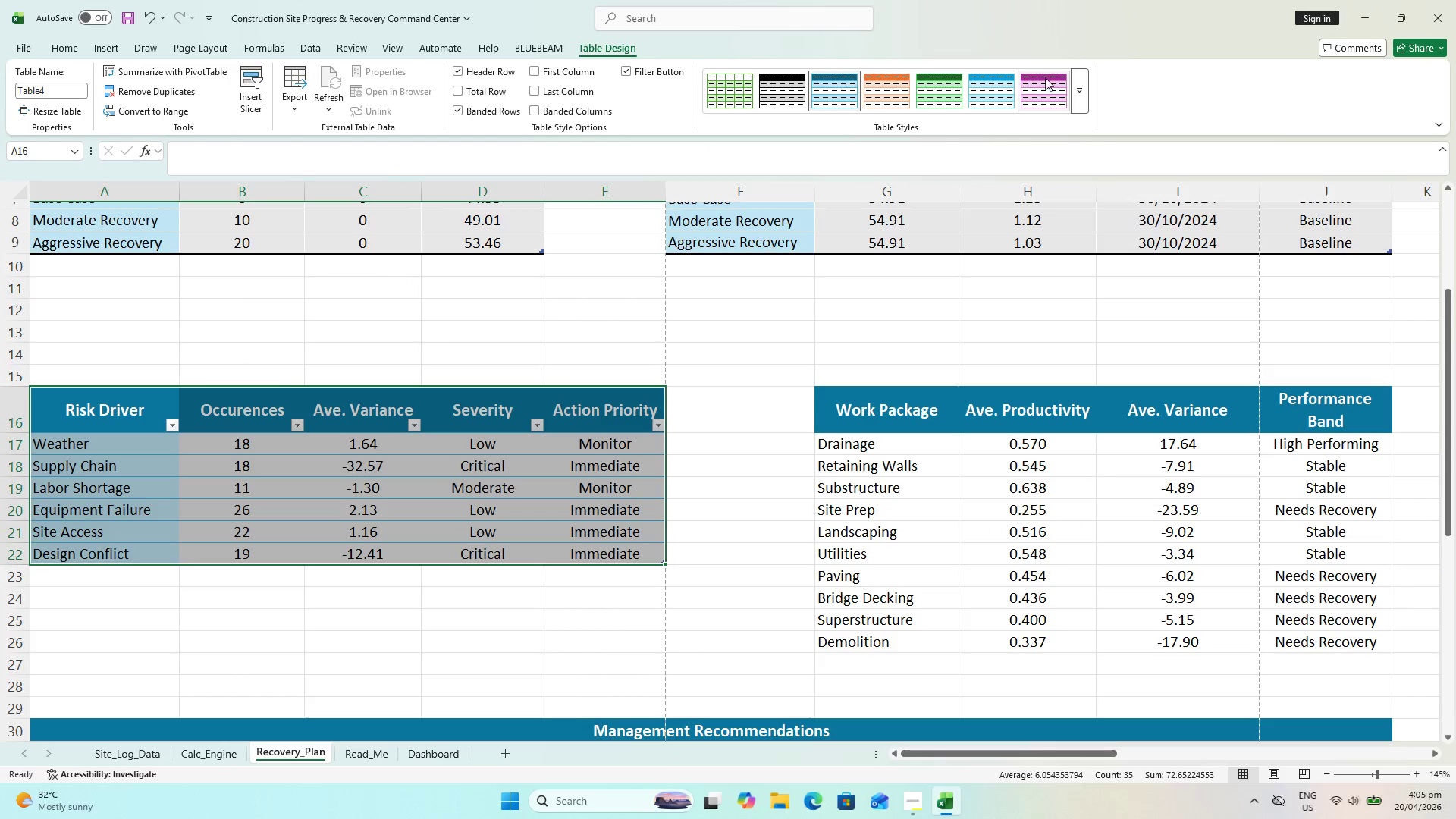 
left_click([1077, 91])
 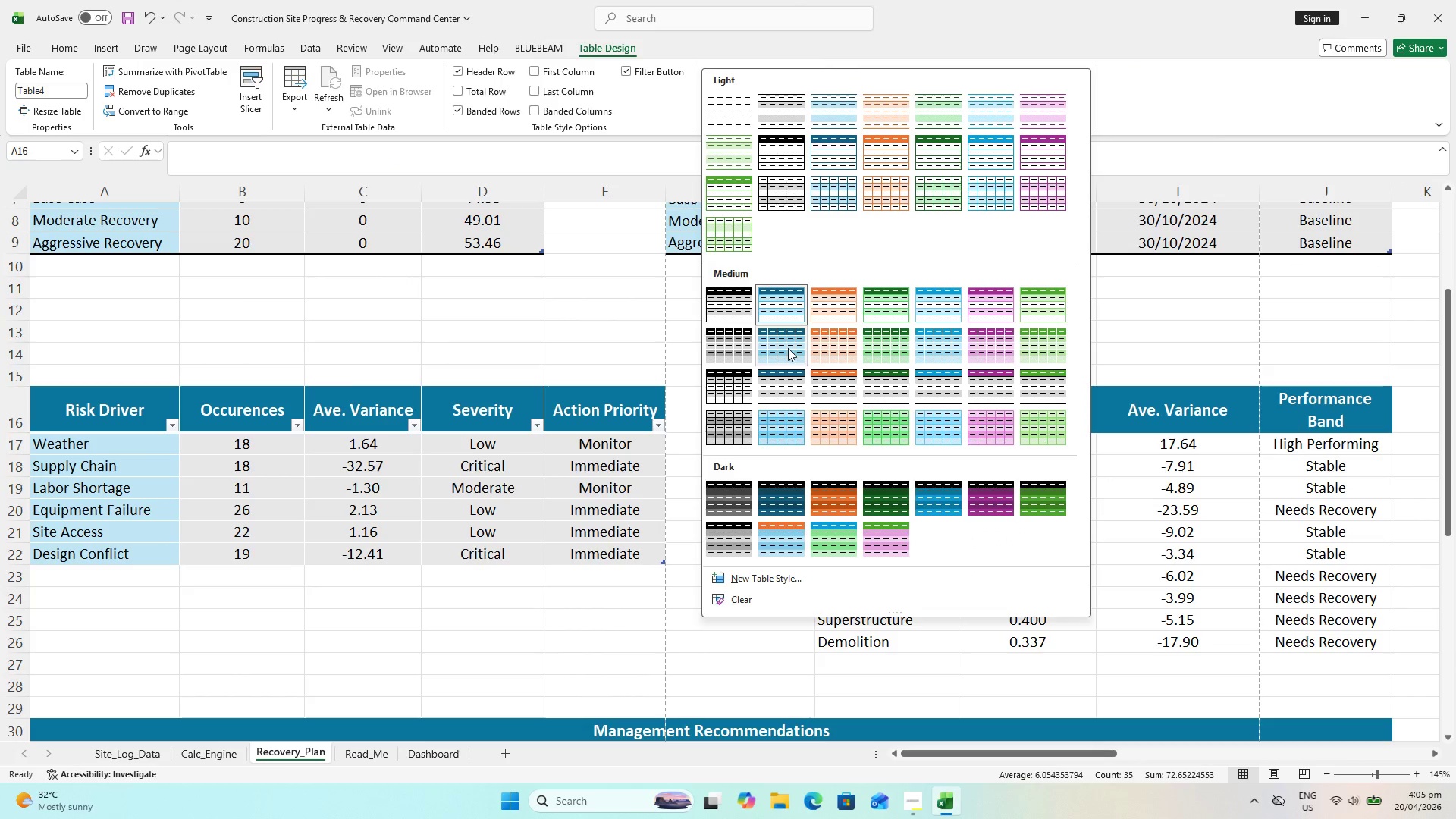 
left_click([788, 348])
 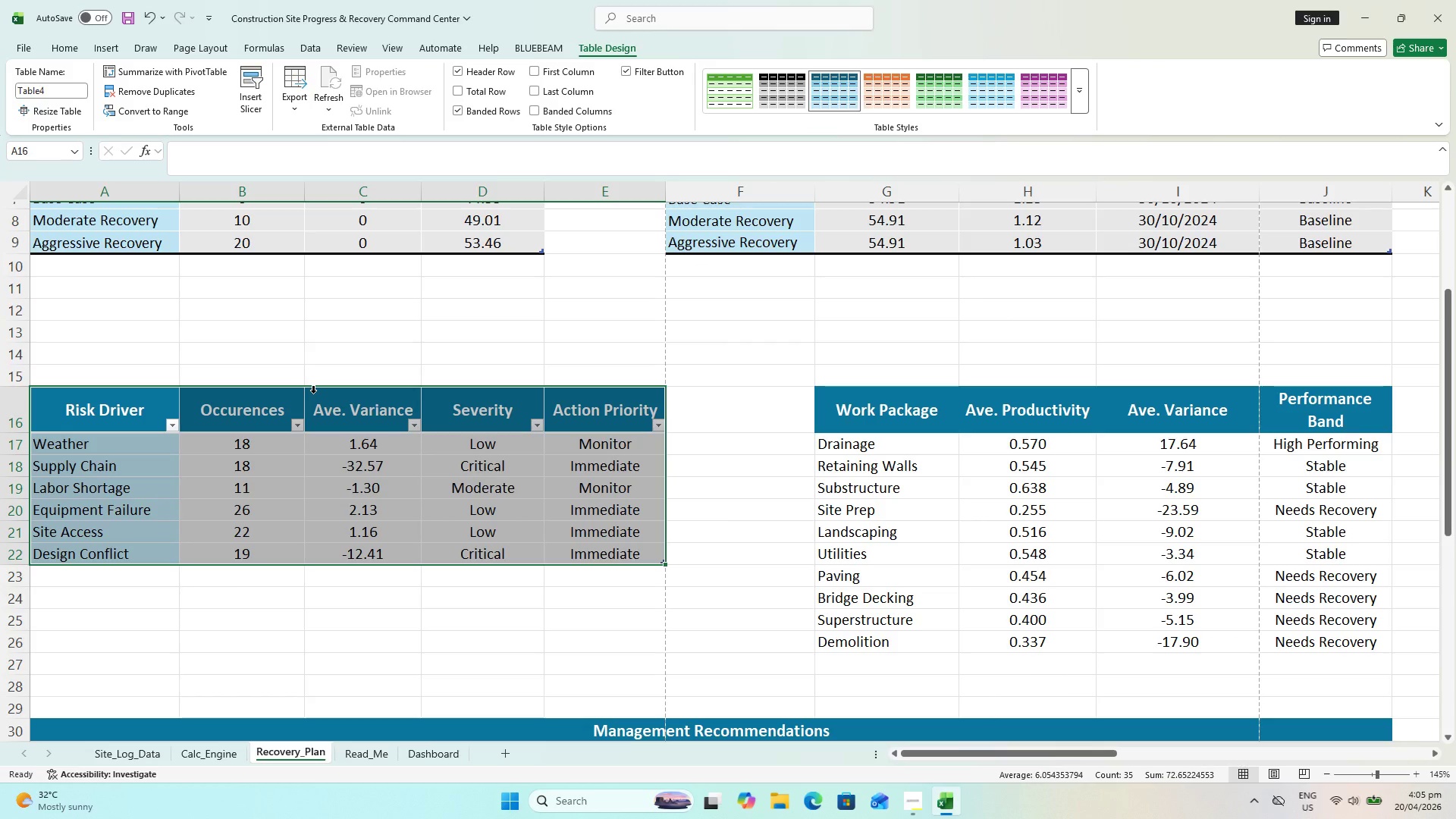 
scroll: coordinate [381, 362], scroll_direction: up, amount: 4.0
 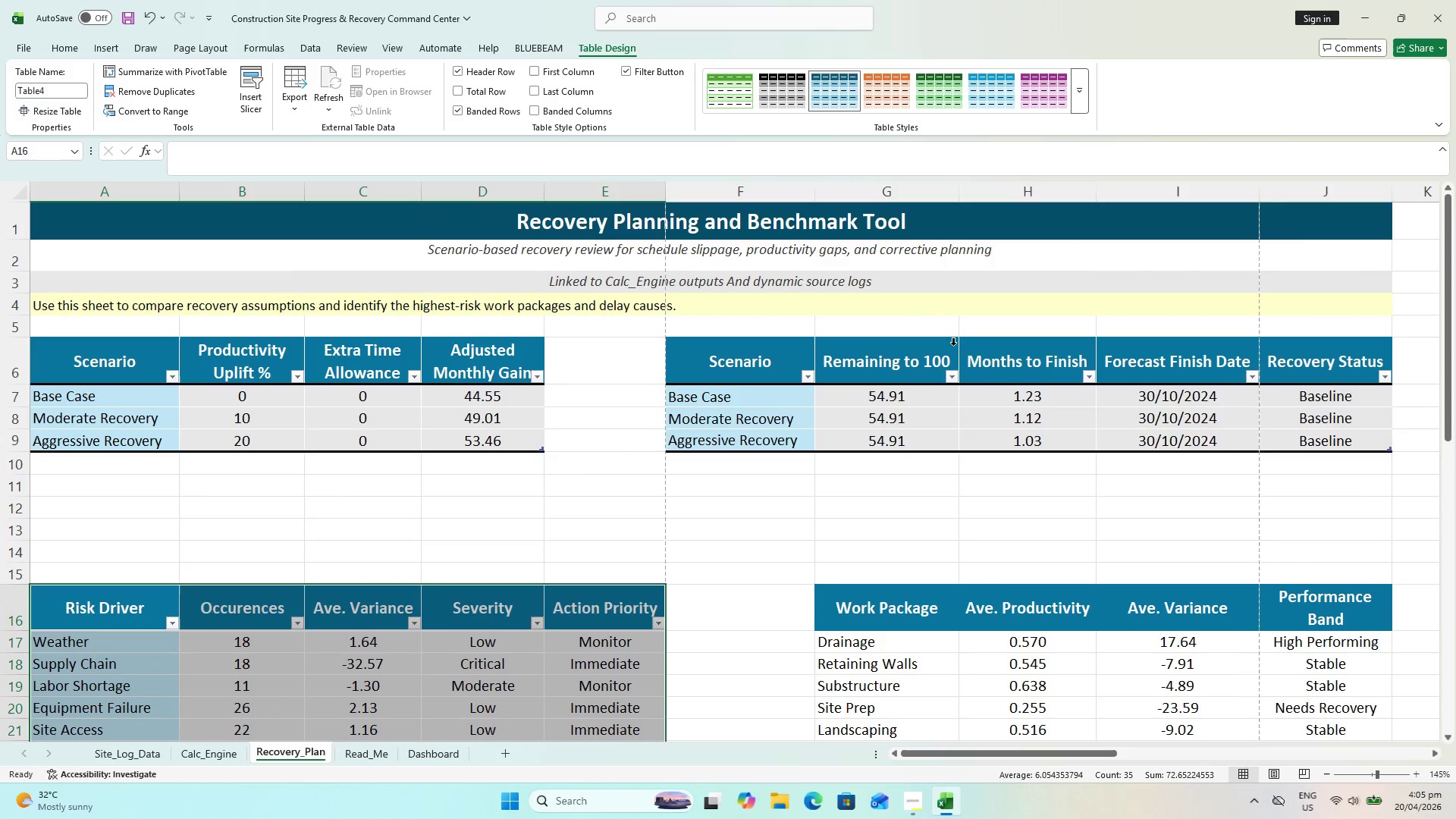 
left_click([922, 455])
 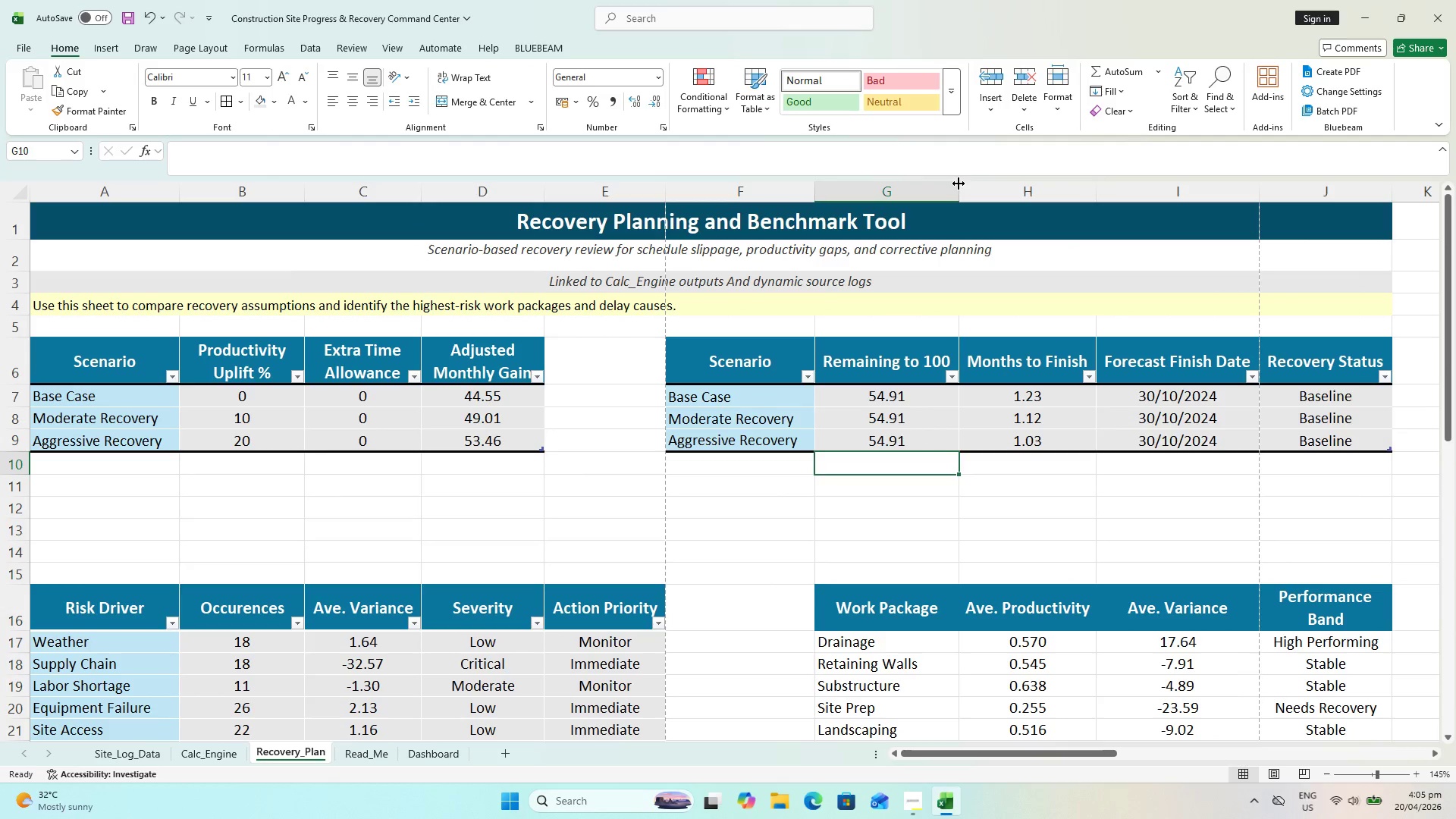 
left_click_drag(start_coordinate=[959, 184], to_coordinate=[940, 184])
 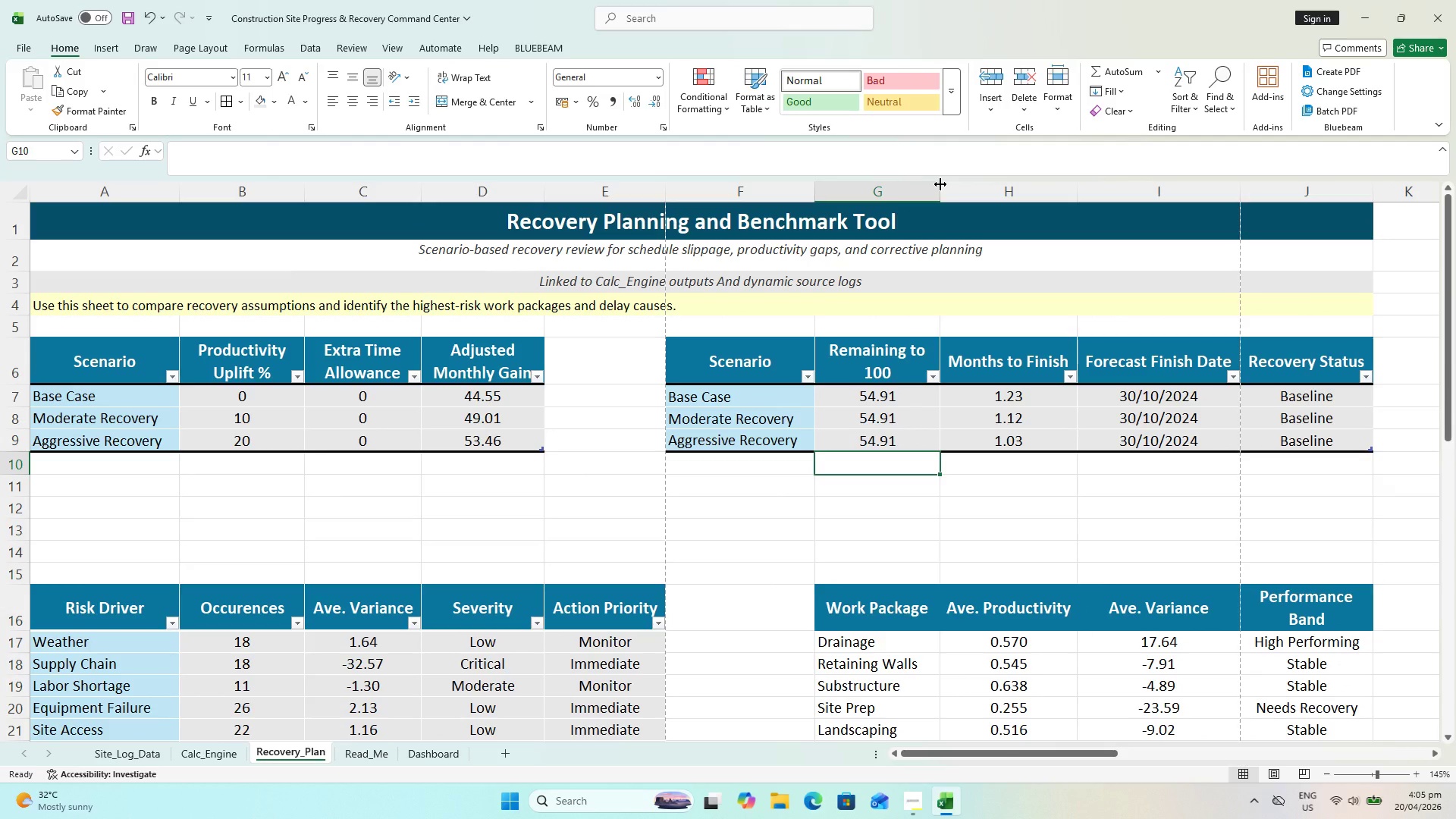 
left_click_drag(start_coordinate=[940, 184], to_coordinate=[931, 183])
 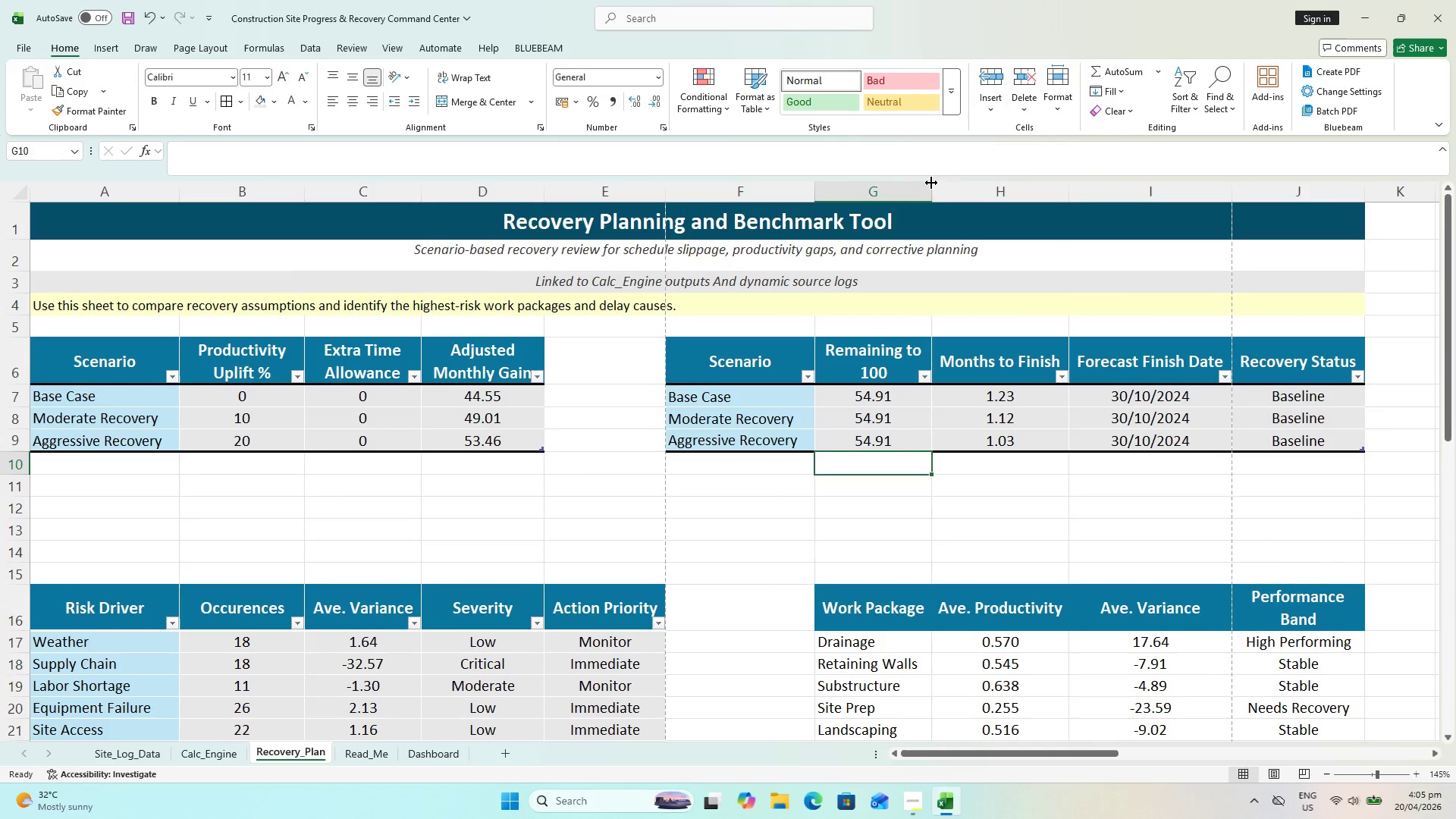 
left_click_drag(start_coordinate=[931, 183], to_coordinate=[921, 183])
 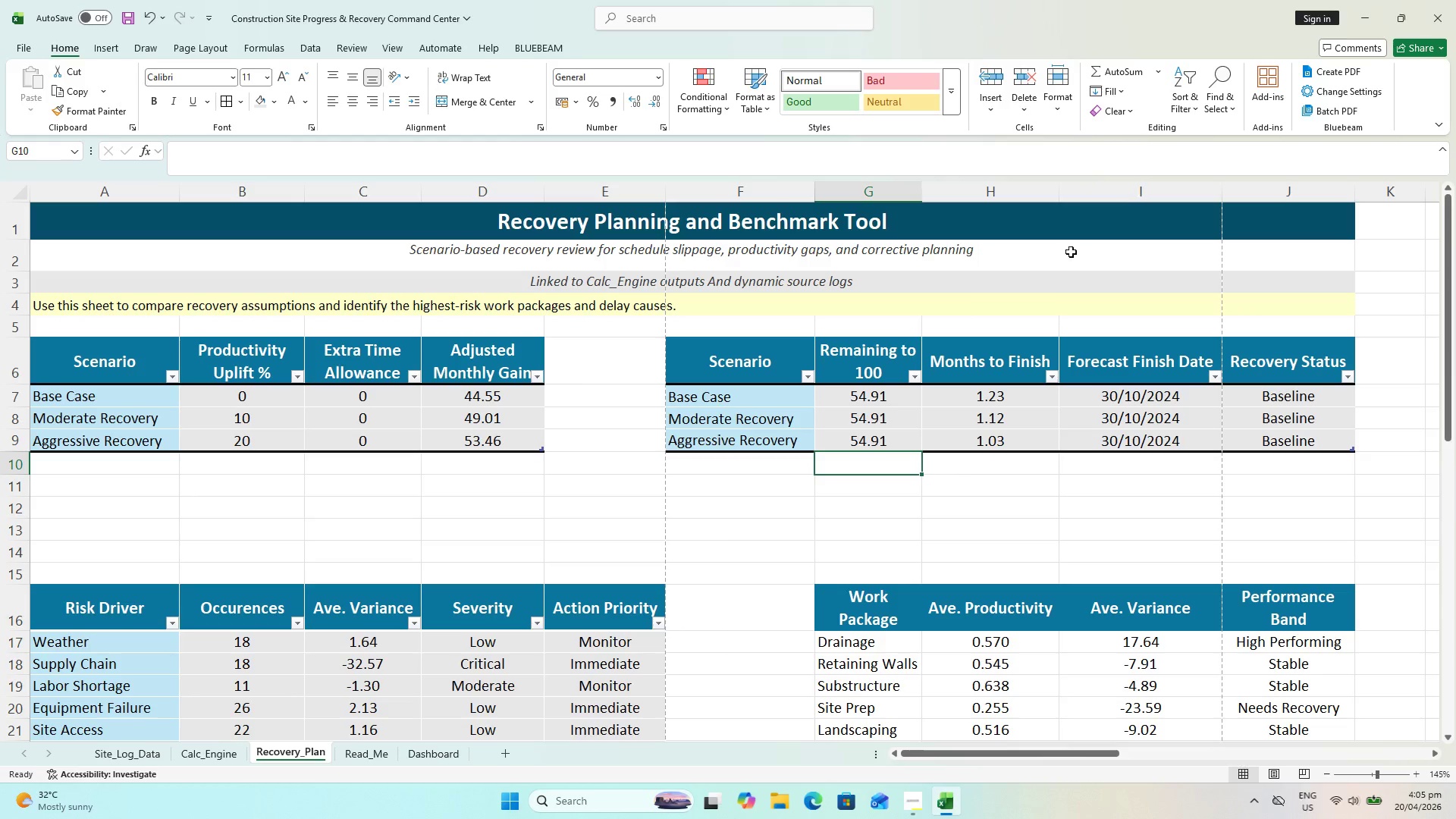 
left_click([1043, 196])
 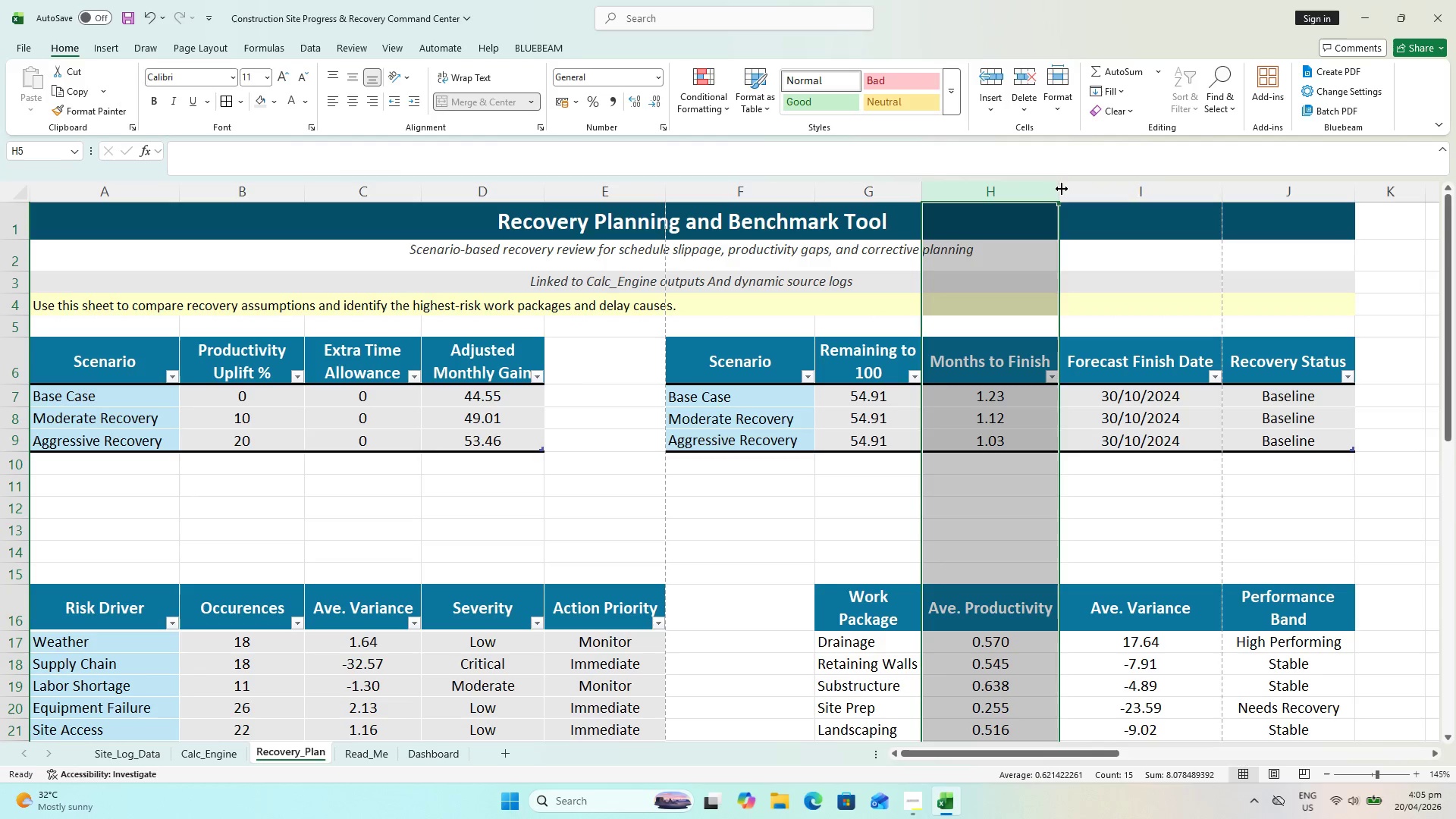 
left_click_drag(start_coordinate=[1062, 189], to_coordinate=[1050, 187])
 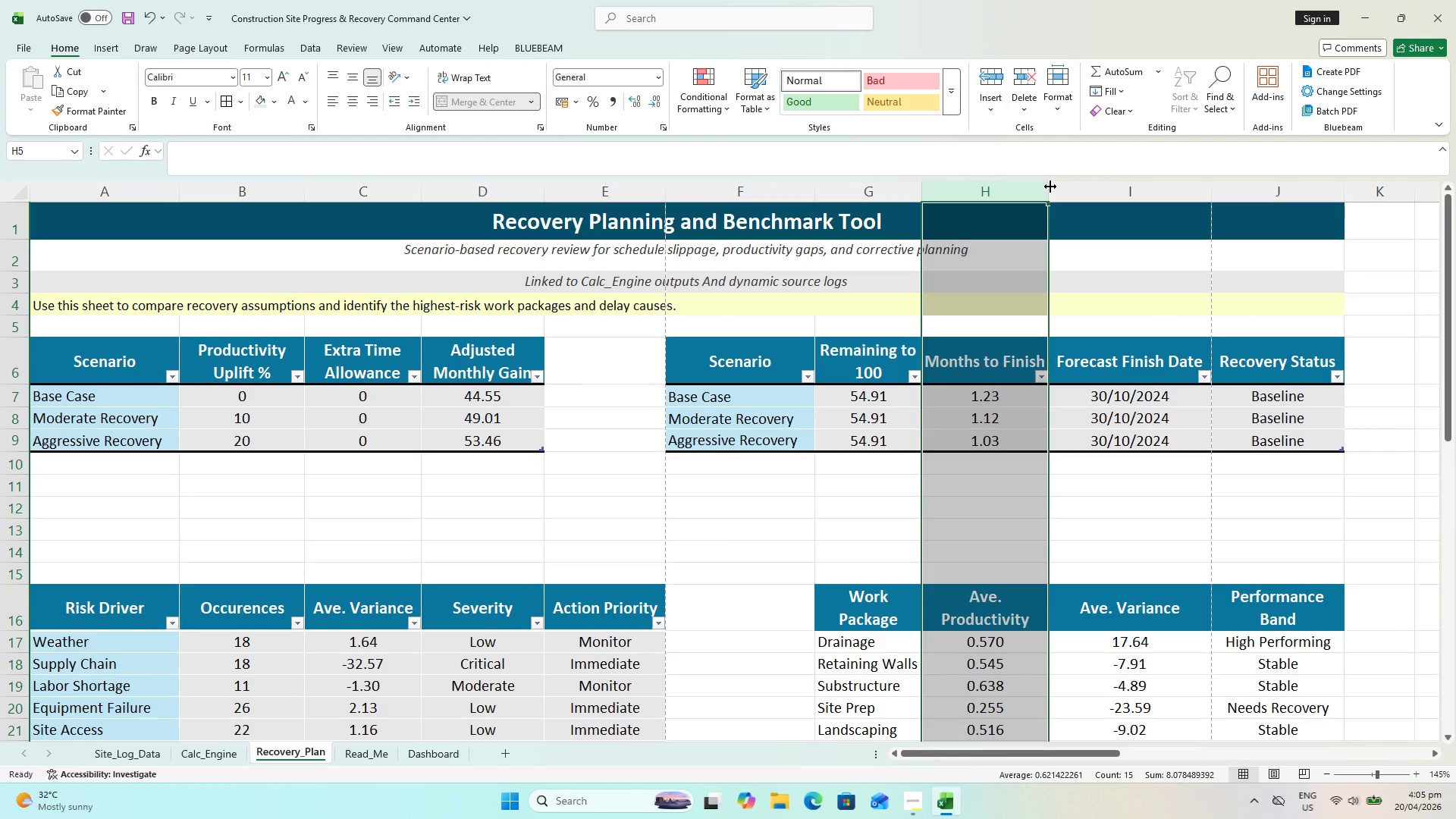 
left_click_drag(start_coordinate=[1050, 187], to_coordinate=[1043, 184])
 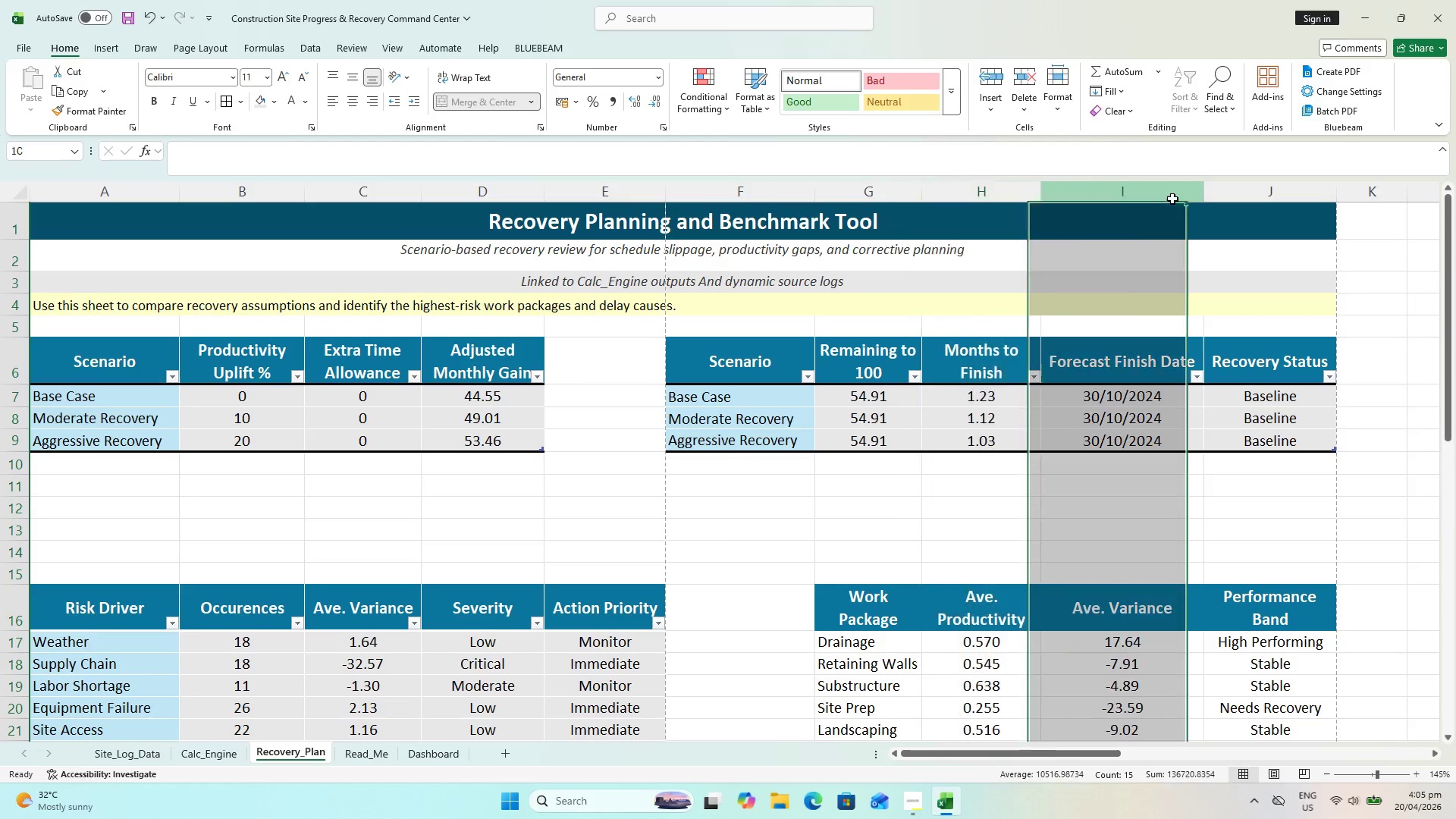 
left_click_drag(start_coordinate=[1203, 201], to_coordinate=[1169, 195])
 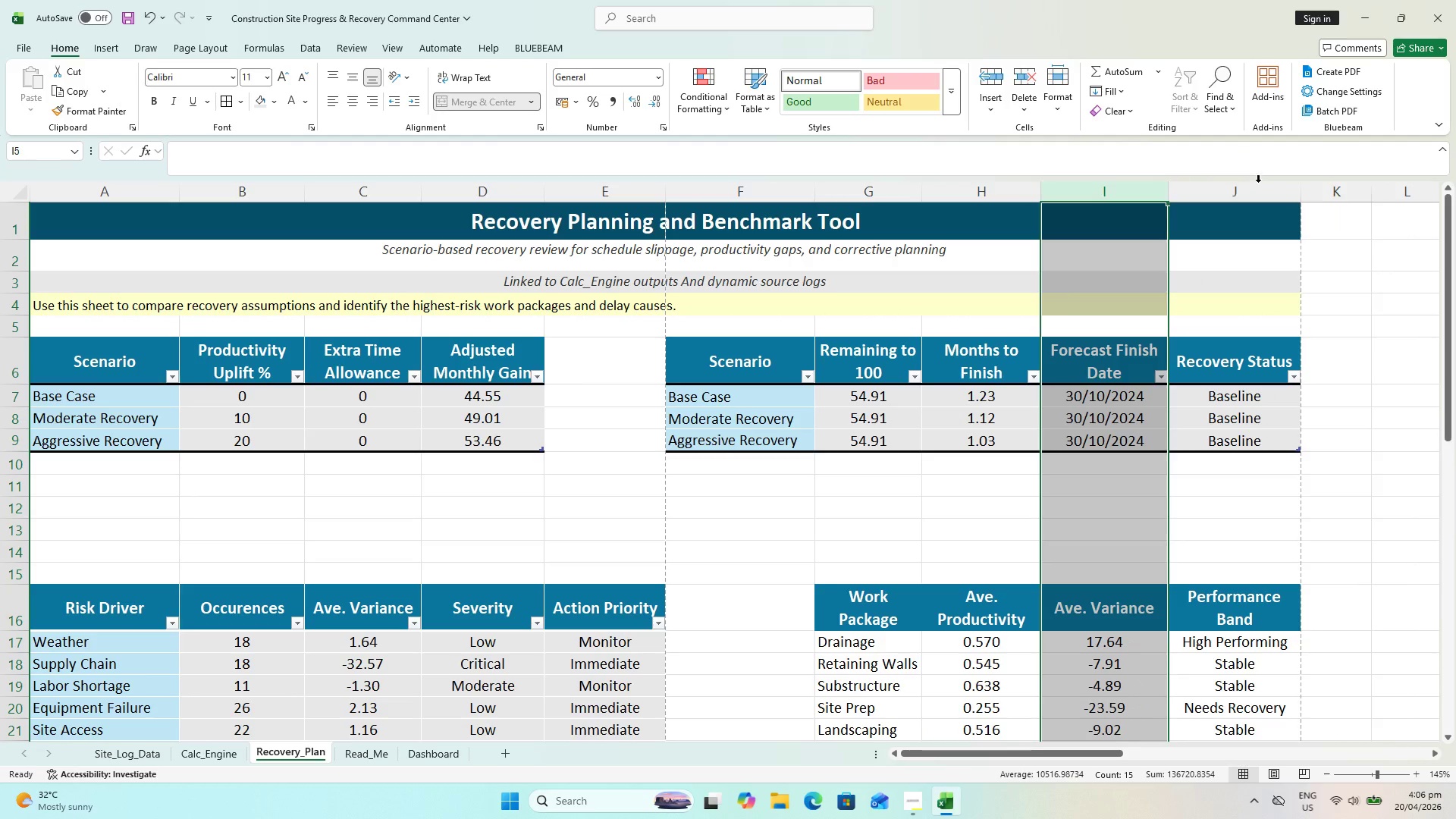 
left_click([1264, 187])
 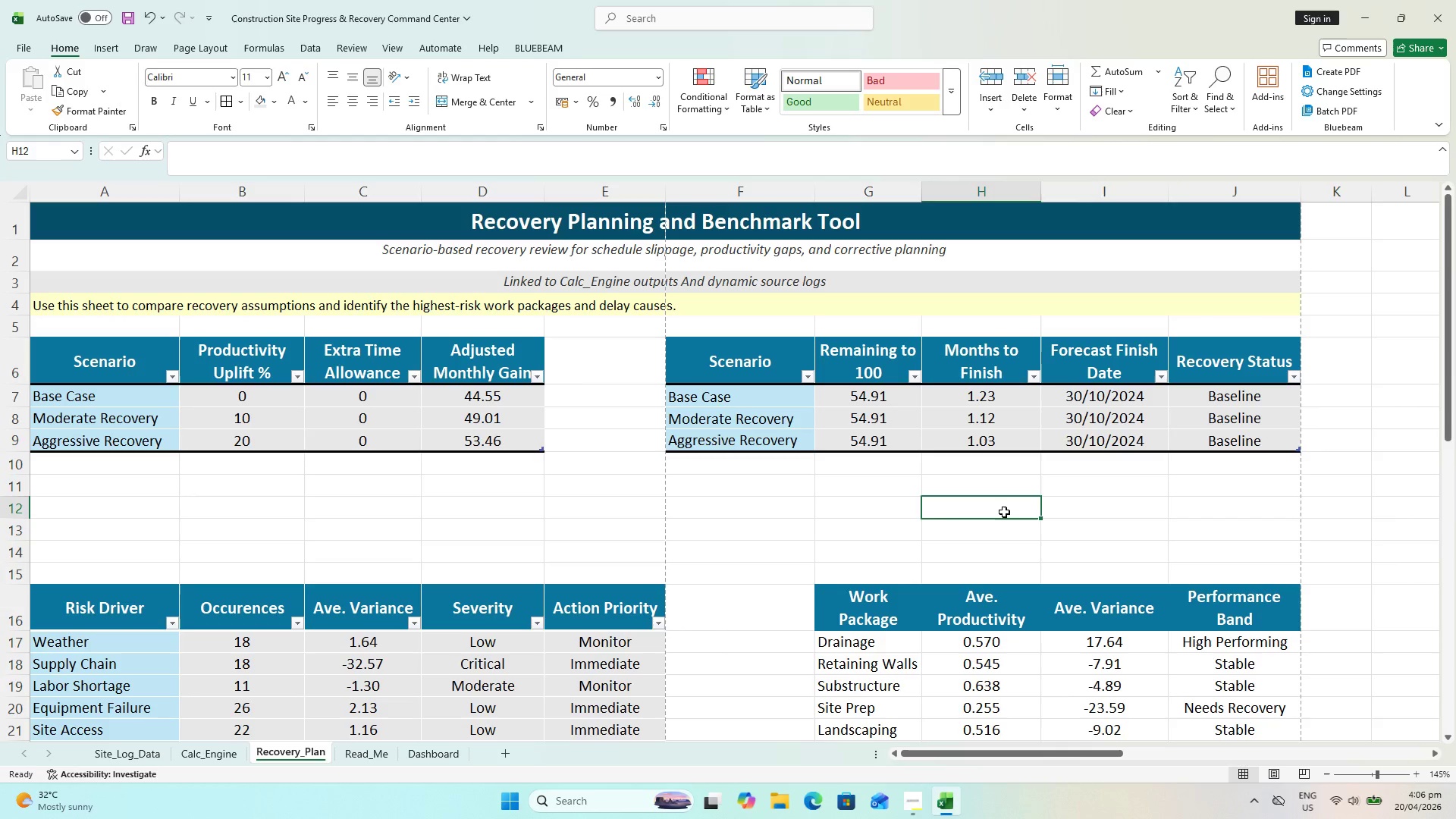 
key(Control+S)
 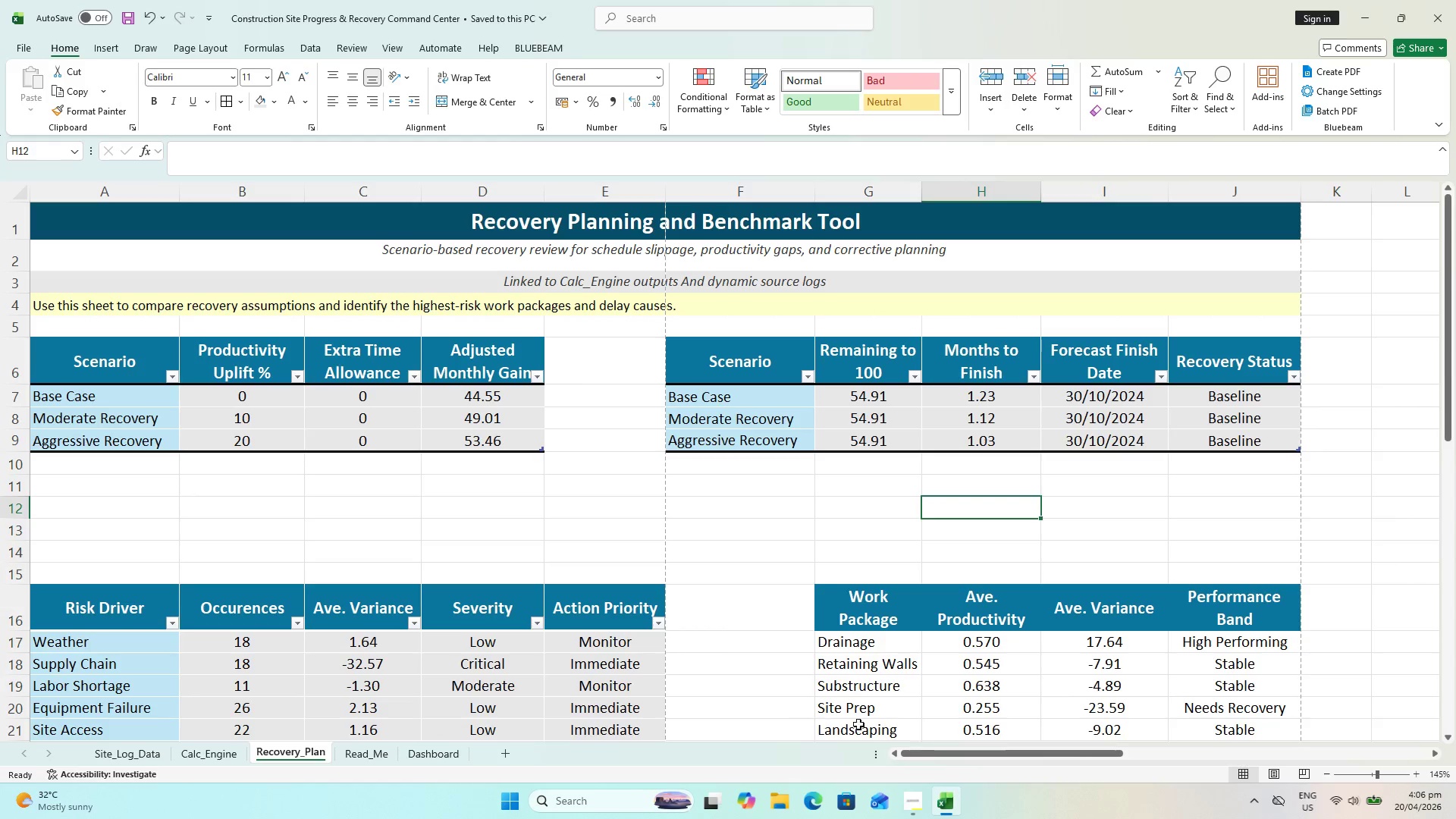 
left_click_drag(start_coordinate=[931, 753], to_coordinate=[887, 768])
 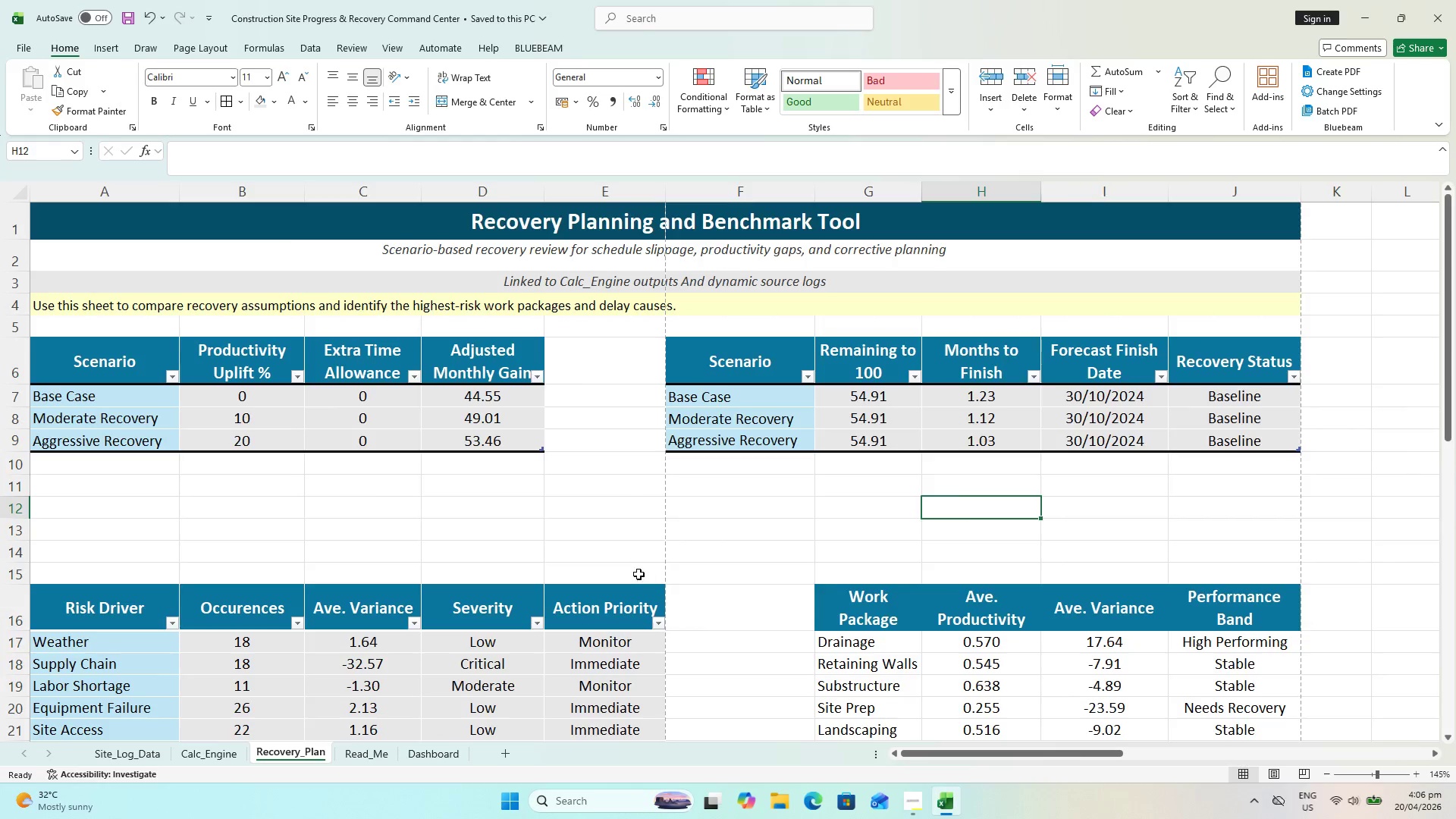 
scroll: coordinate [585, 572], scroll_direction: down, amount: 3.0
 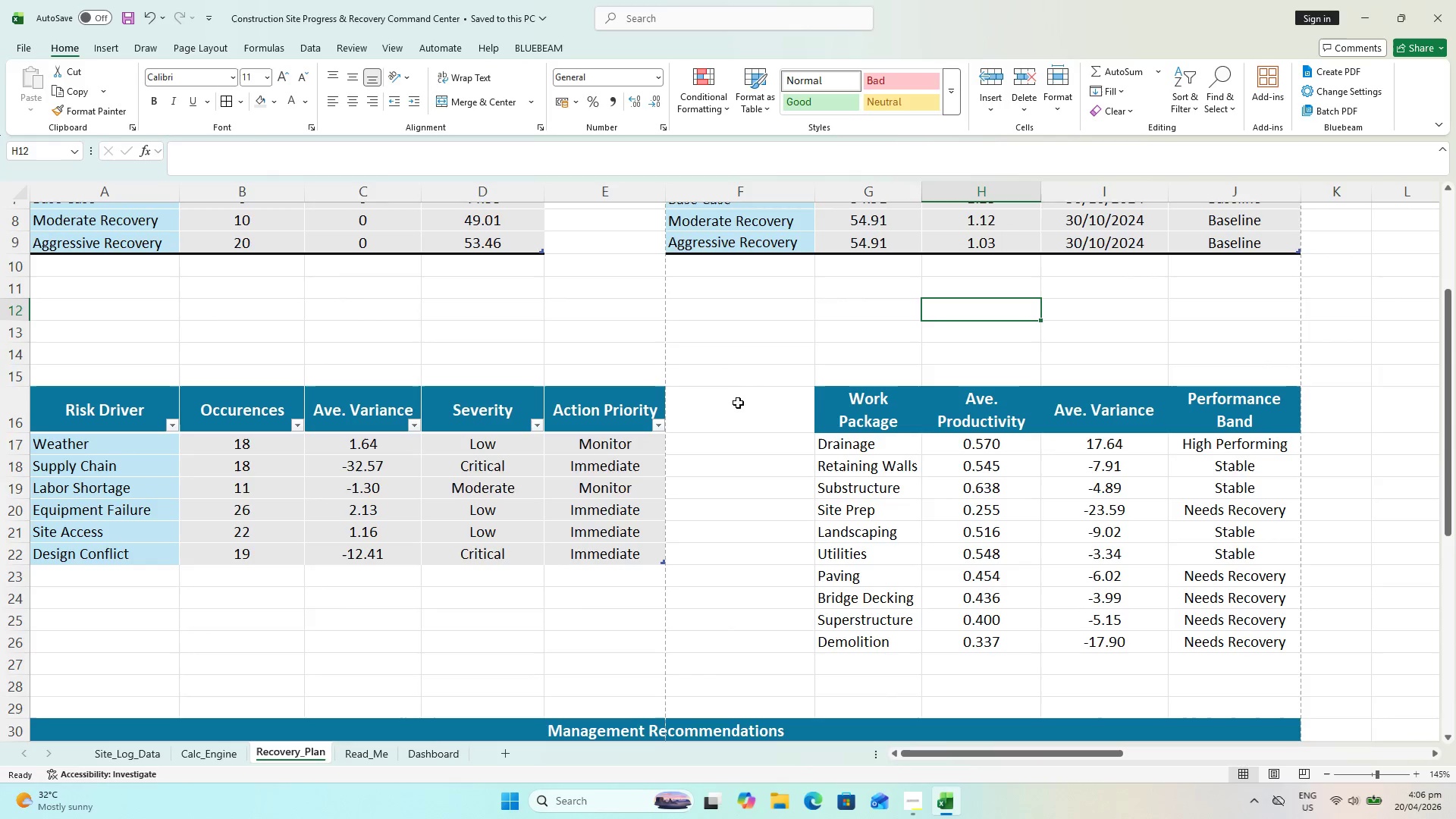 
key(Control+S)
 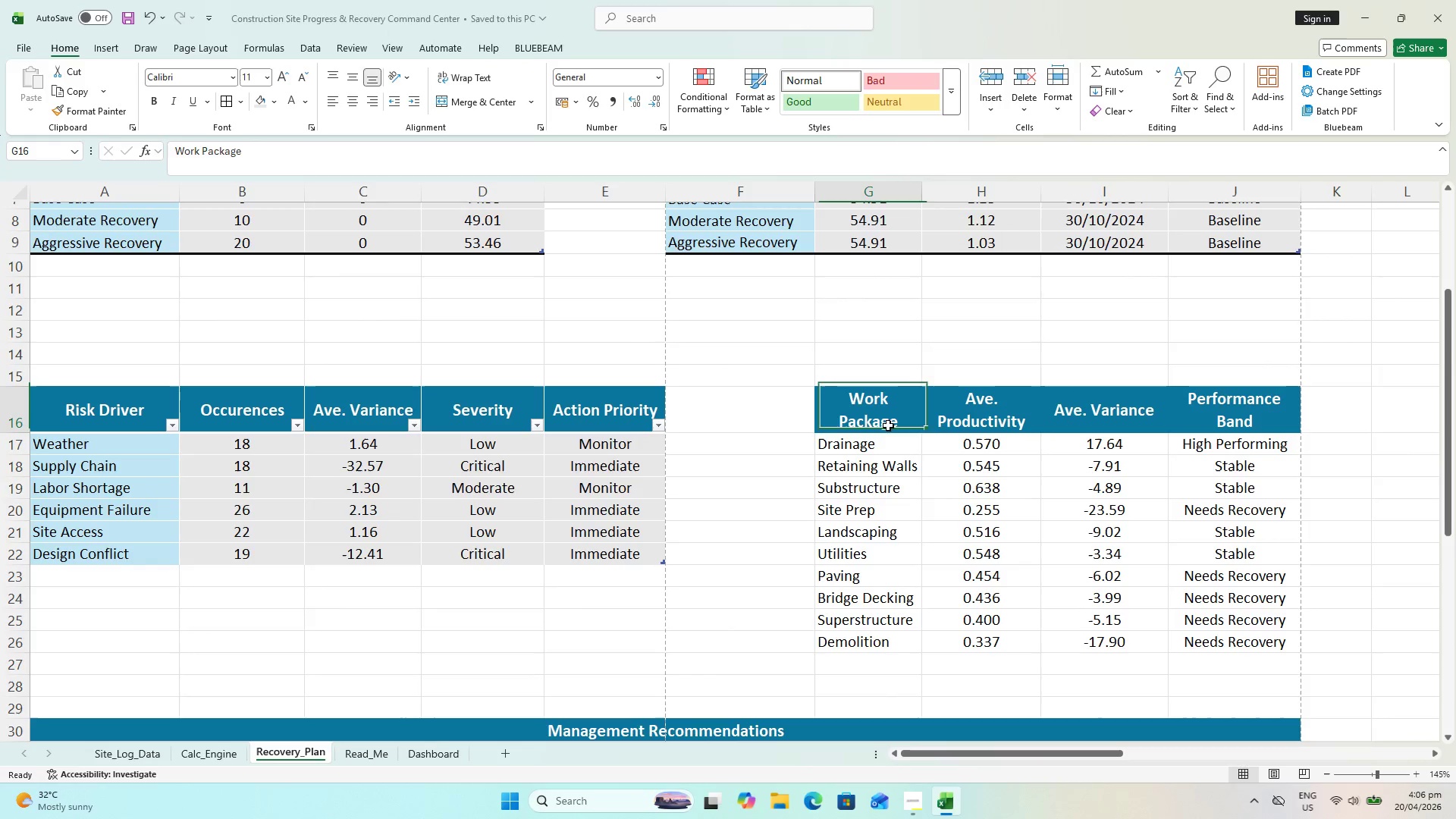 
key(CapsLock)
 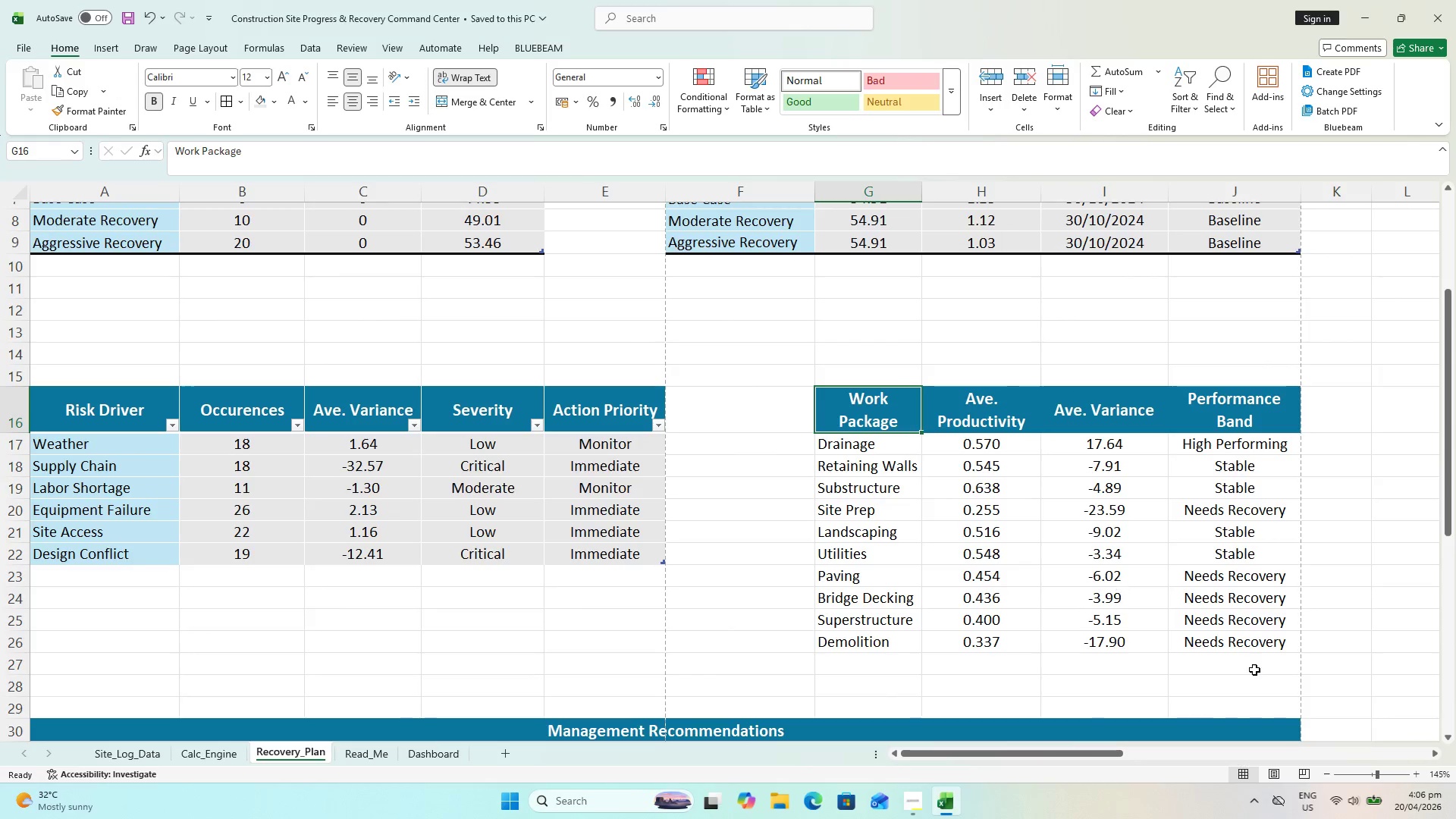 
hold_key(key=ShiftLeft, duration=0.31)
 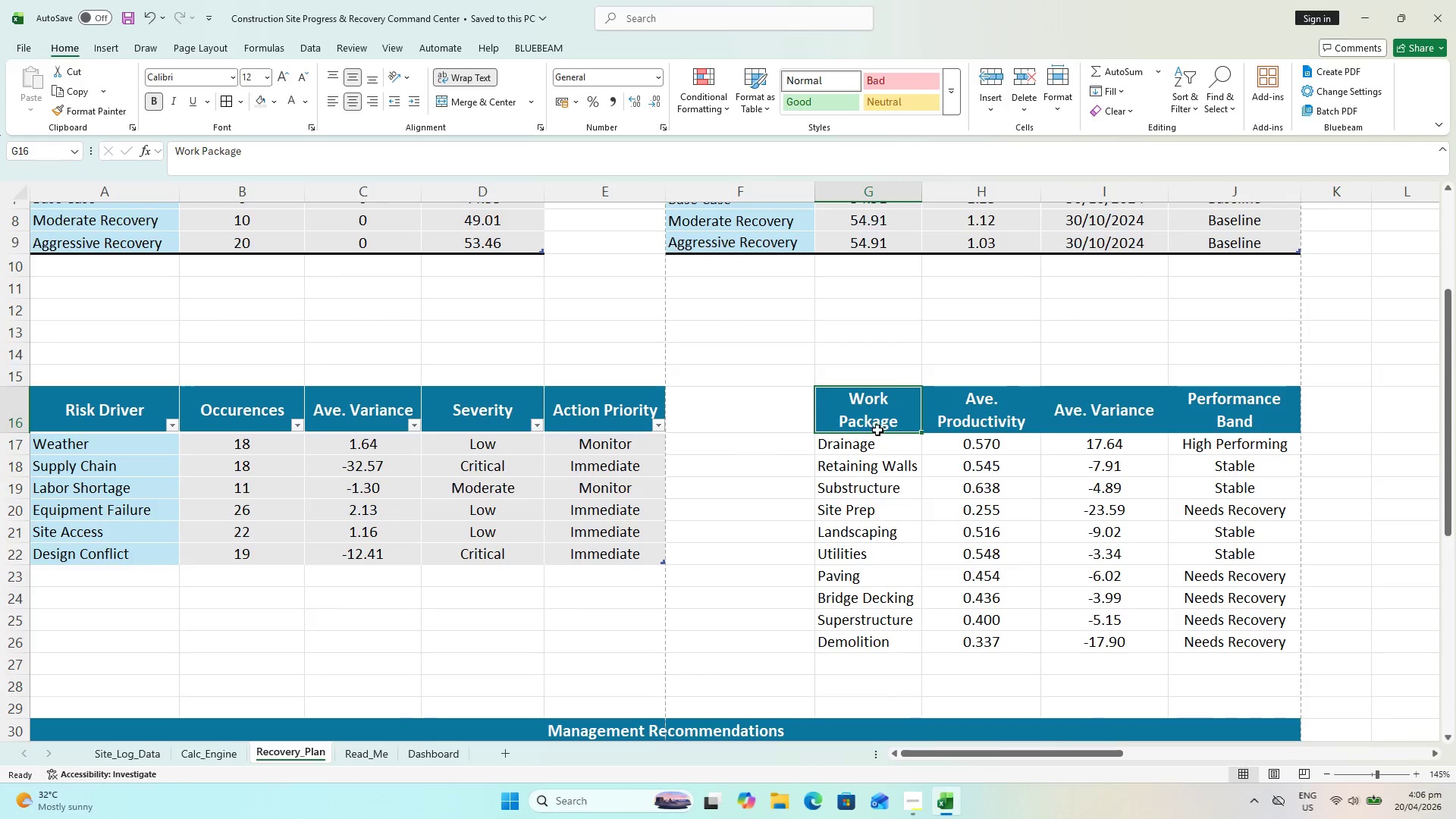 
double_click([883, 448])
 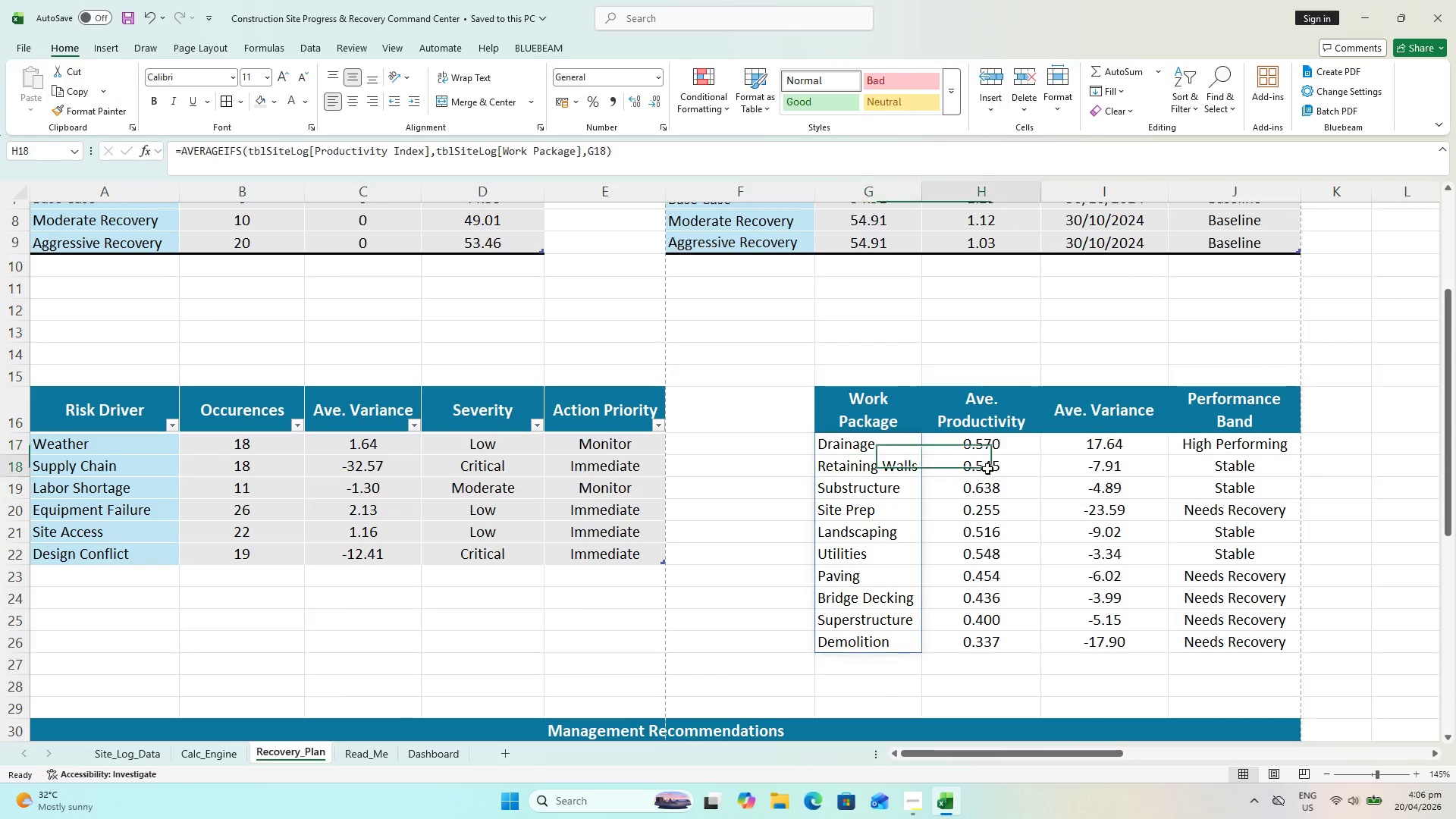 
triple_click([987, 469])
 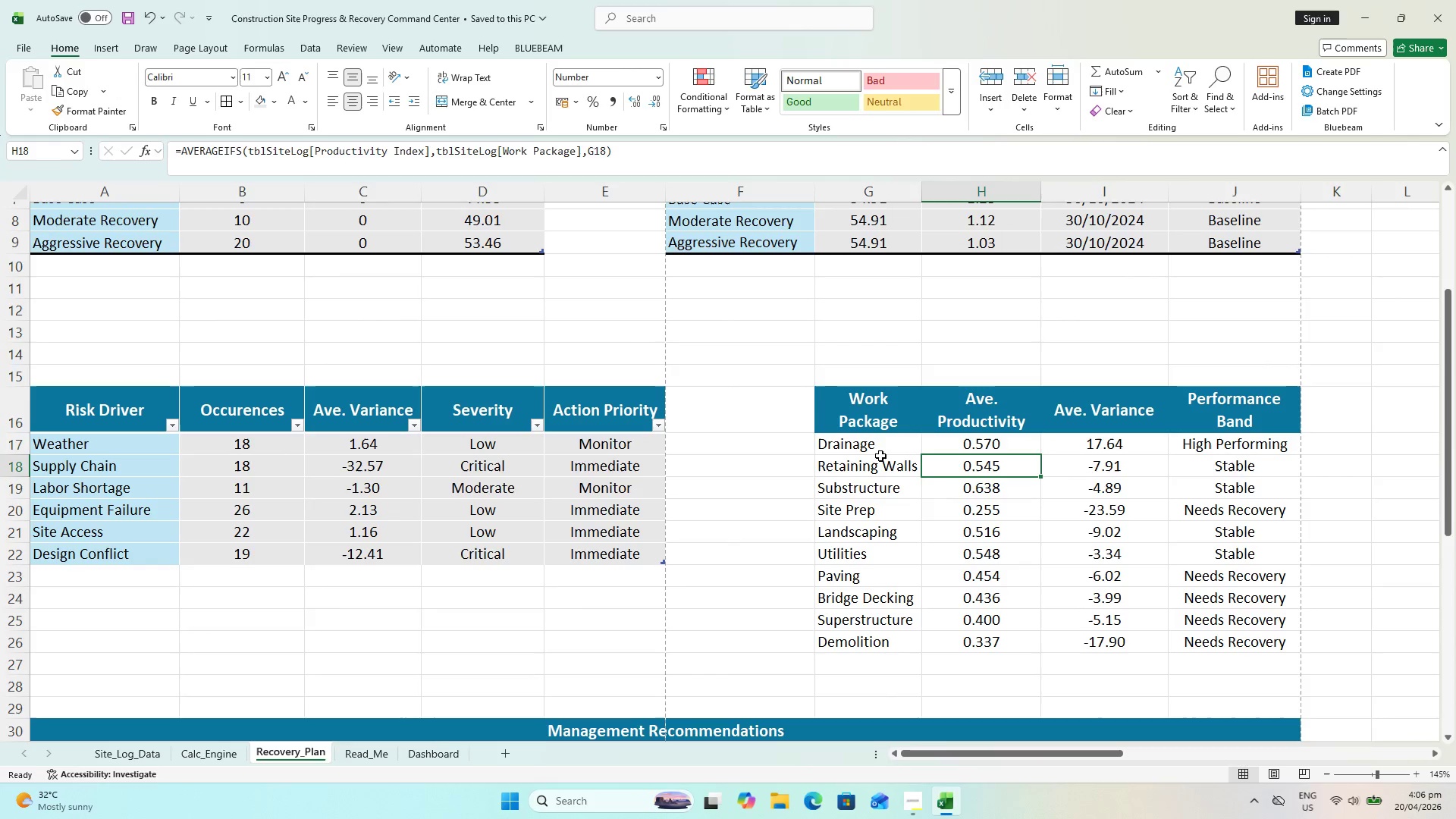 
left_click([880, 452])
 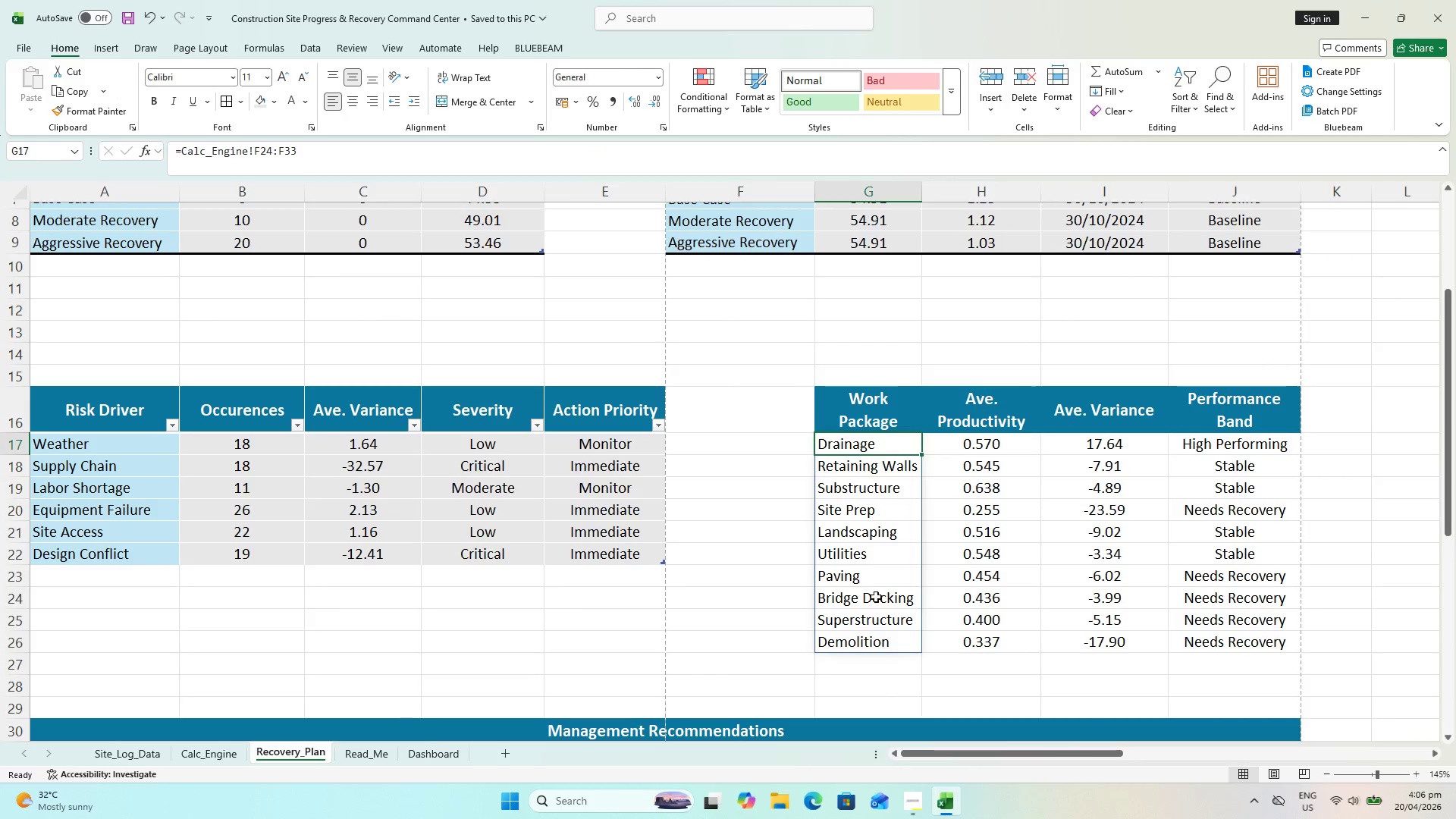 
hold_key(key=ShiftLeft, duration=0.44)
 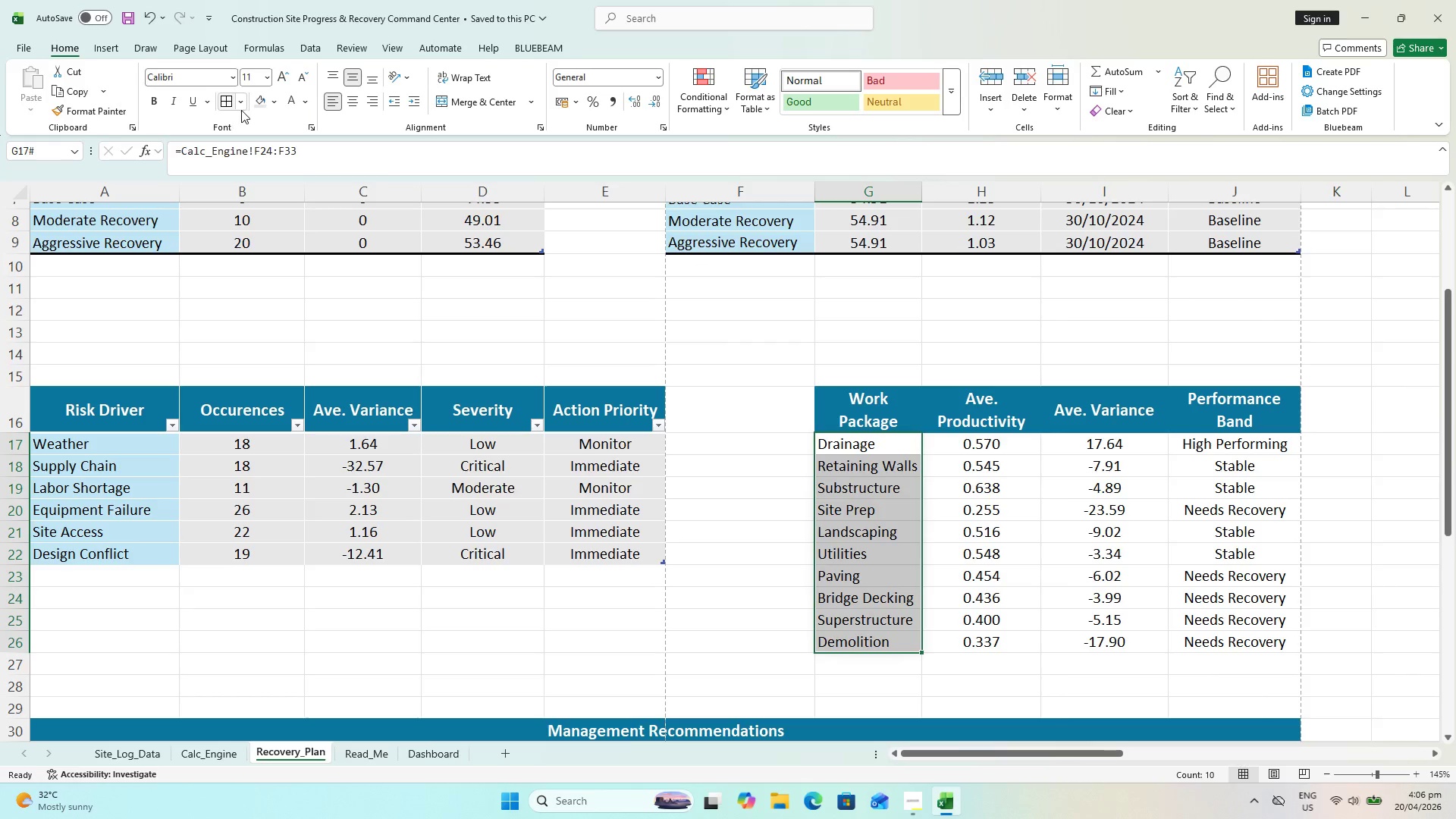 
left_click([275, 108])
 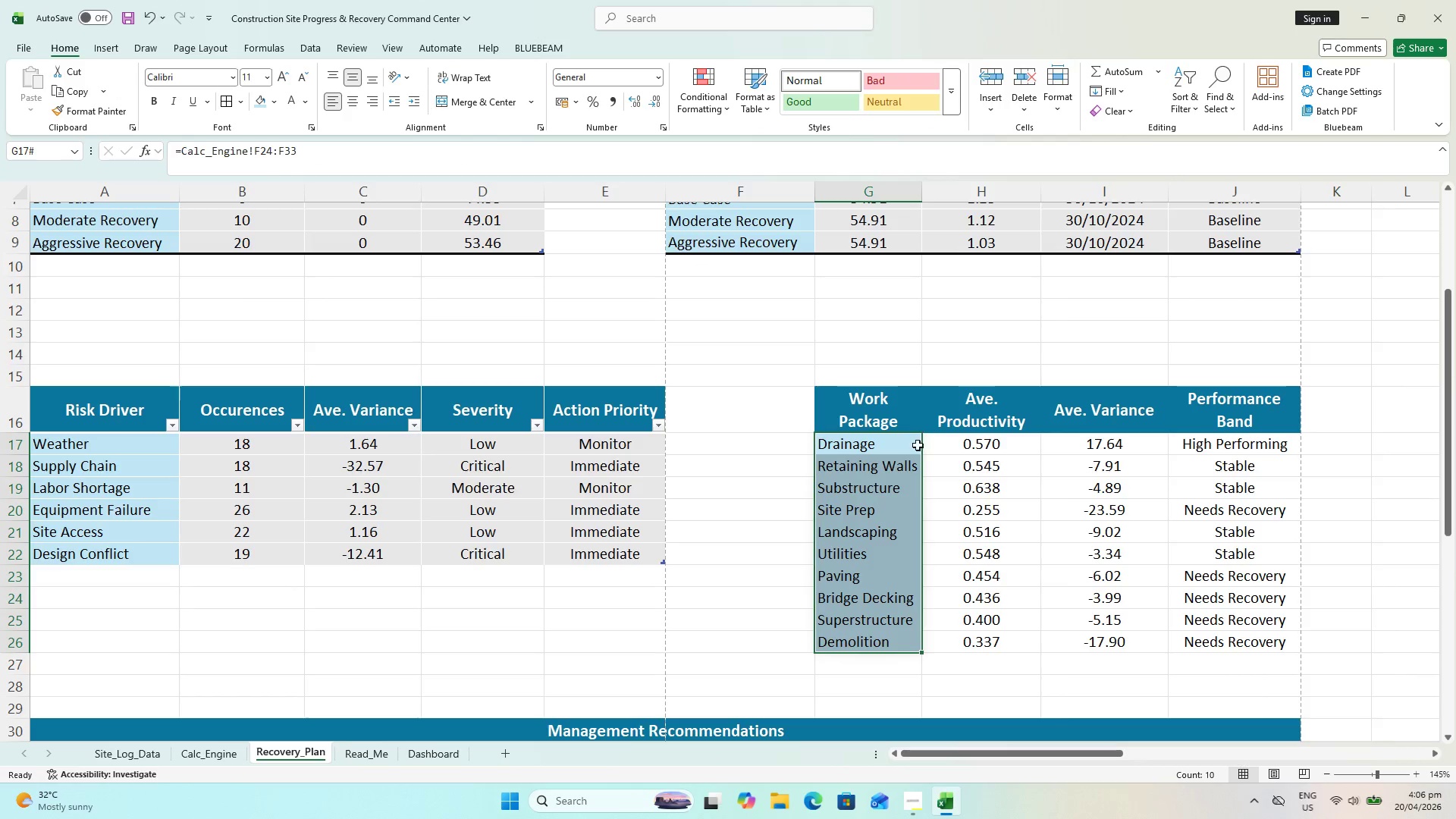 
hold_key(key=ShiftLeft, duration=0.5)
left_click([1272, 654])
 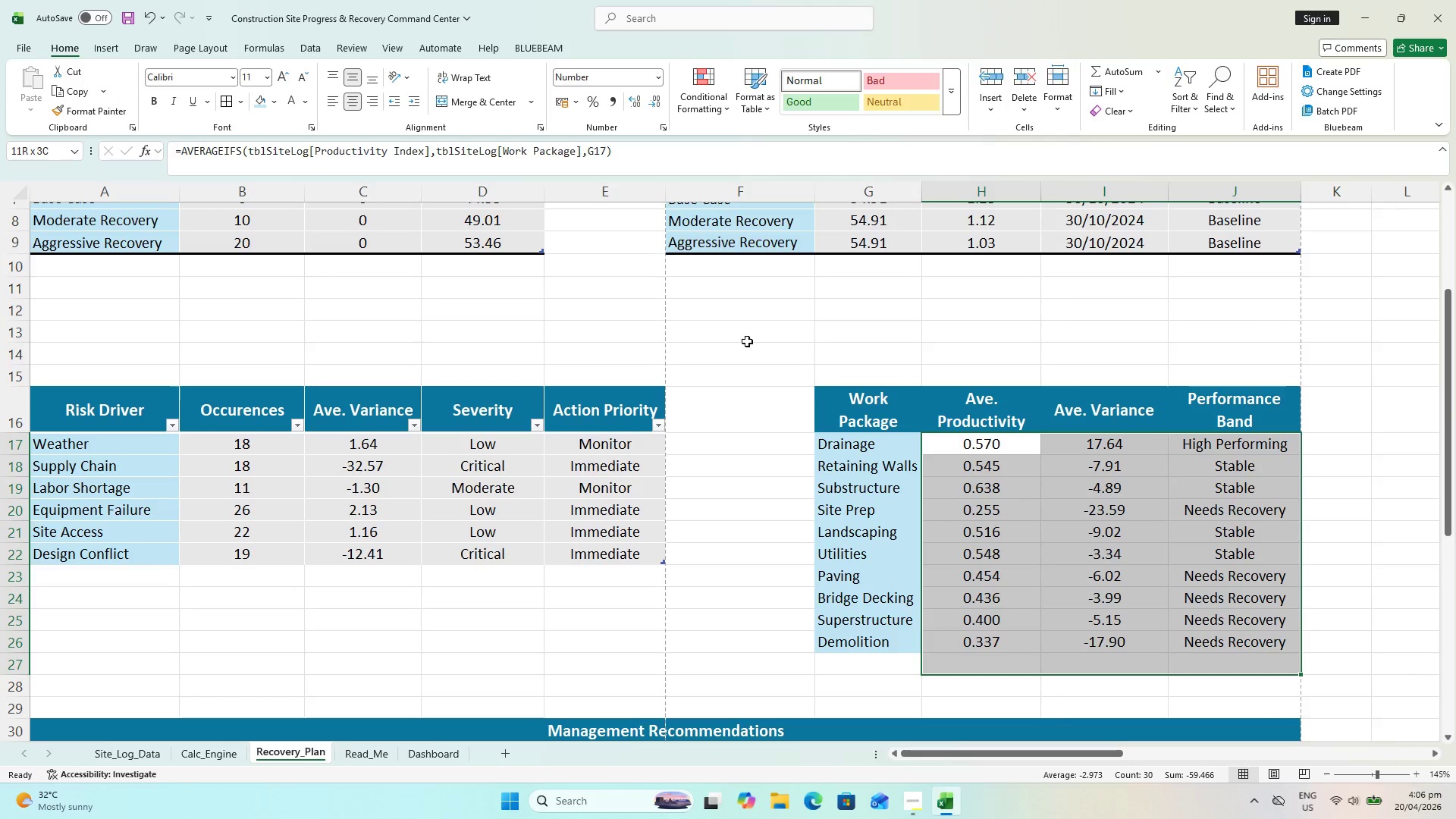 
hold_key(key=ShiftLeft, duration=1.16)
left_click_drag(start_coordinate=[1288, 654], to_coordinate=[1283, 652])
 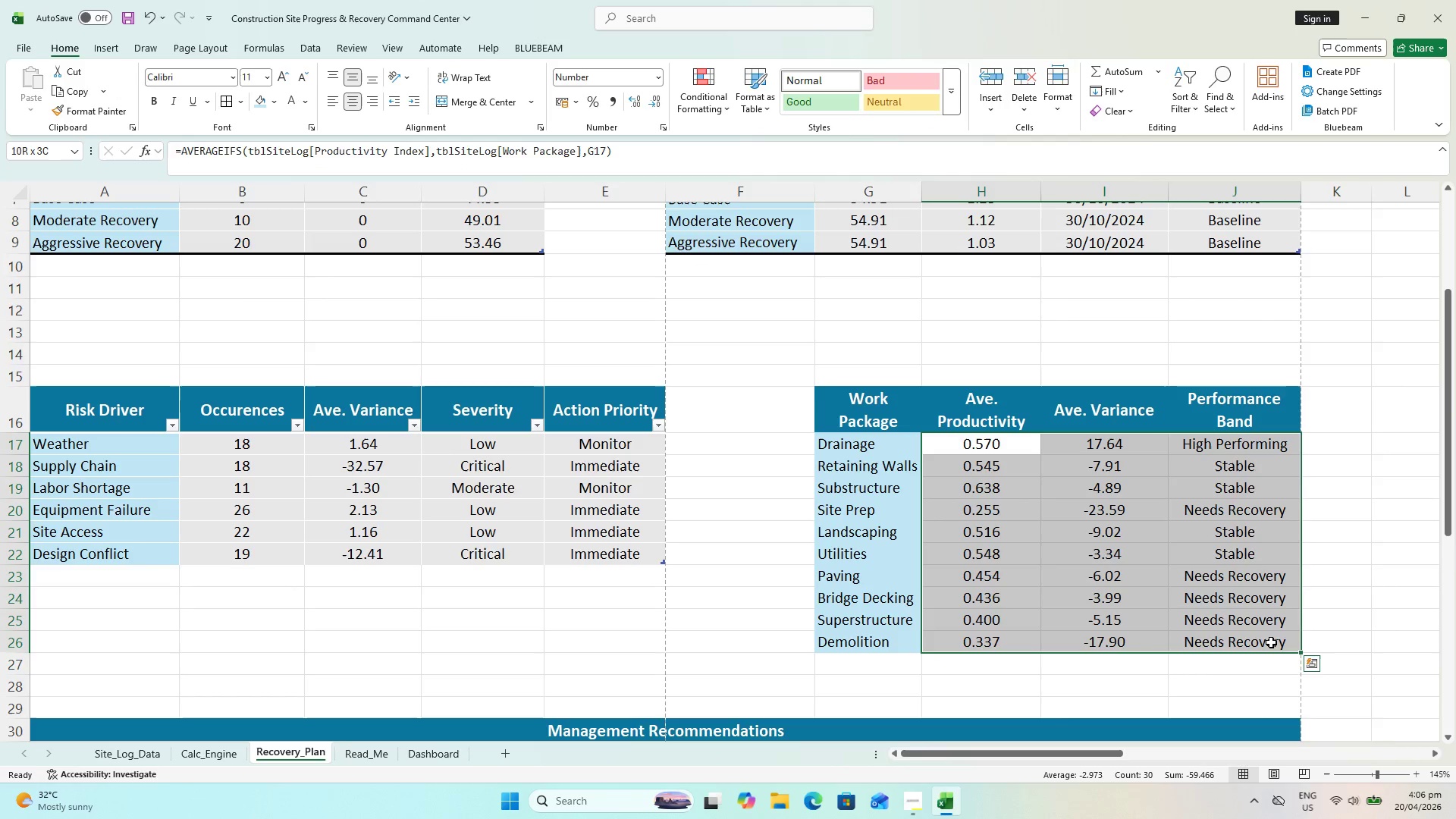 
double_click([1271, 642])
 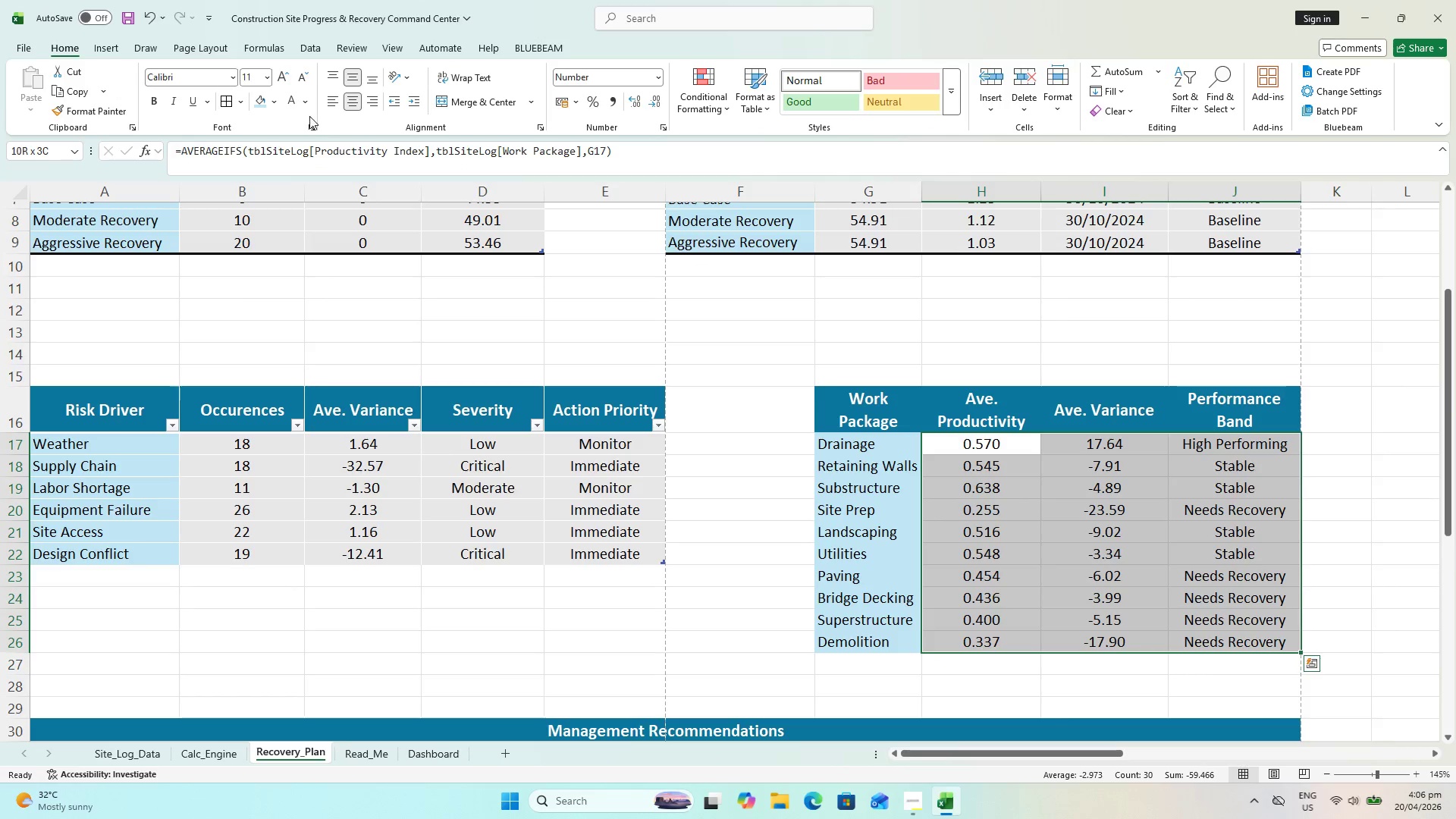 
left_click([278, 101])
 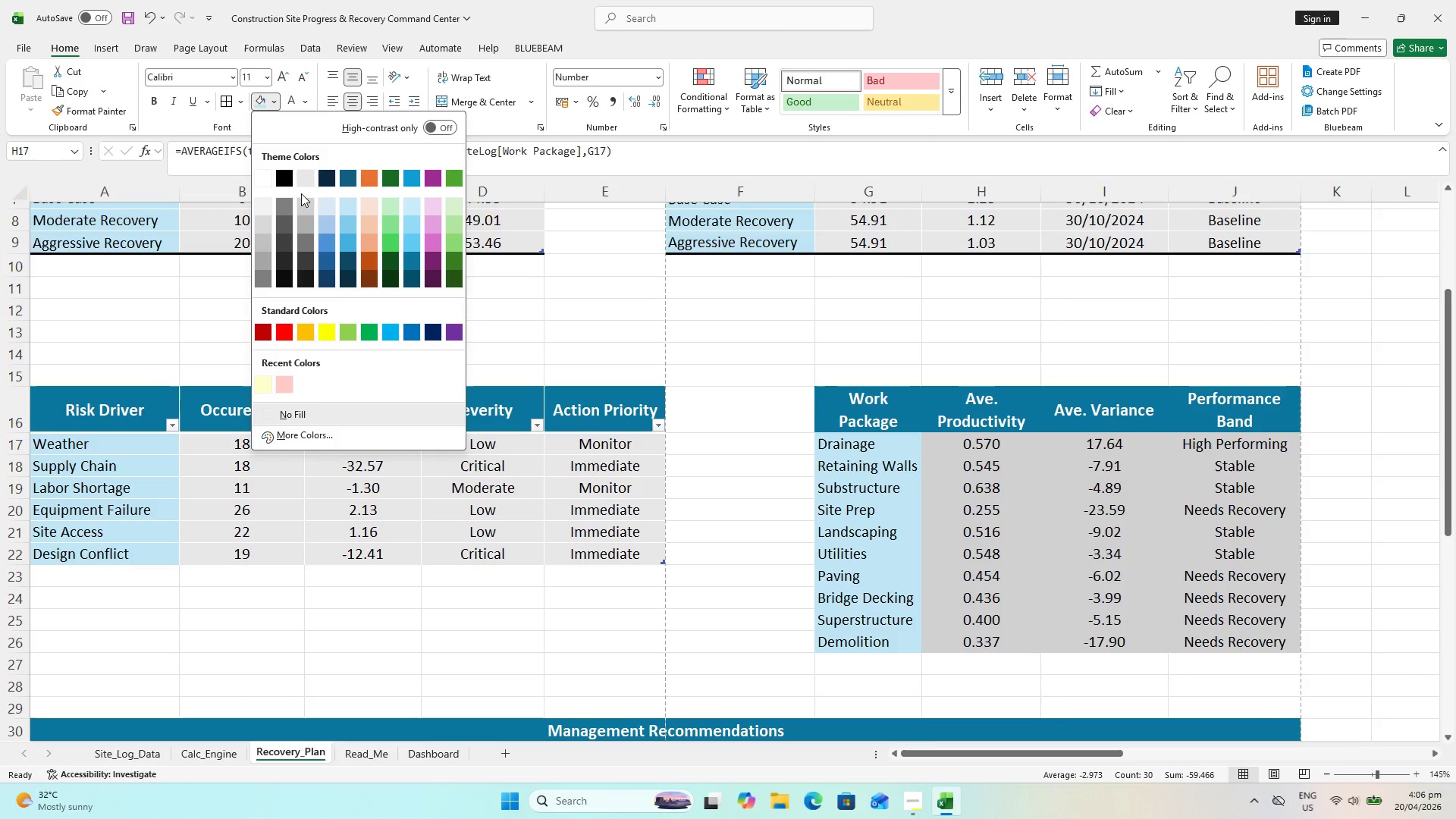 
left_click([302, 177])
 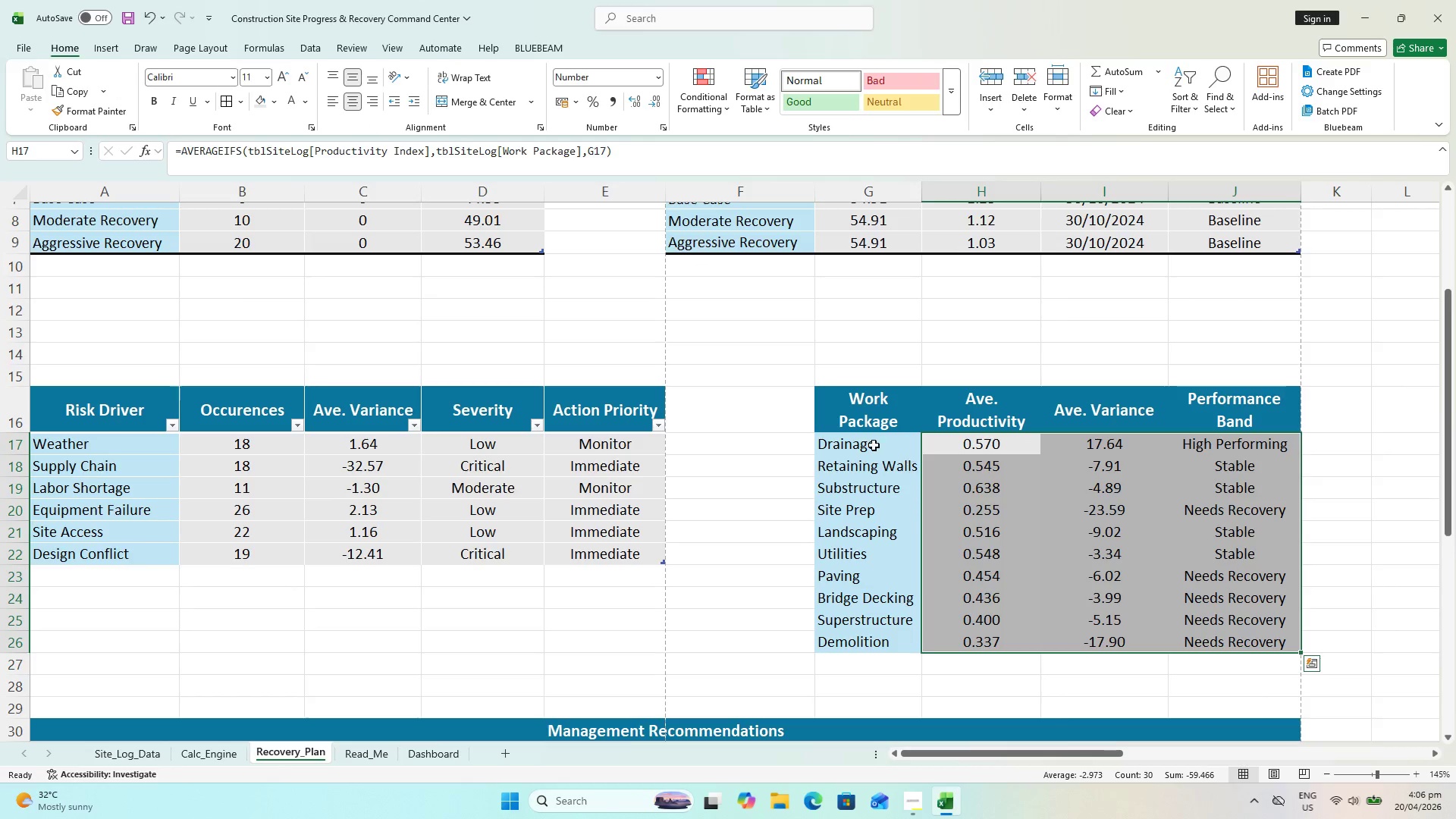 
key(Shift+ShiftLeft)
 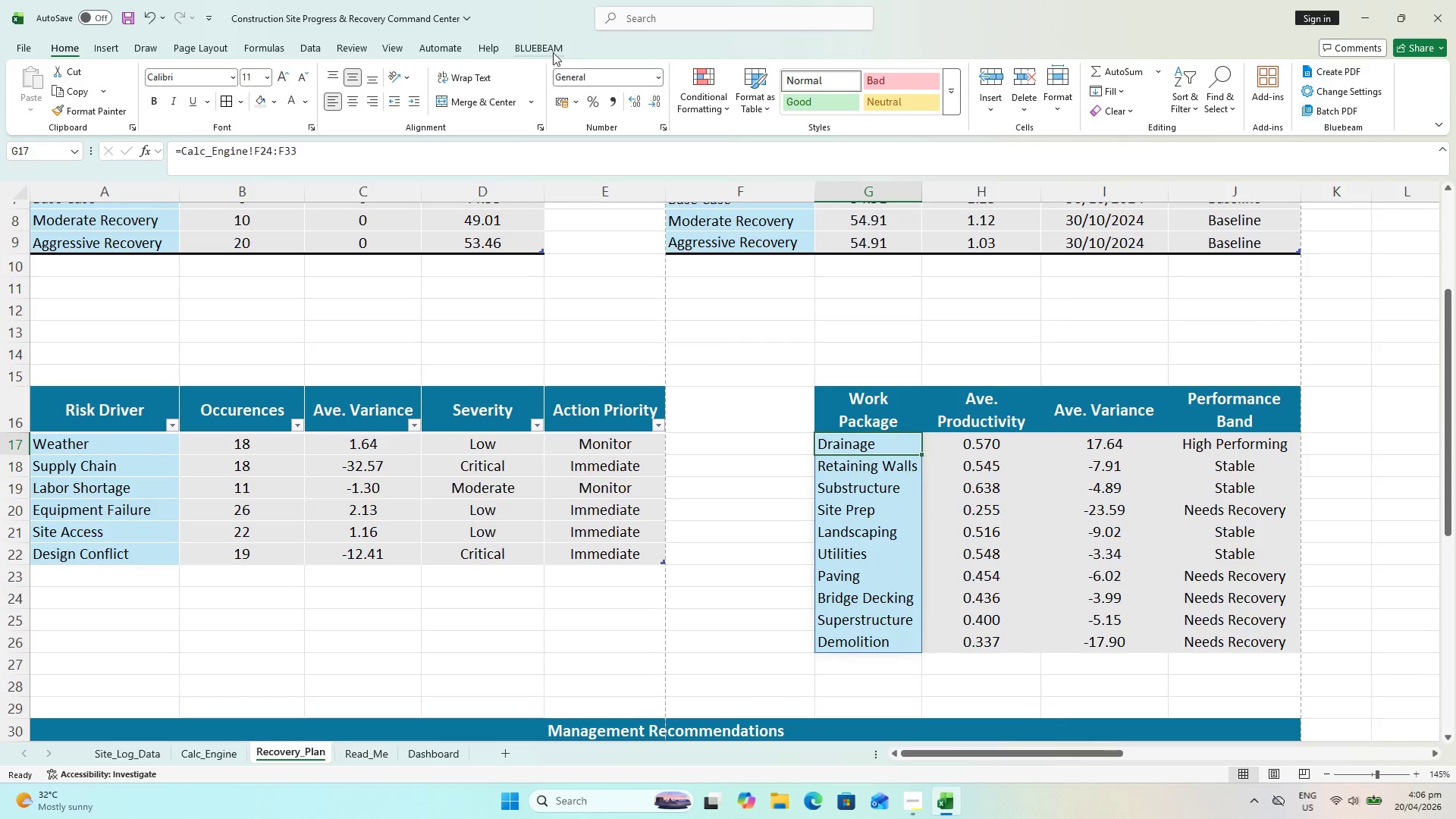 
hold_key(key=ShiftLeft, duration=0.64)
 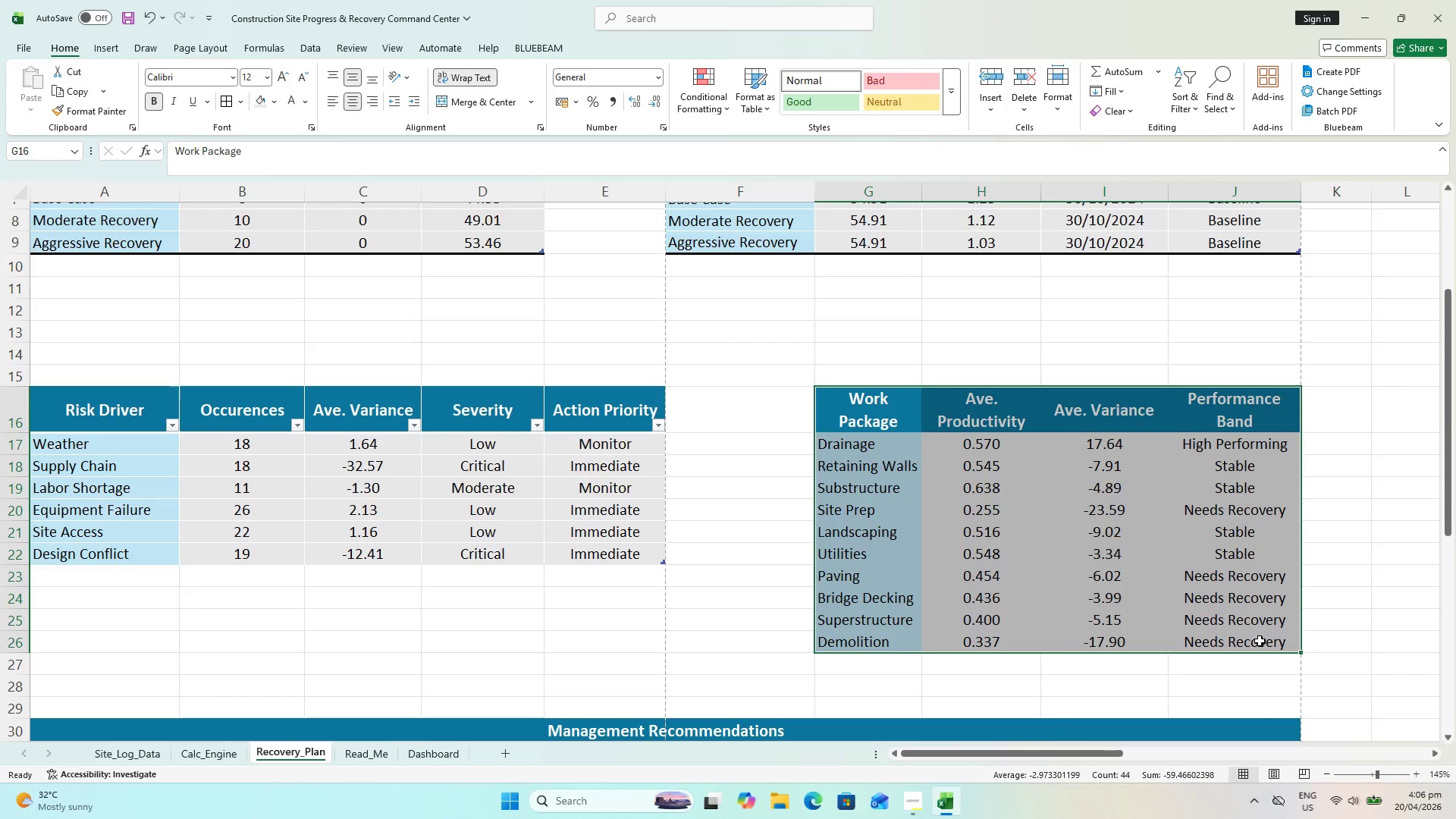 
key(Control+T)
 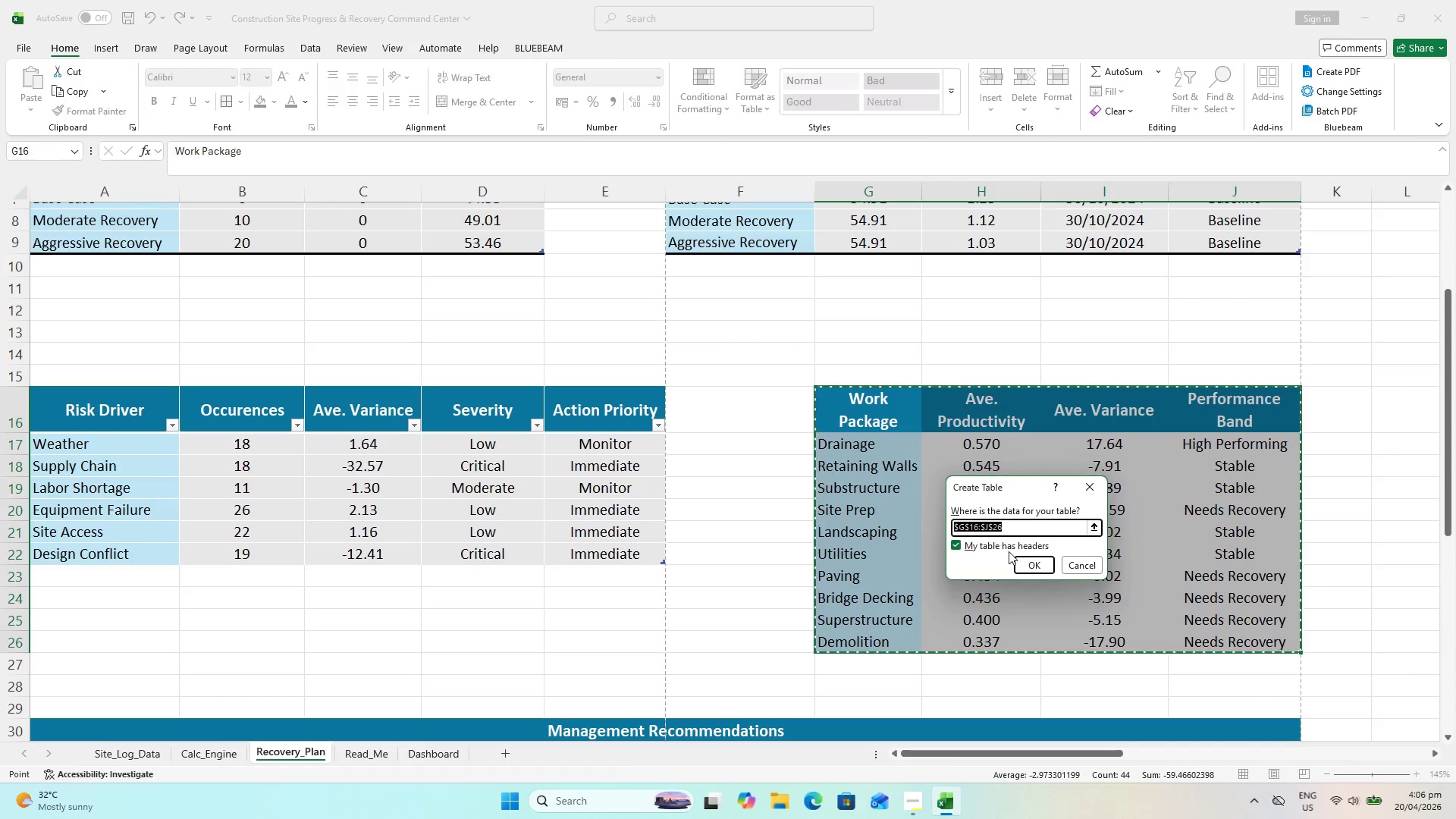 
key(Enter)
 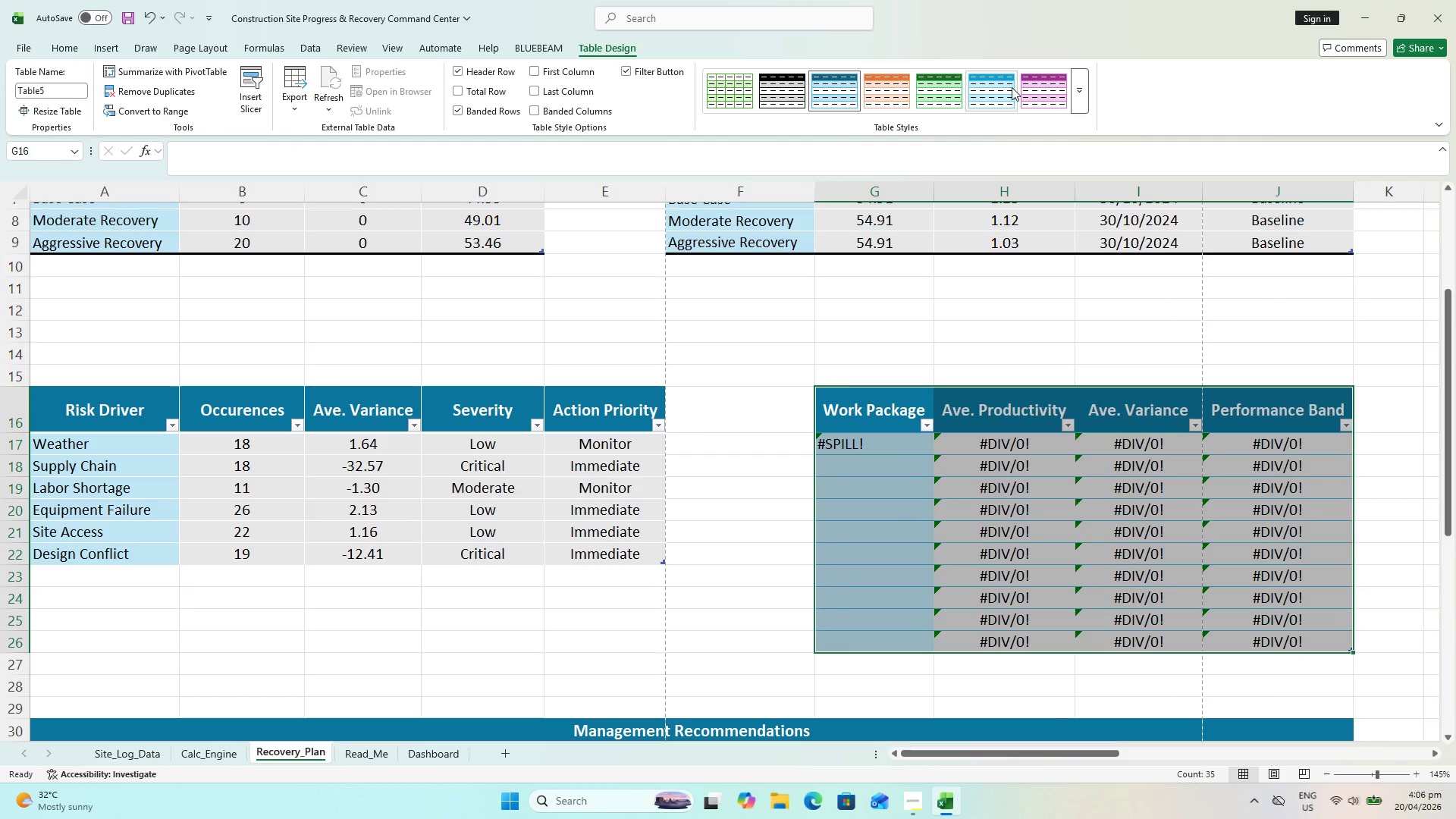 
left_click([1080, 99])
 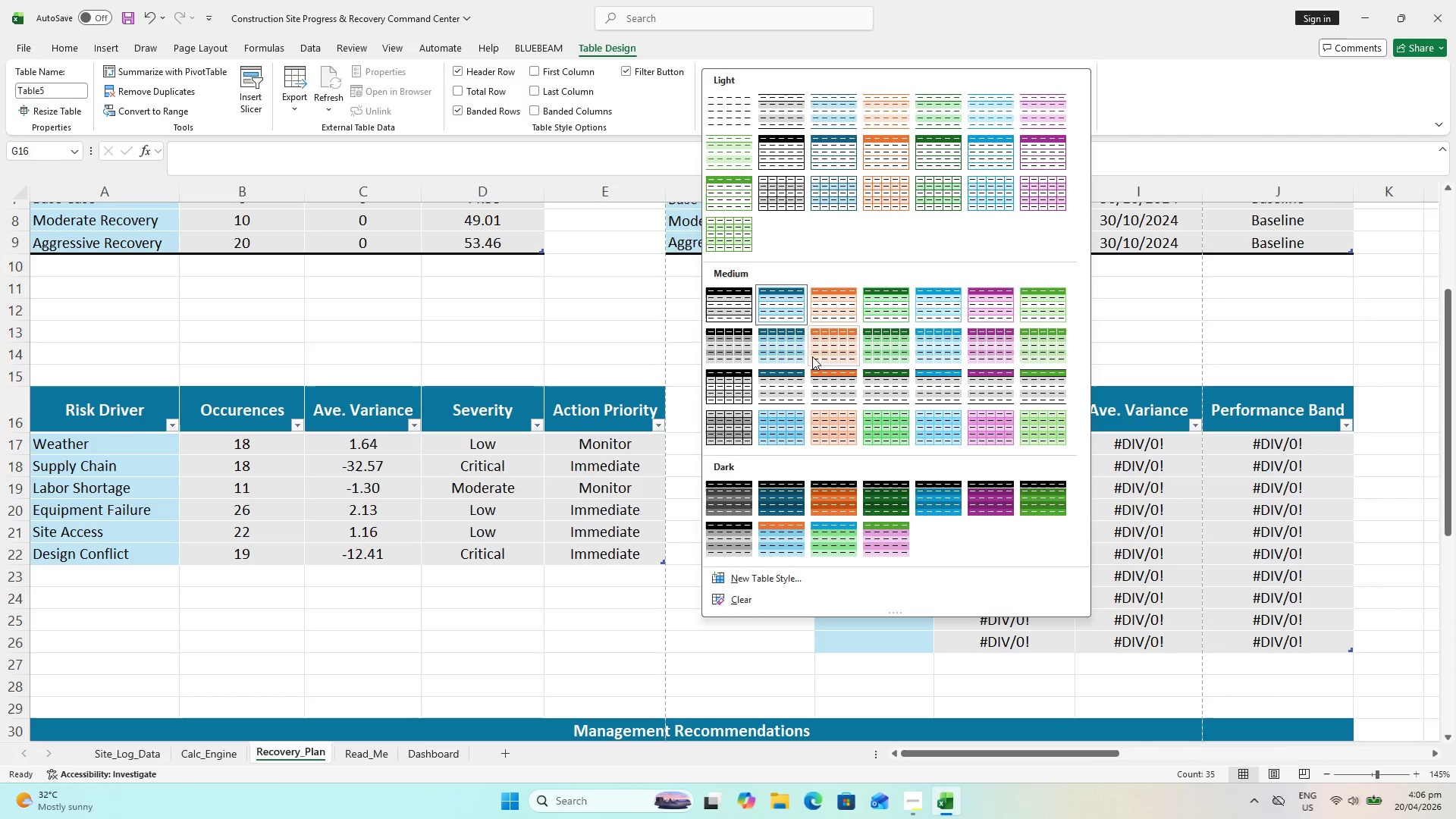 
left_click([789, 353])
 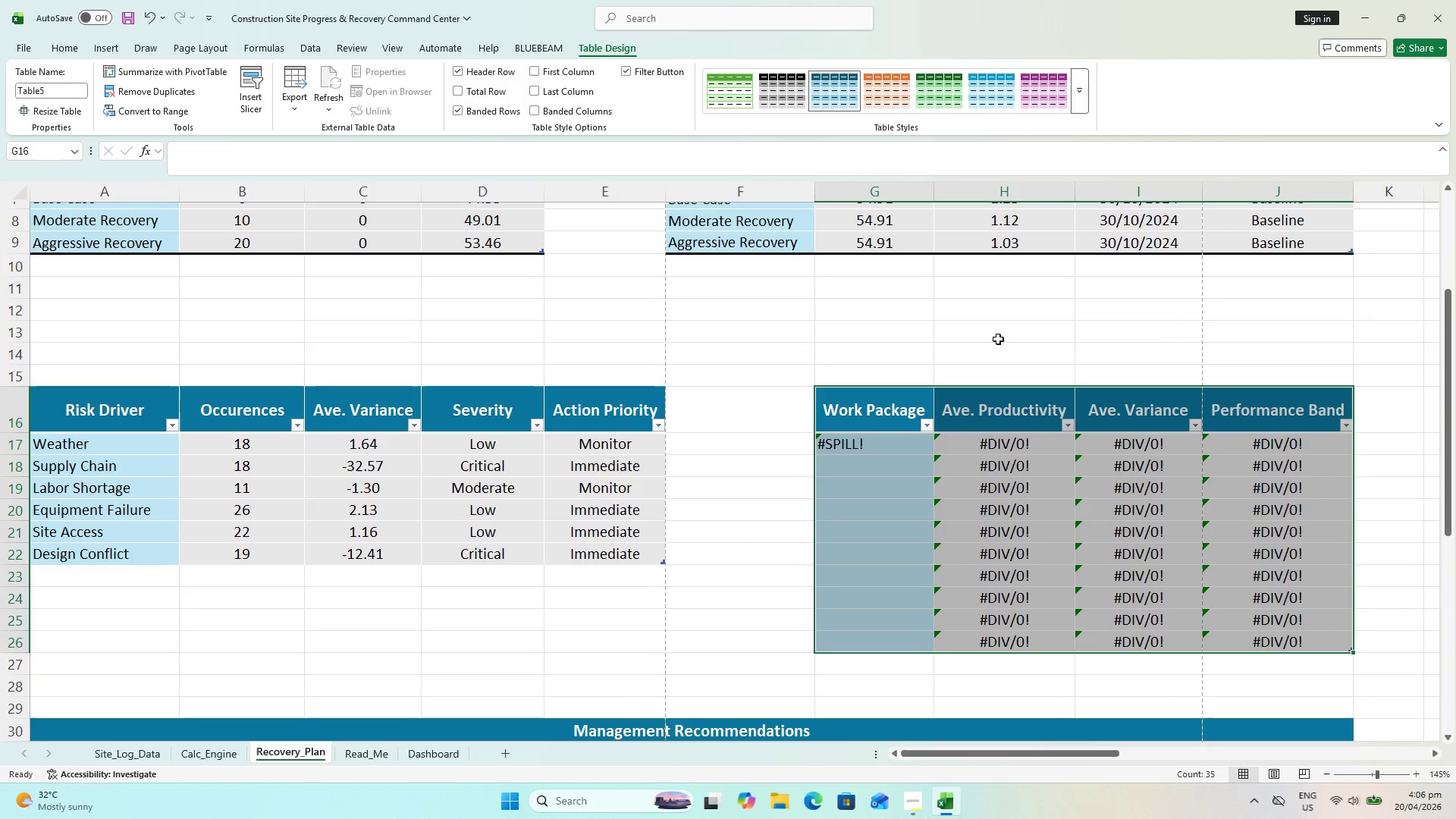 
key(Control+Z)
 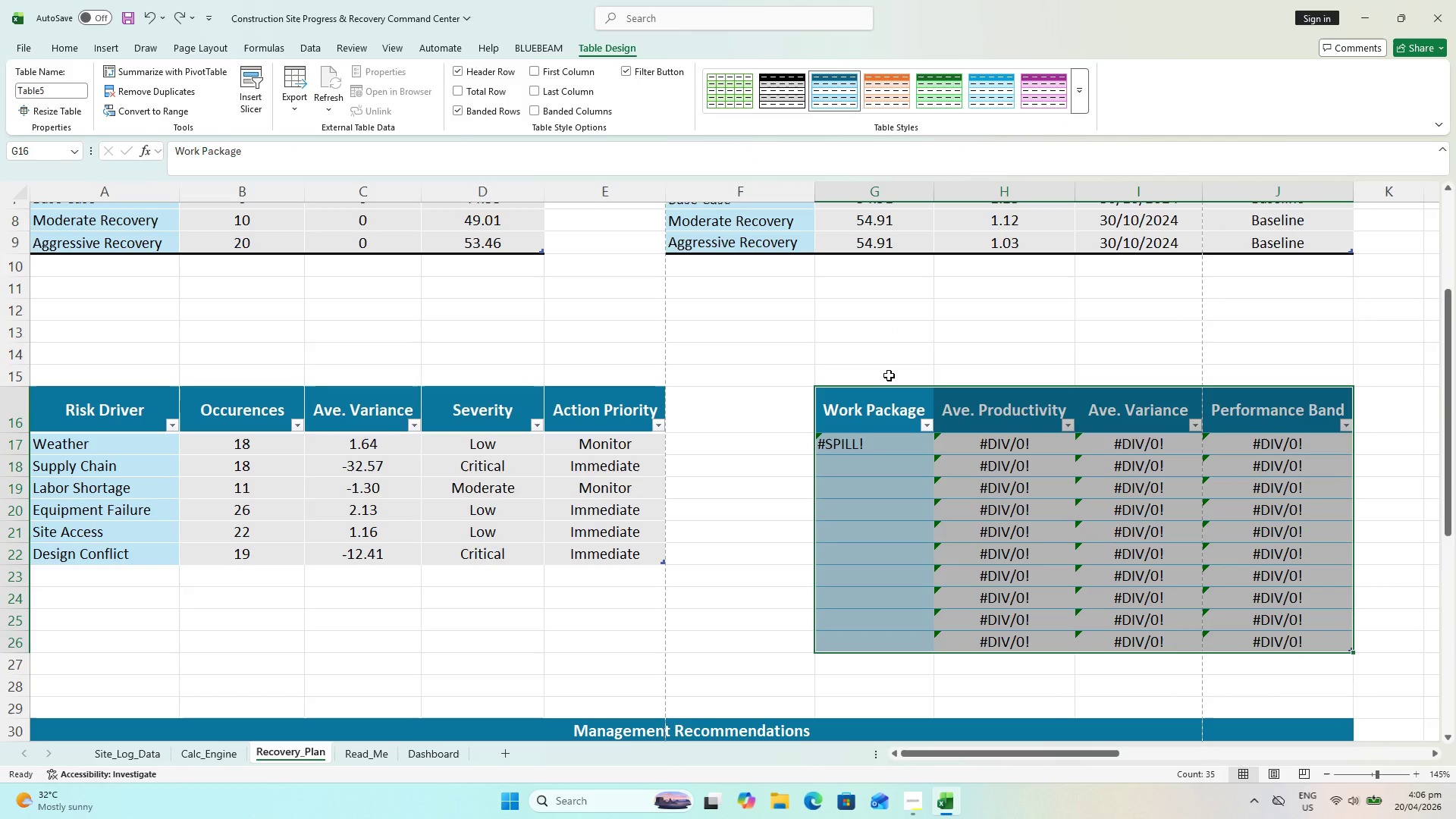 
key(Control+Z)
 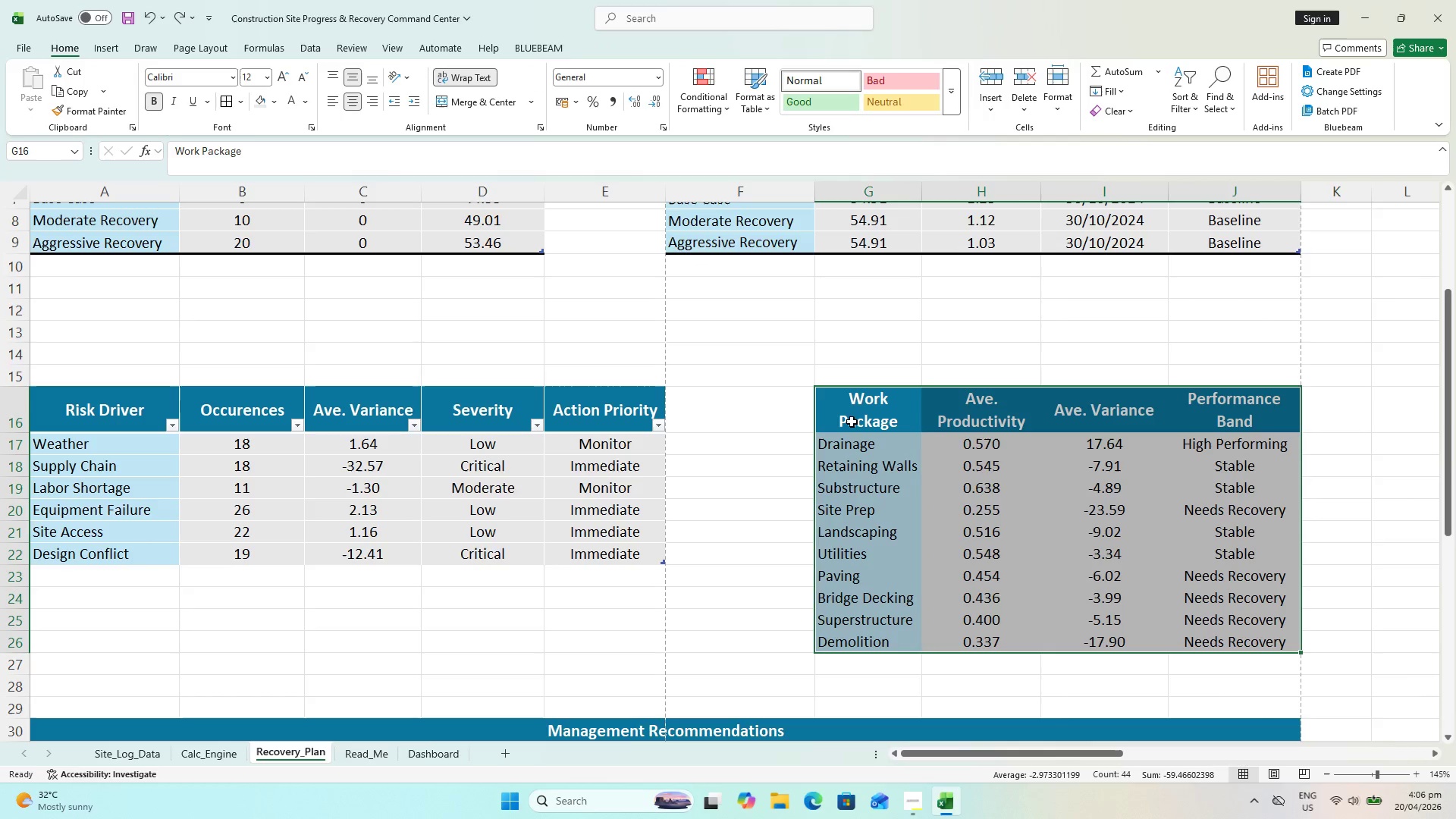 
key(Control+T)
 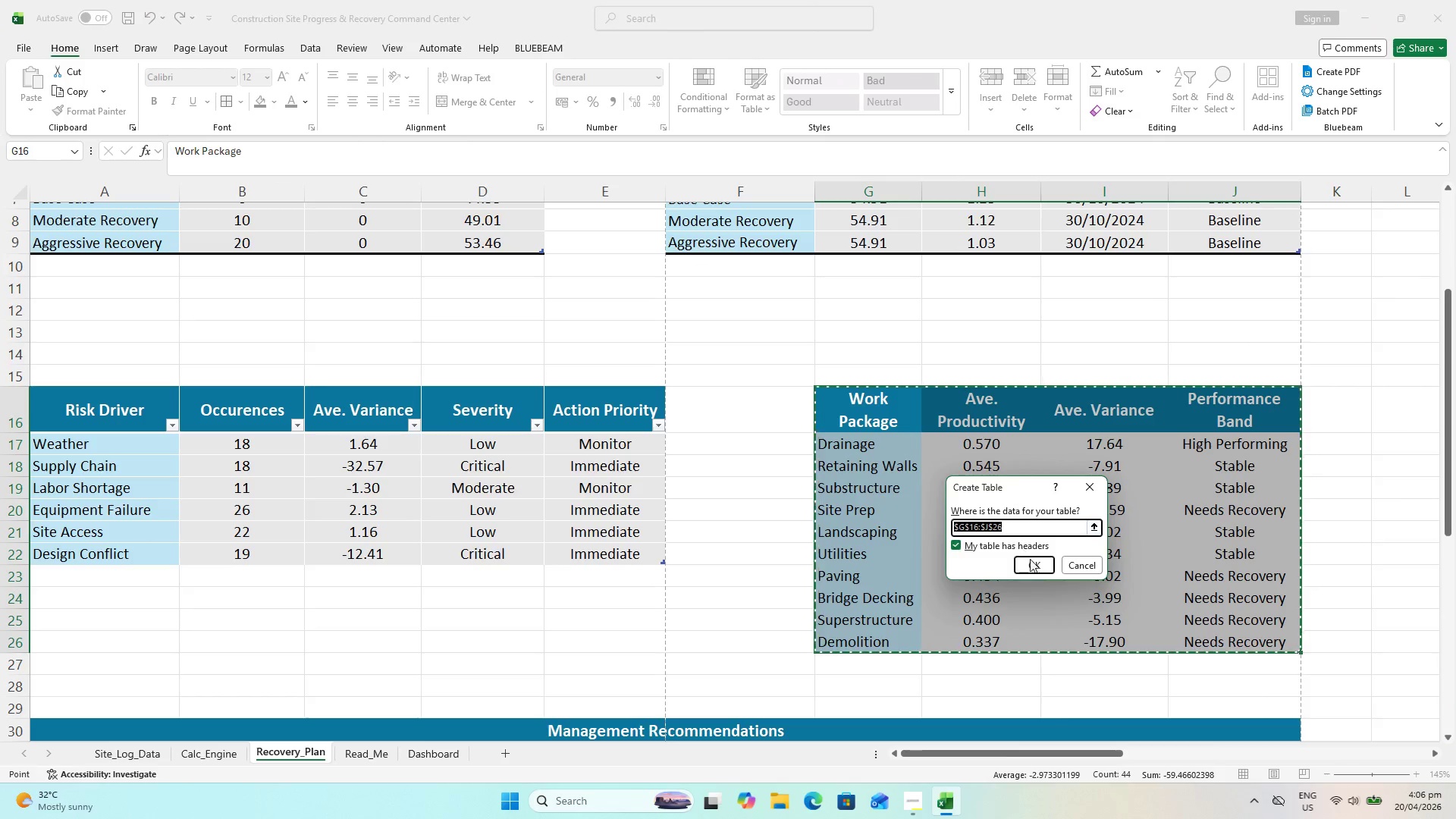 
left_click([1035, 565])
 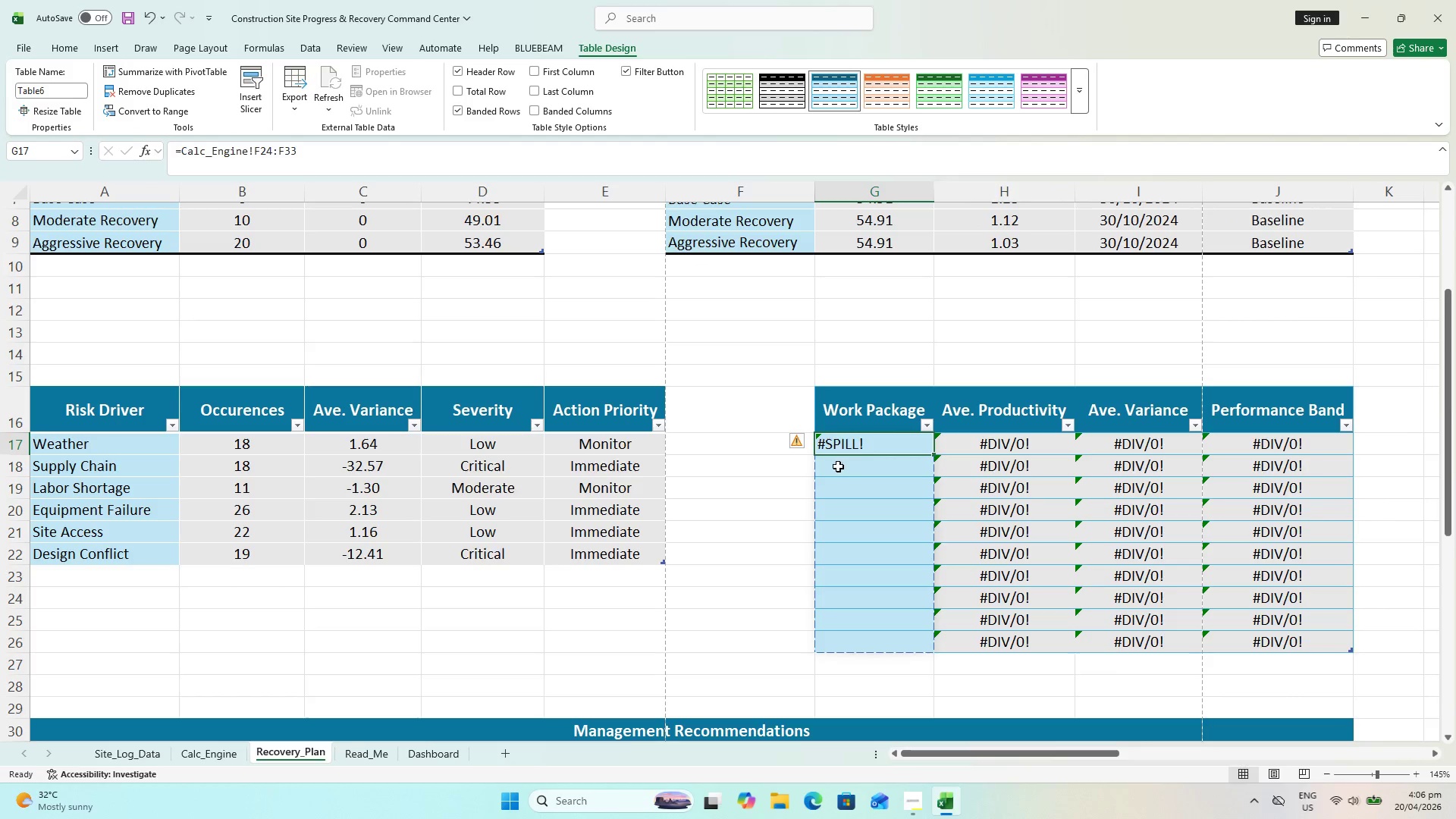 
scroll: coordinate [830, 426], scroll_direction: down, amount: 4.0
 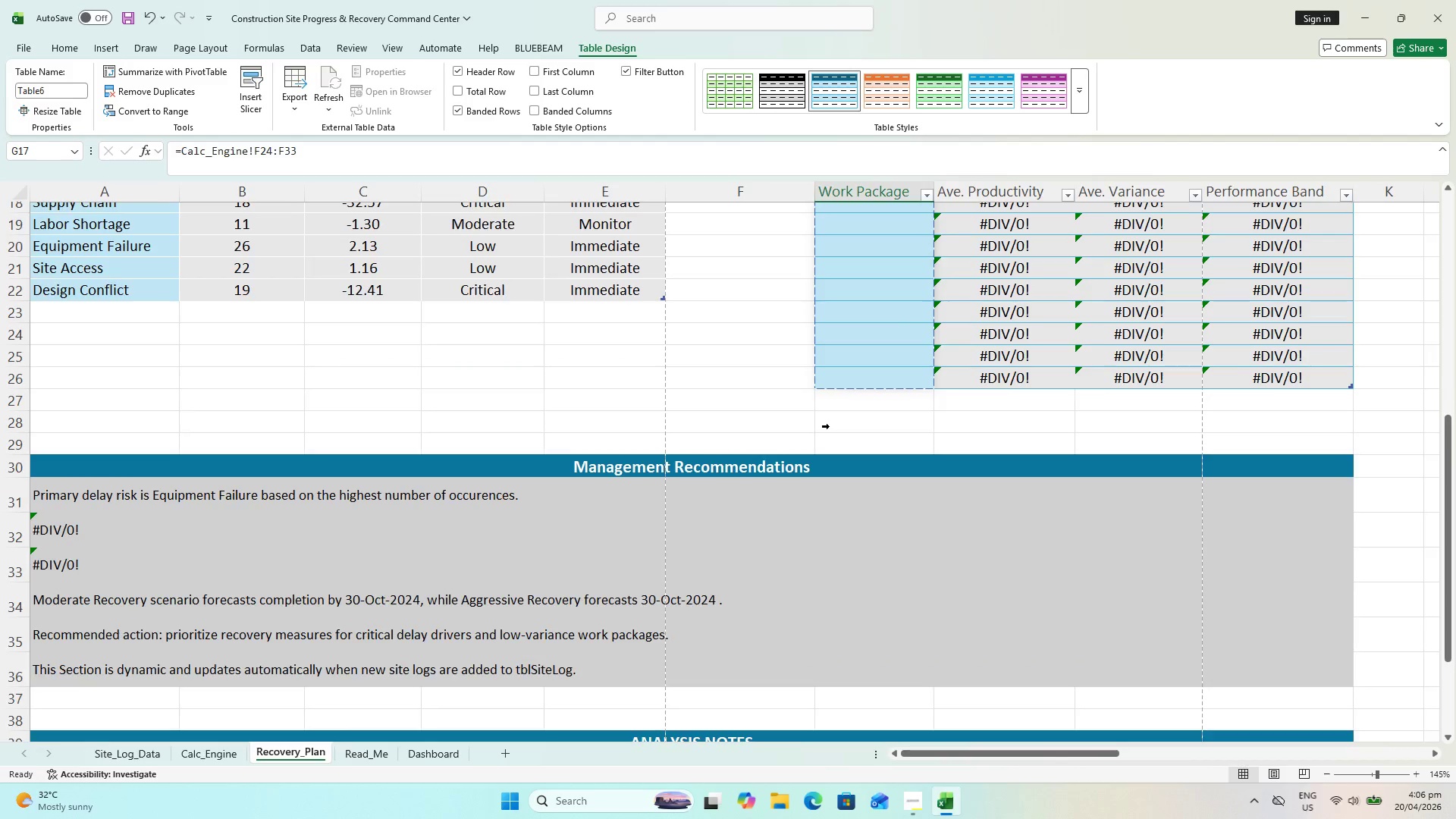 
scroll: coordinate [830, 425], scroll_direction: up, amount: 3.0
 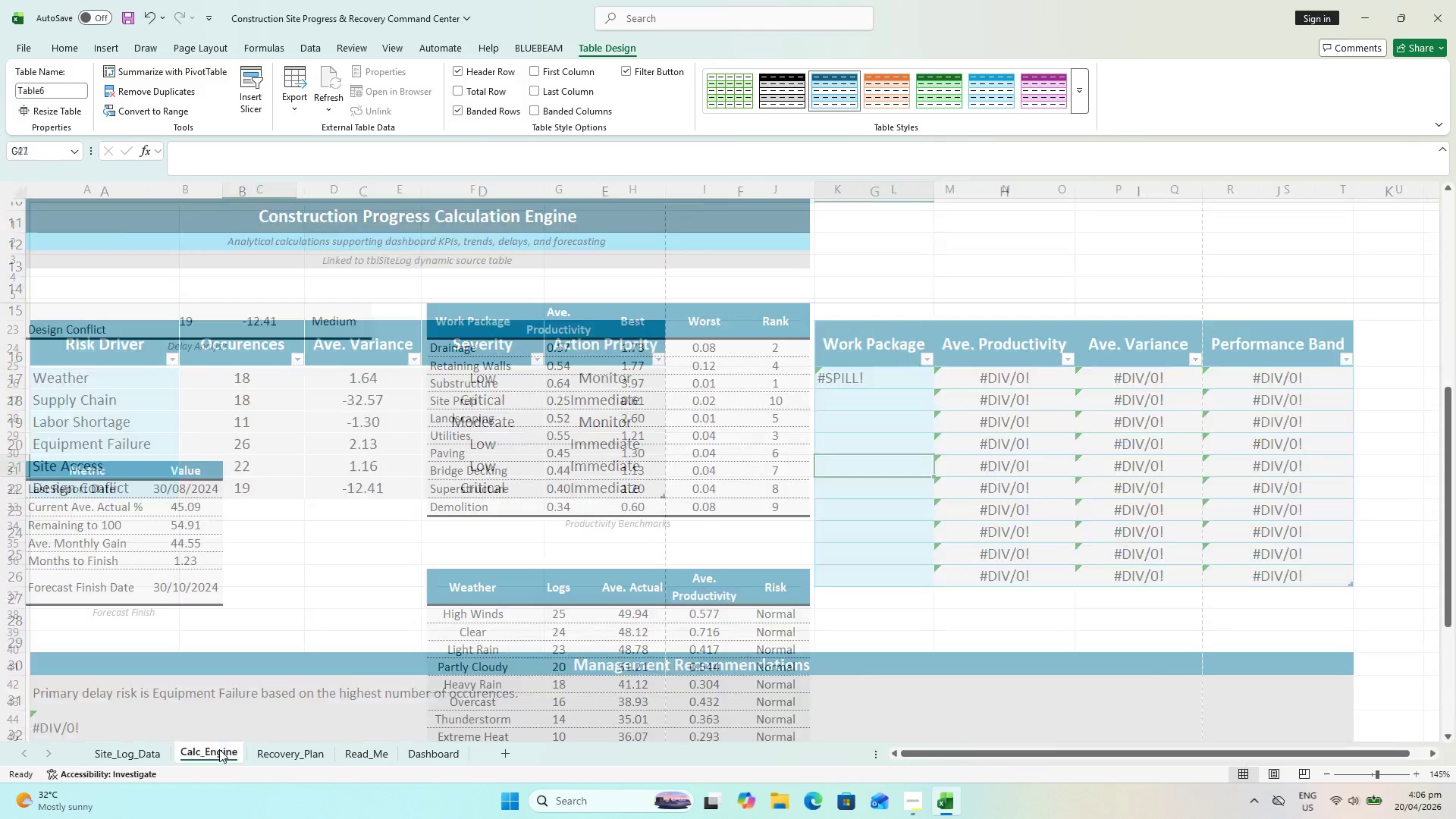 
left_click_drag(start_coordinate=[471, 347], to_coordinate=[483, 500])
 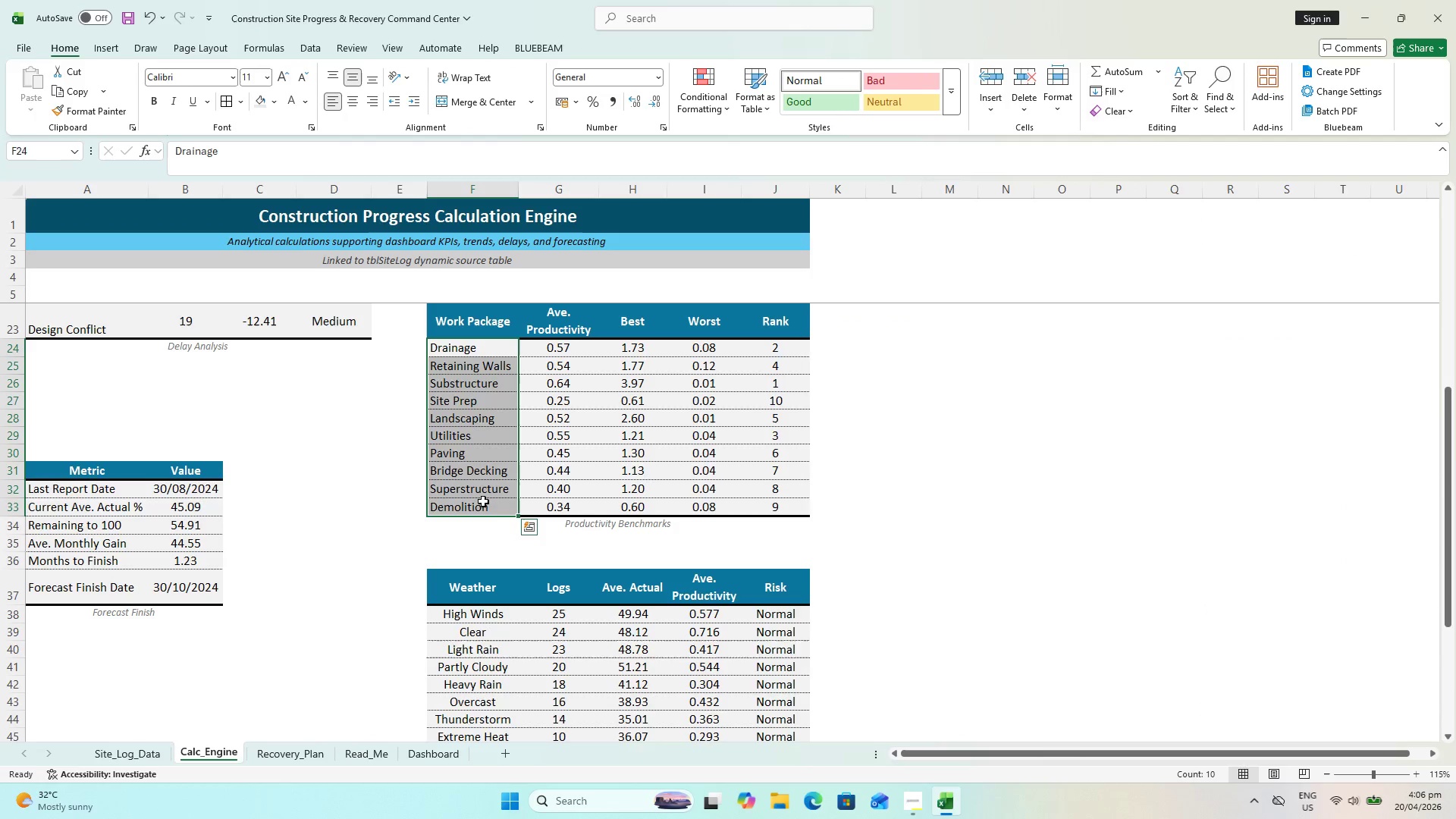 
key(Control+C)
 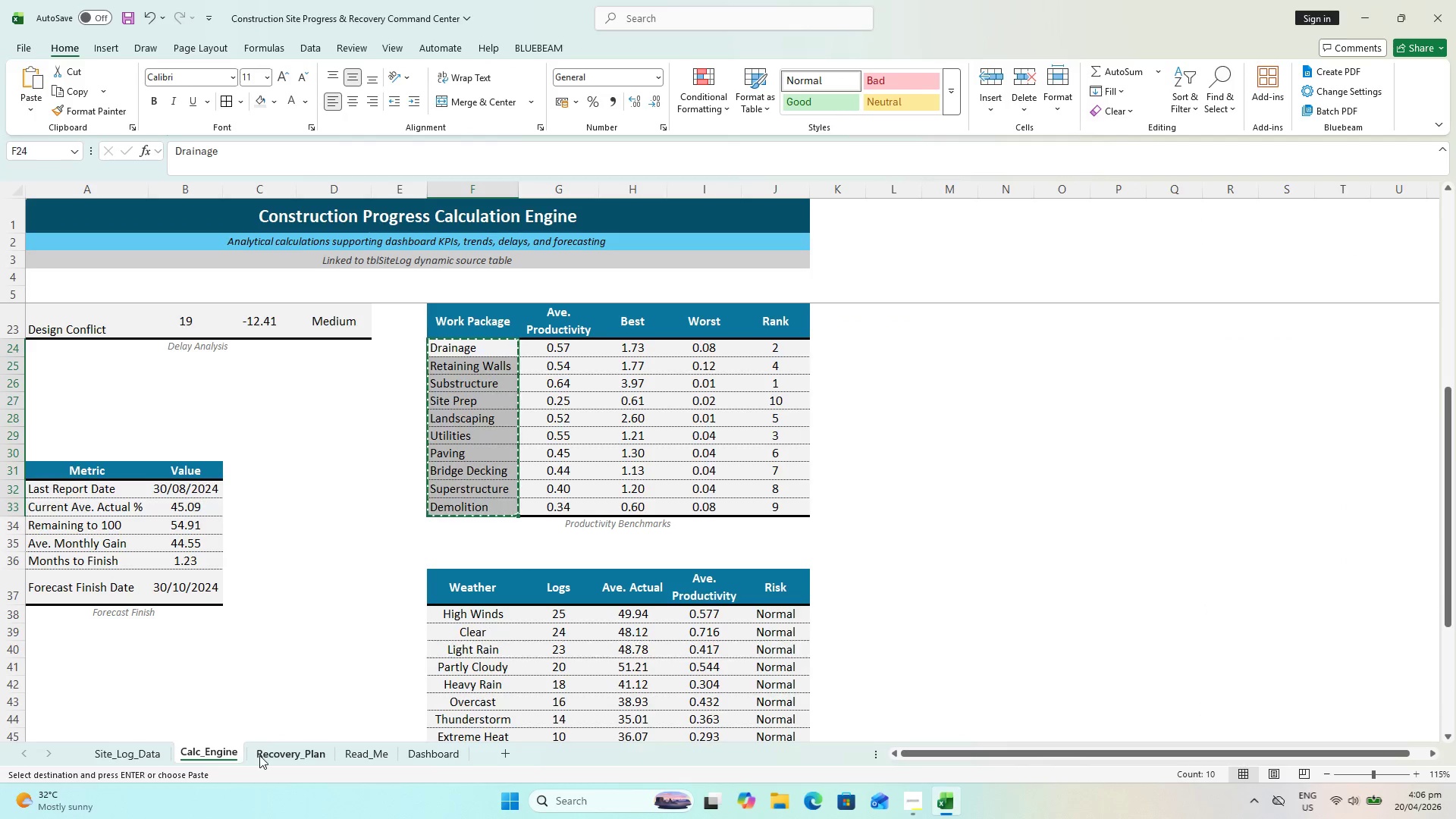 
left_click([265, 755])
 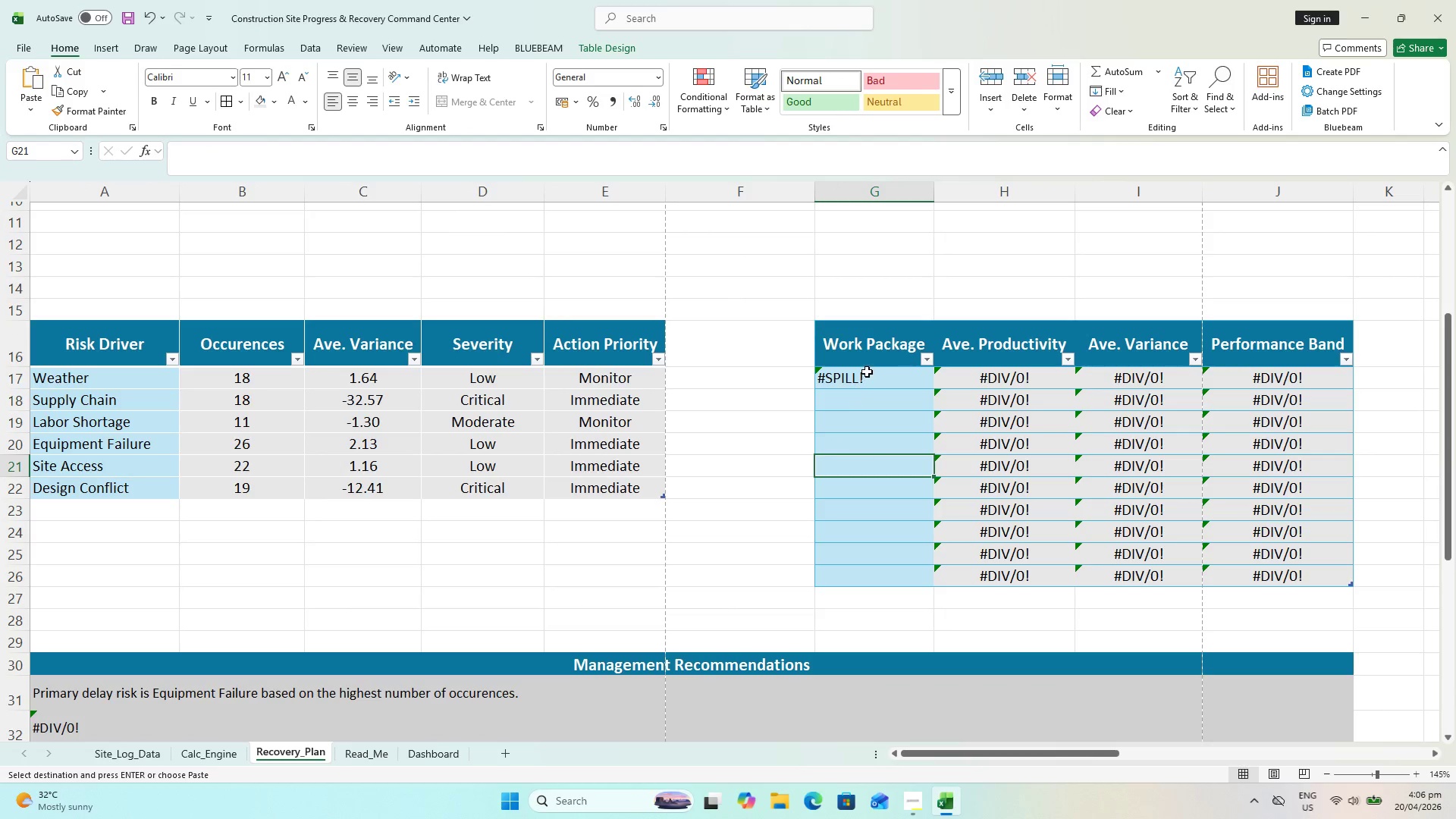 
left_click([867, 372])
 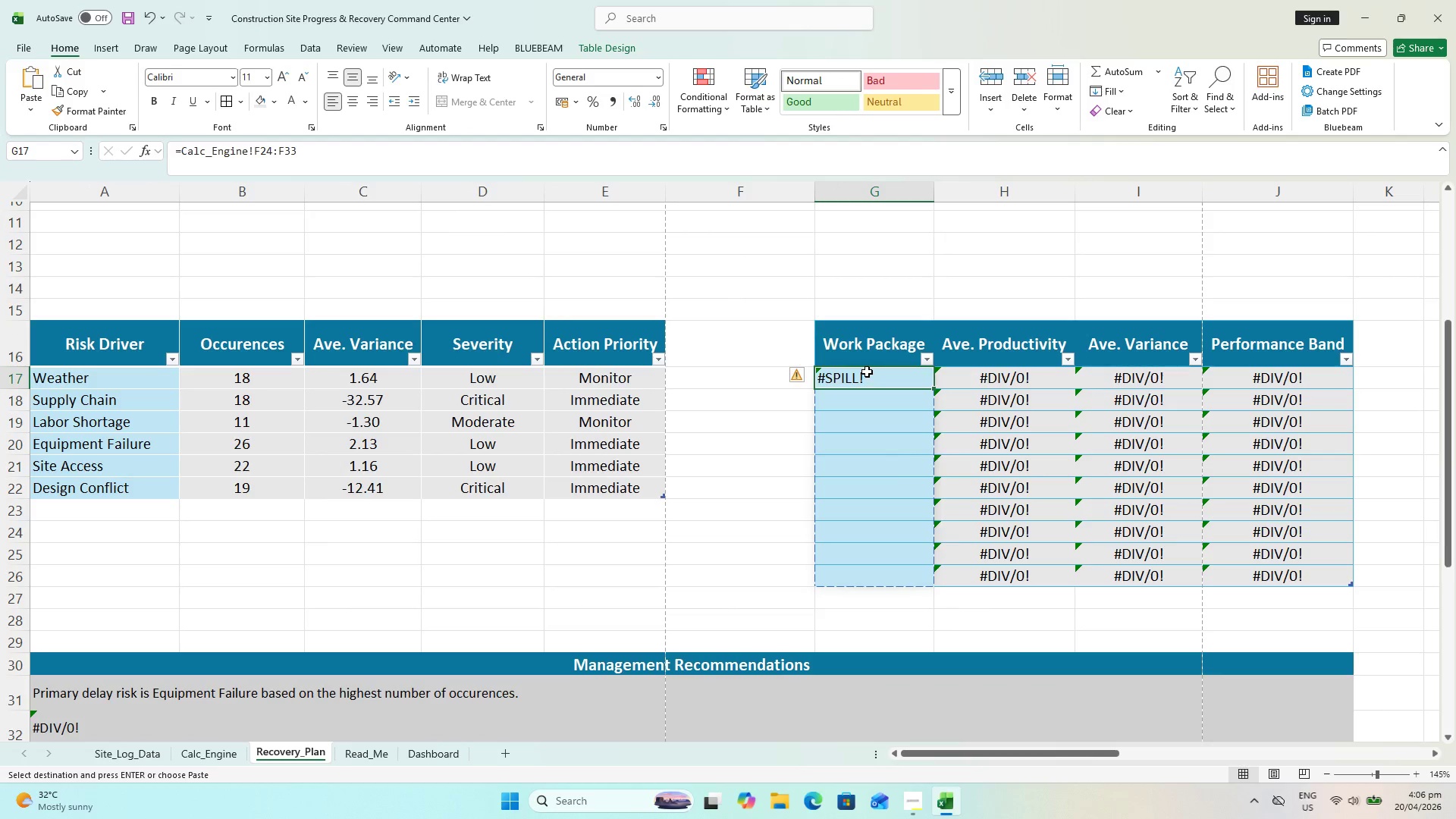 
key(Alt+Control+V)
 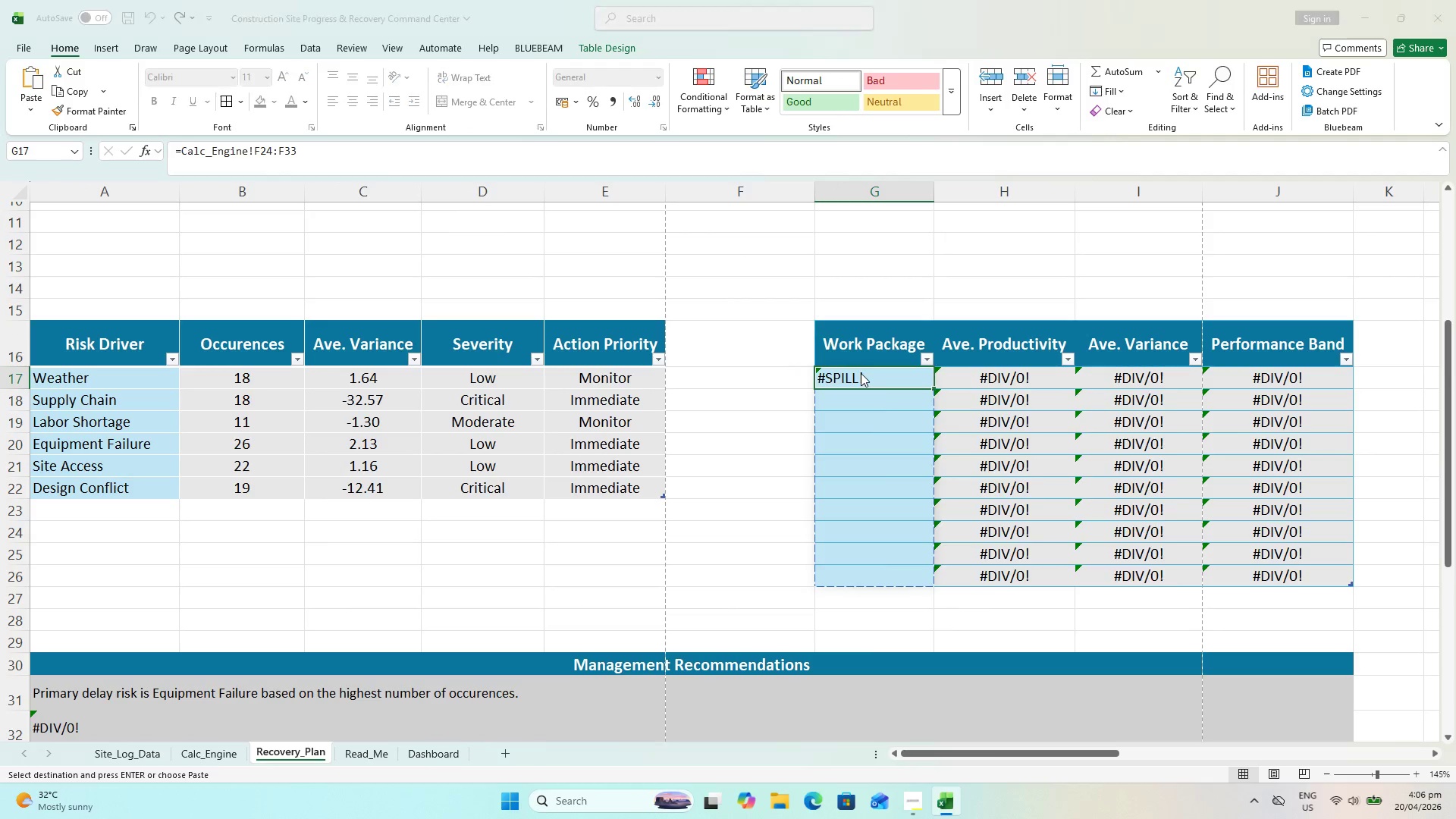 
key(Alt+Control+C)
 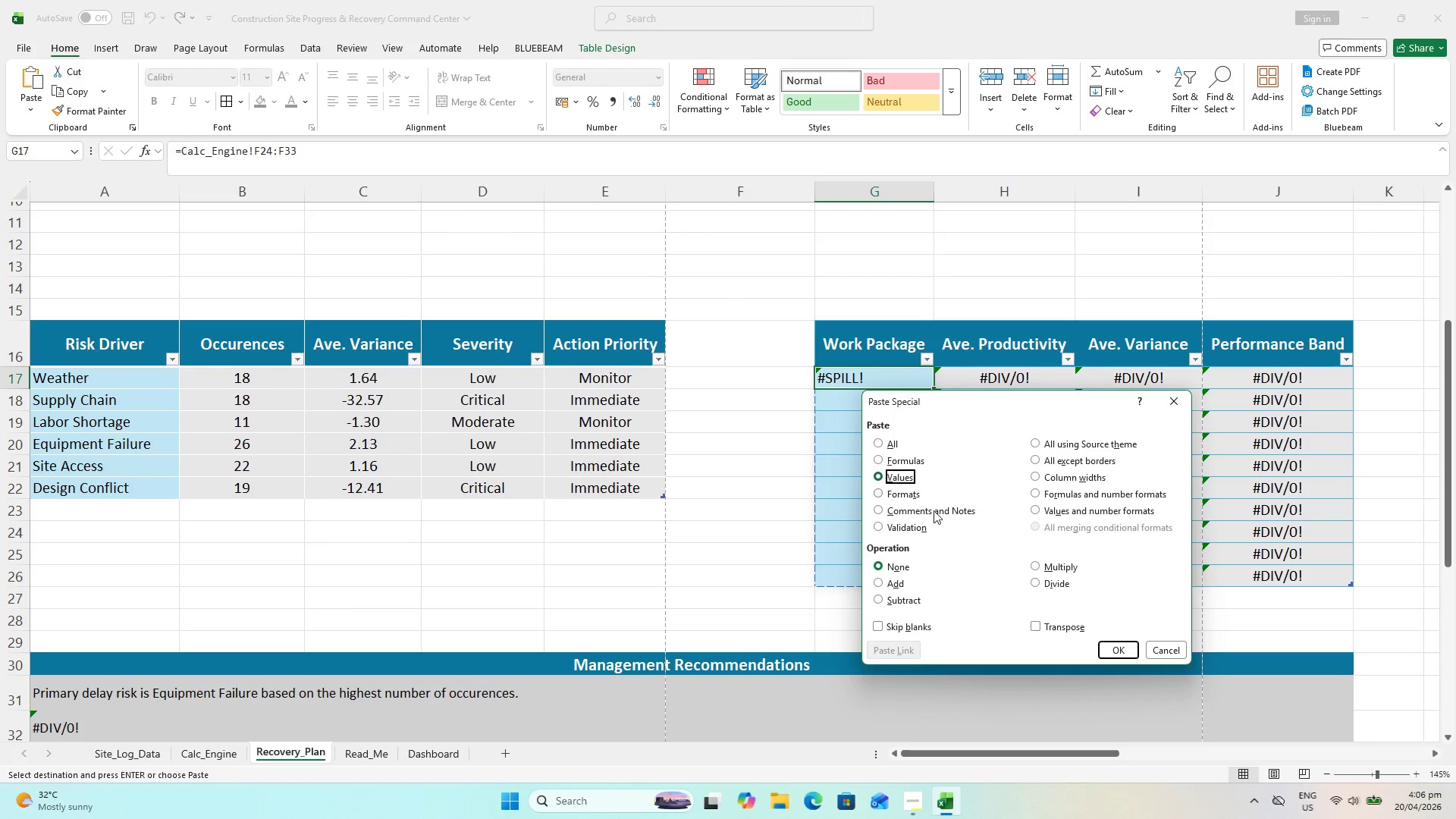 
left_click([1120, 647])
 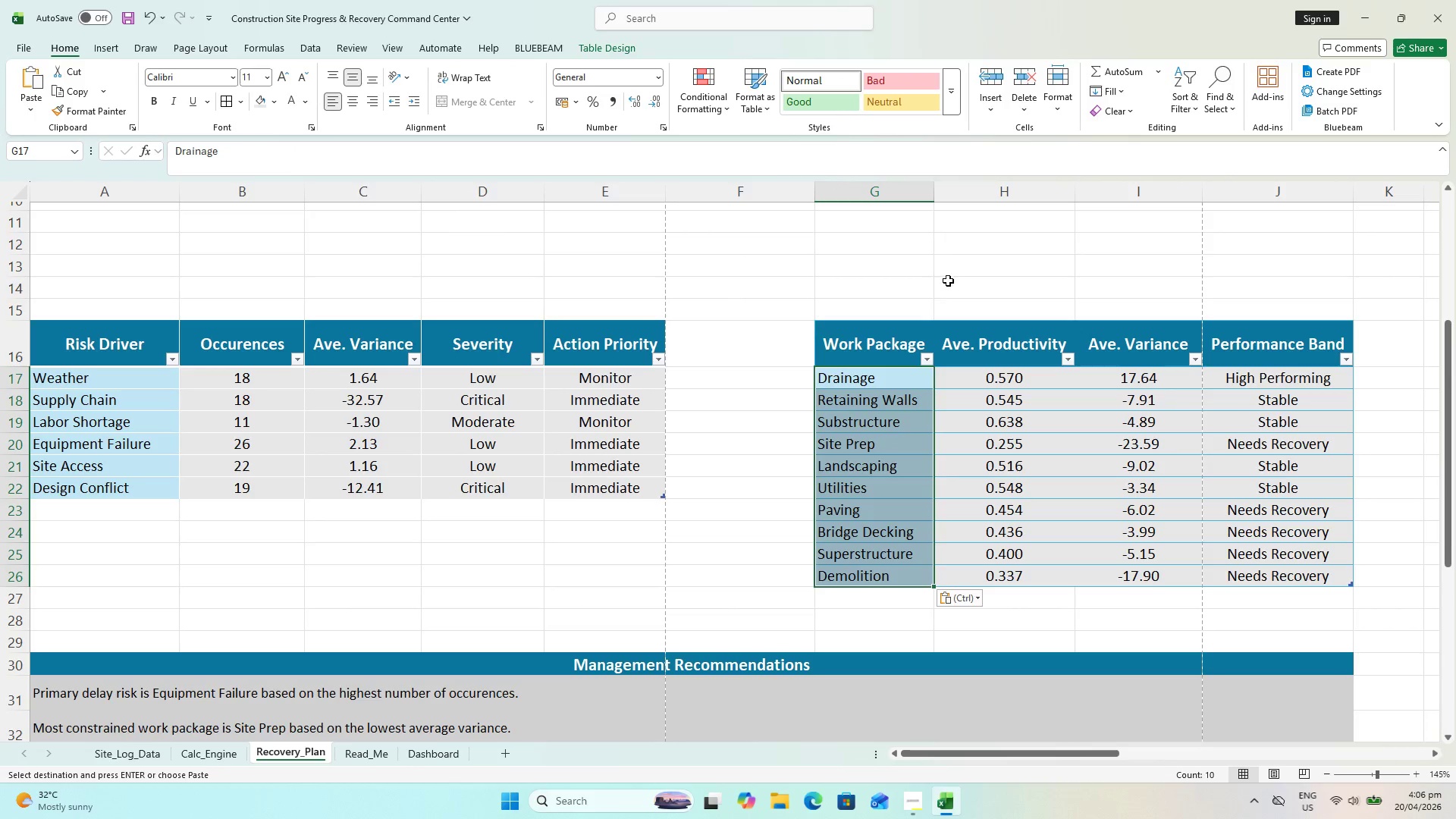 
left_click([961, 267])
 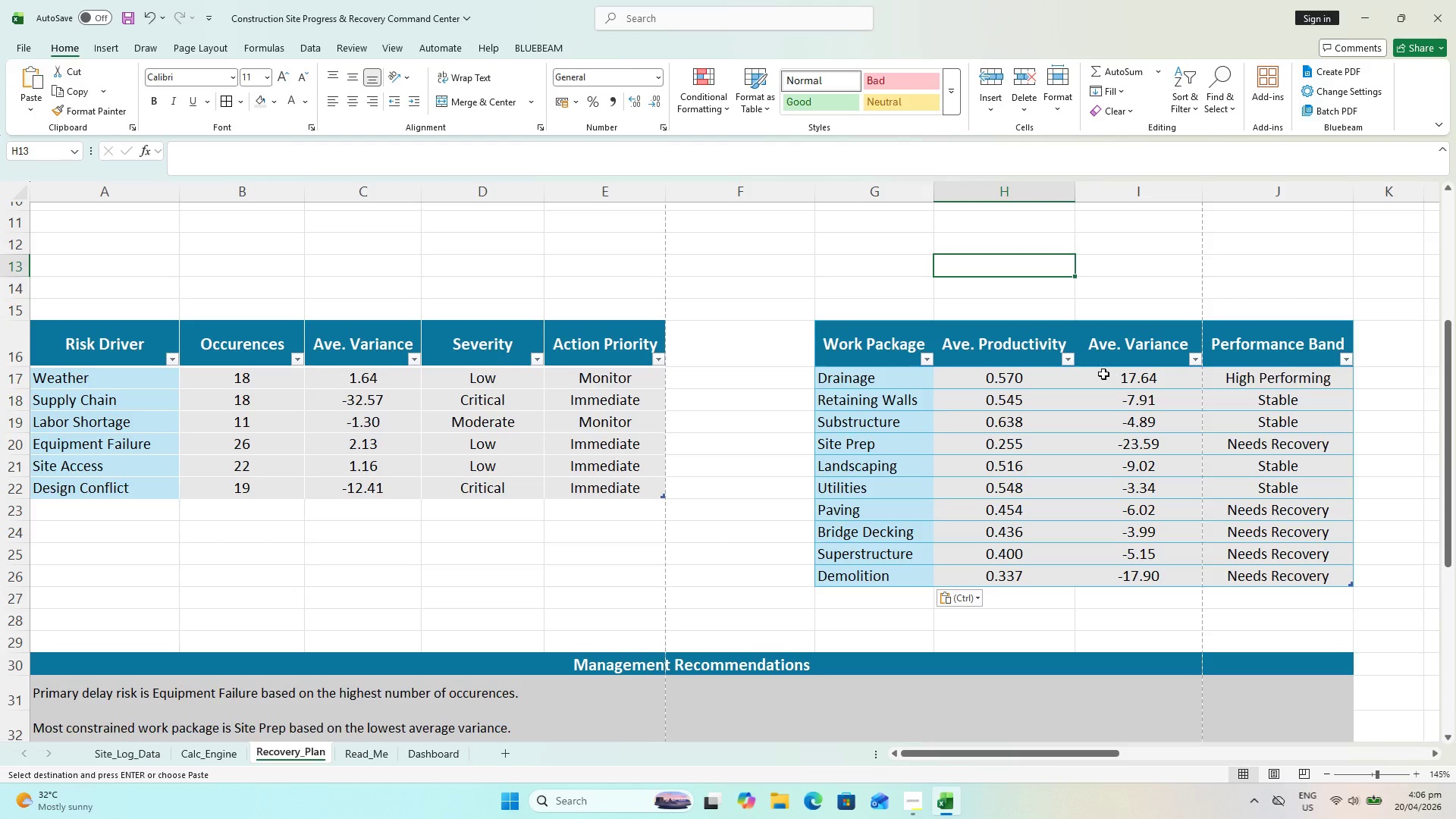 
scroll: coordinate [1080, 406], scroll_direction: down, amount: 7.0
 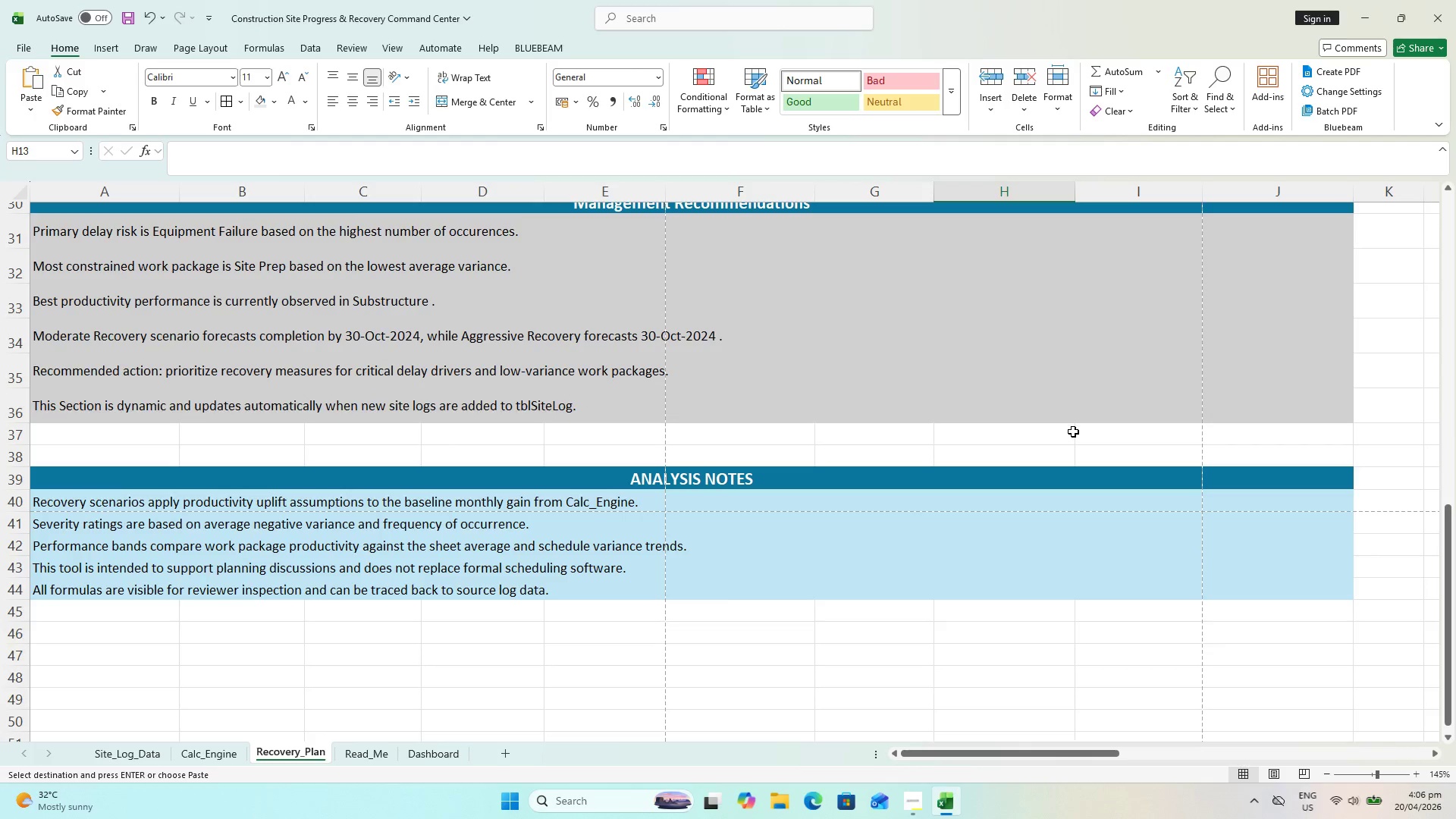 
scroll: coordinate [1059, 445], scroll_direction: up, amount: 7.0
 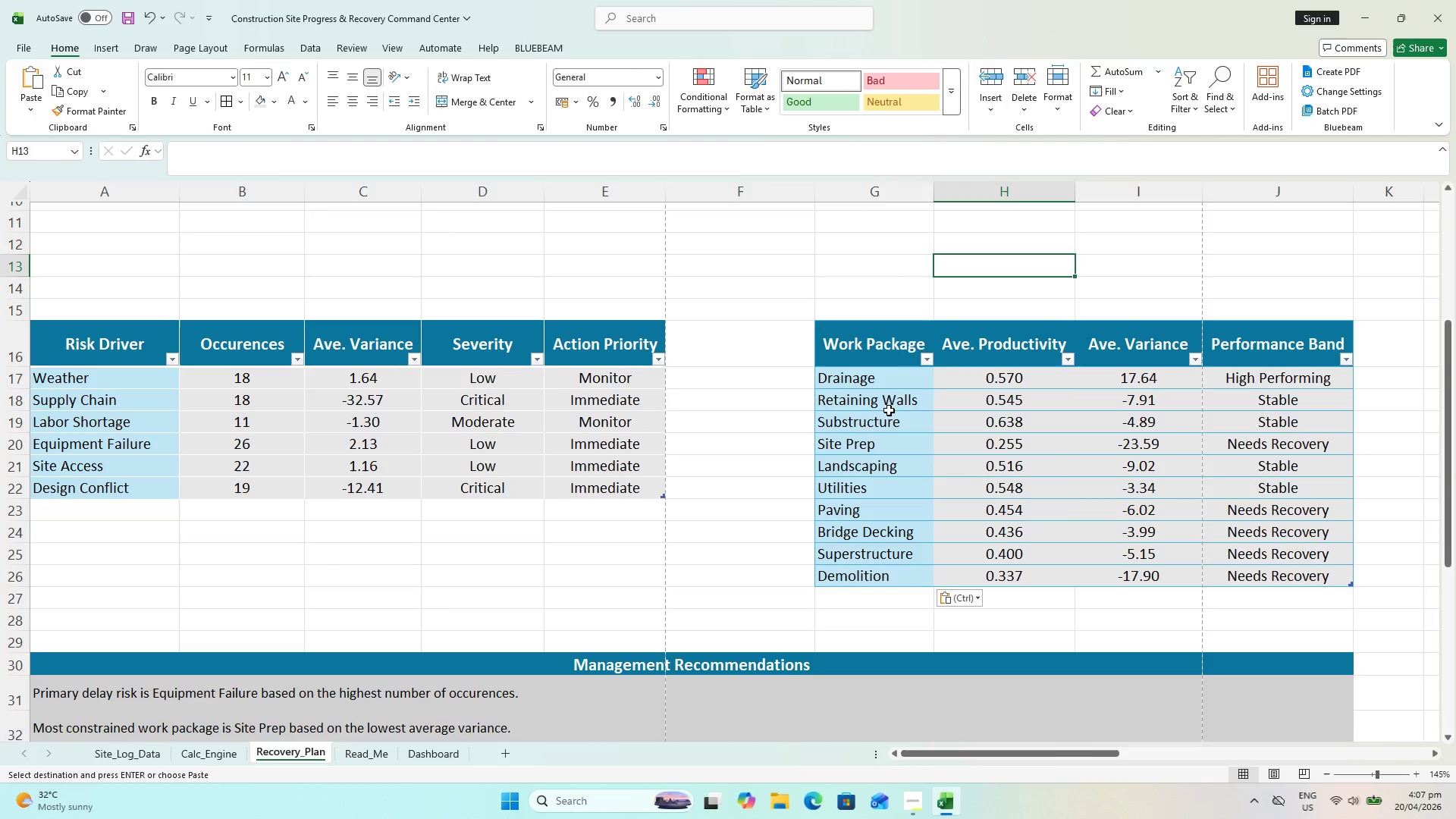 
left_click([876, 383])
 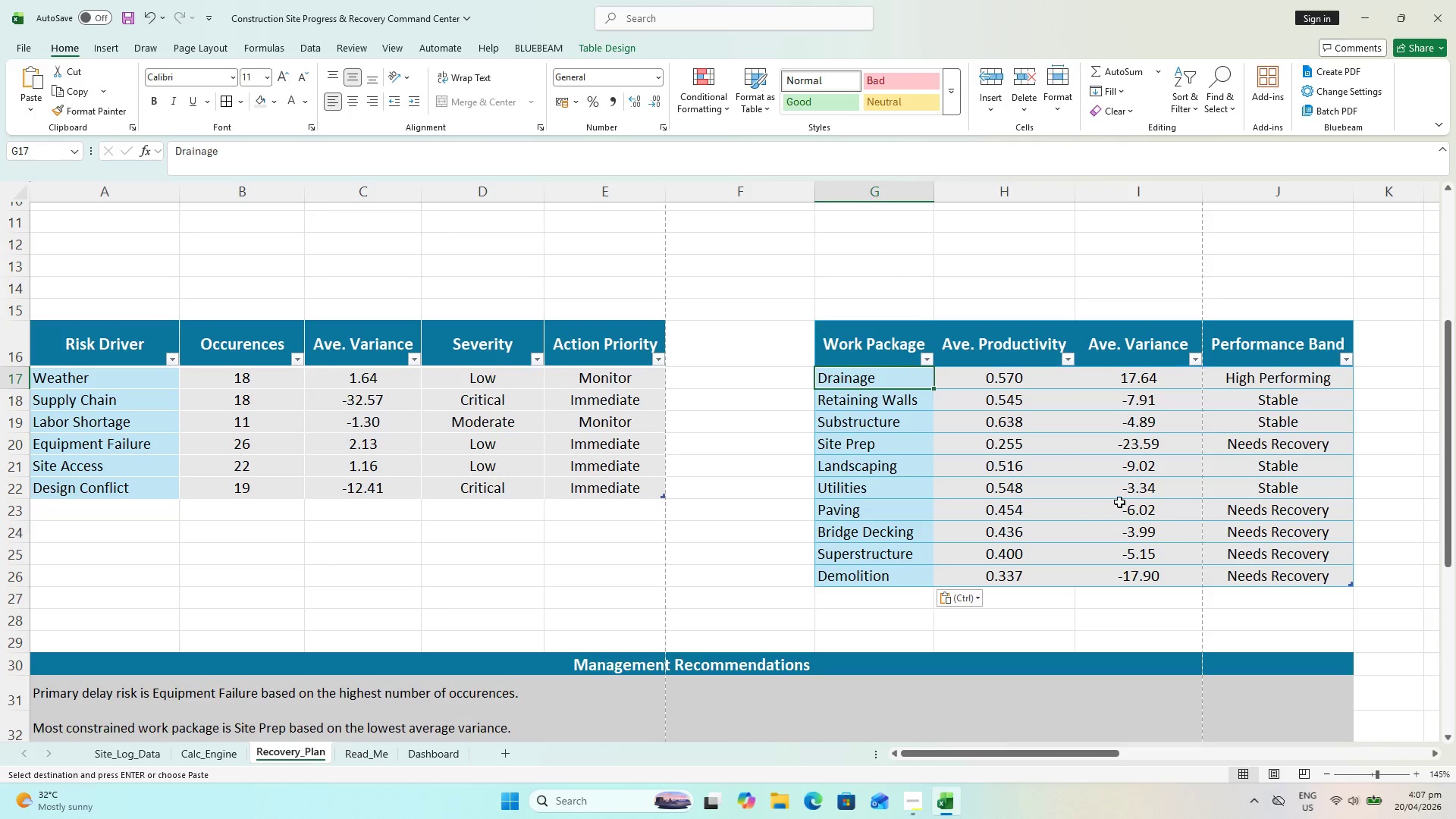 
hold_key(key=ShiftLeft, duration=0.44)
 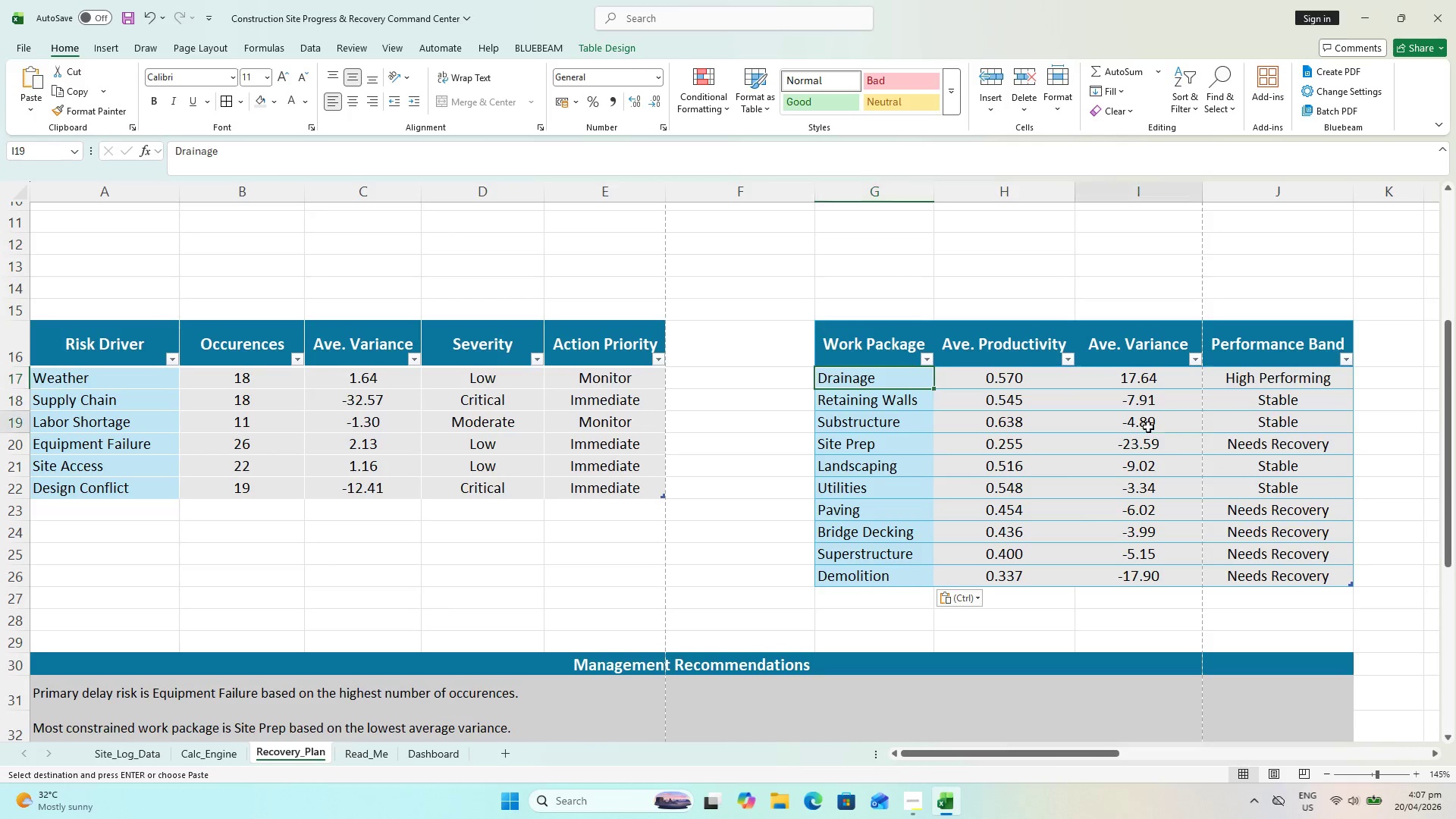 
left_click([1148, 427])
 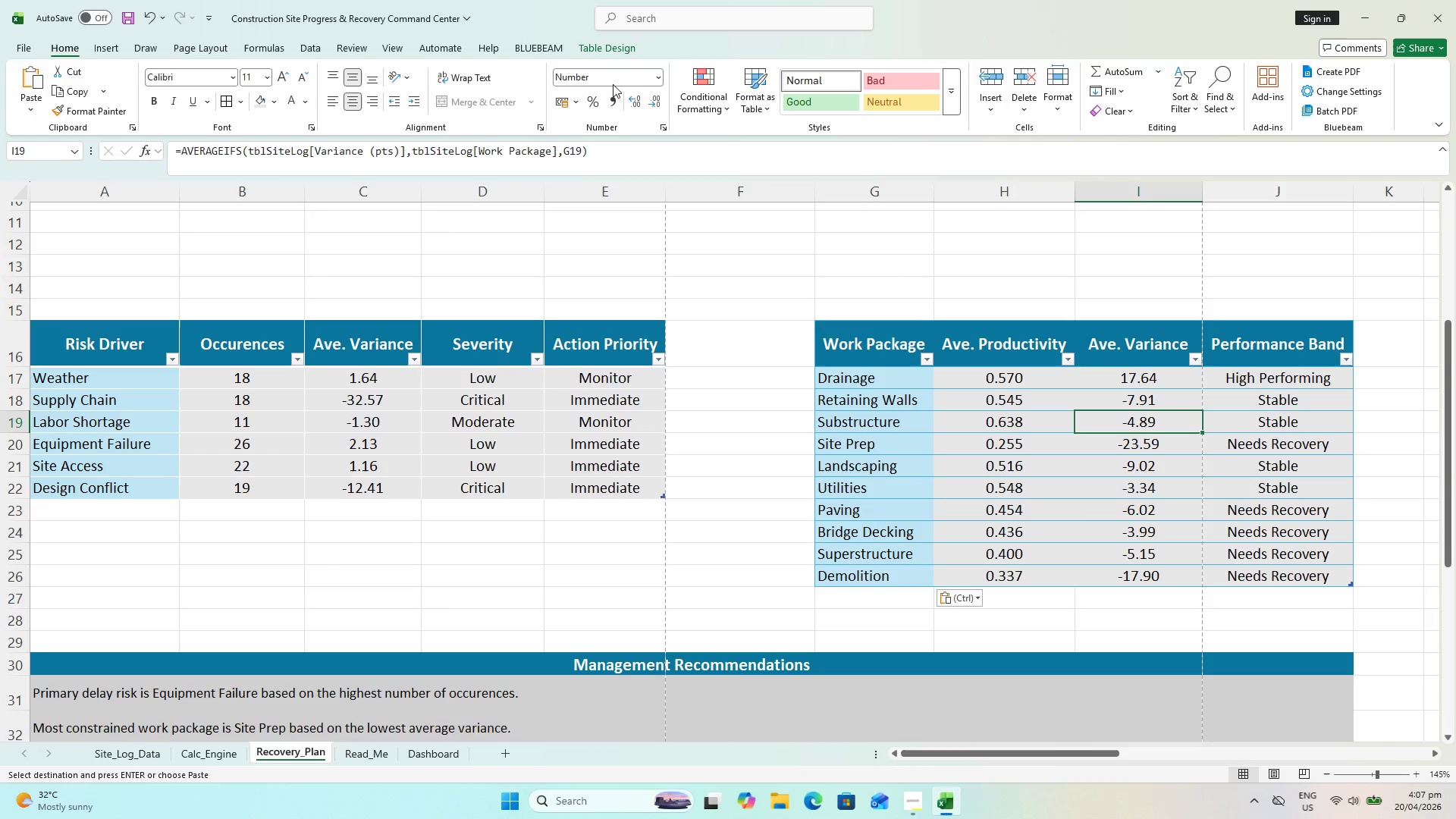 
left_click([623, 36])
 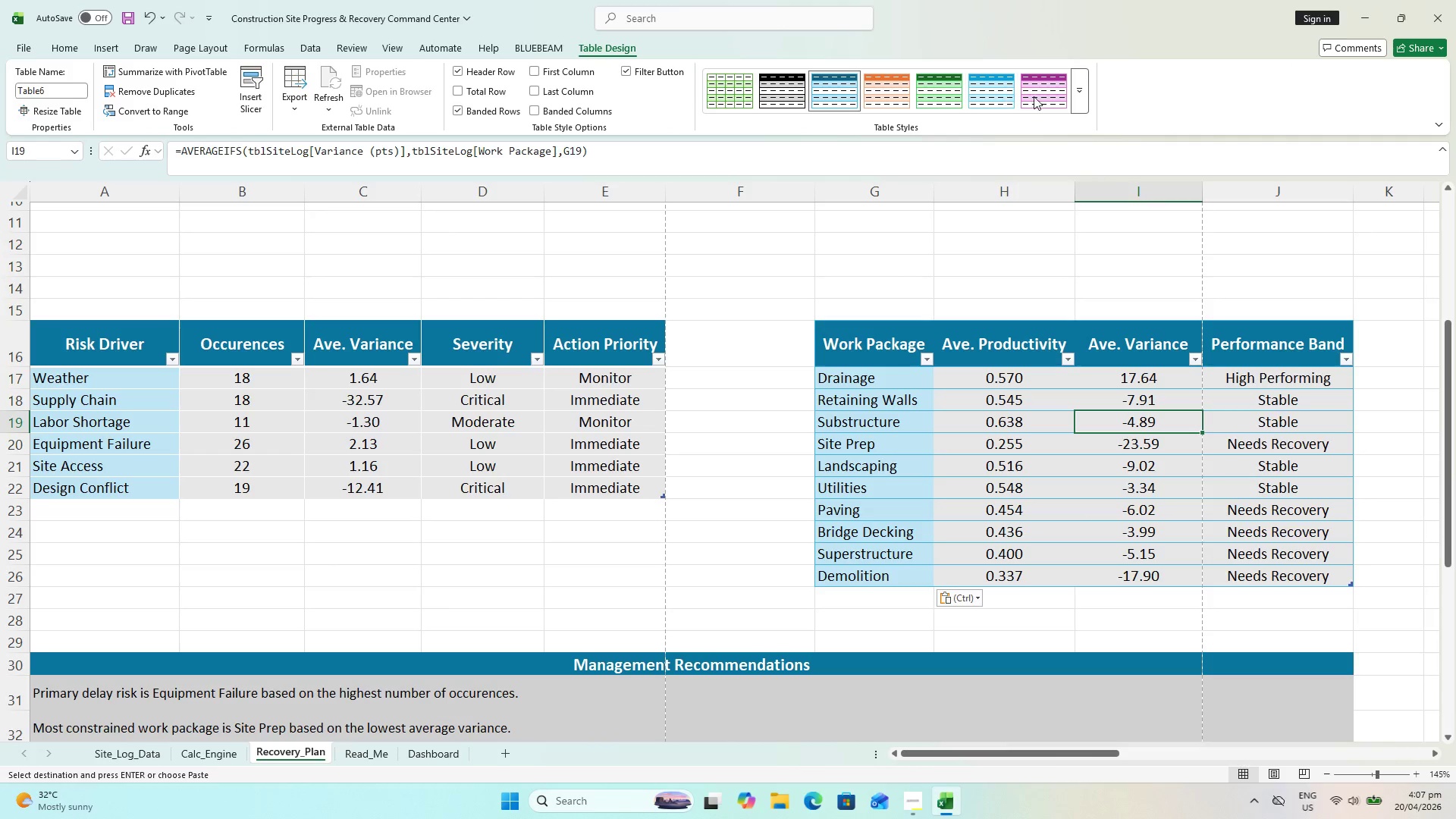 
left_click([1075, 103])
 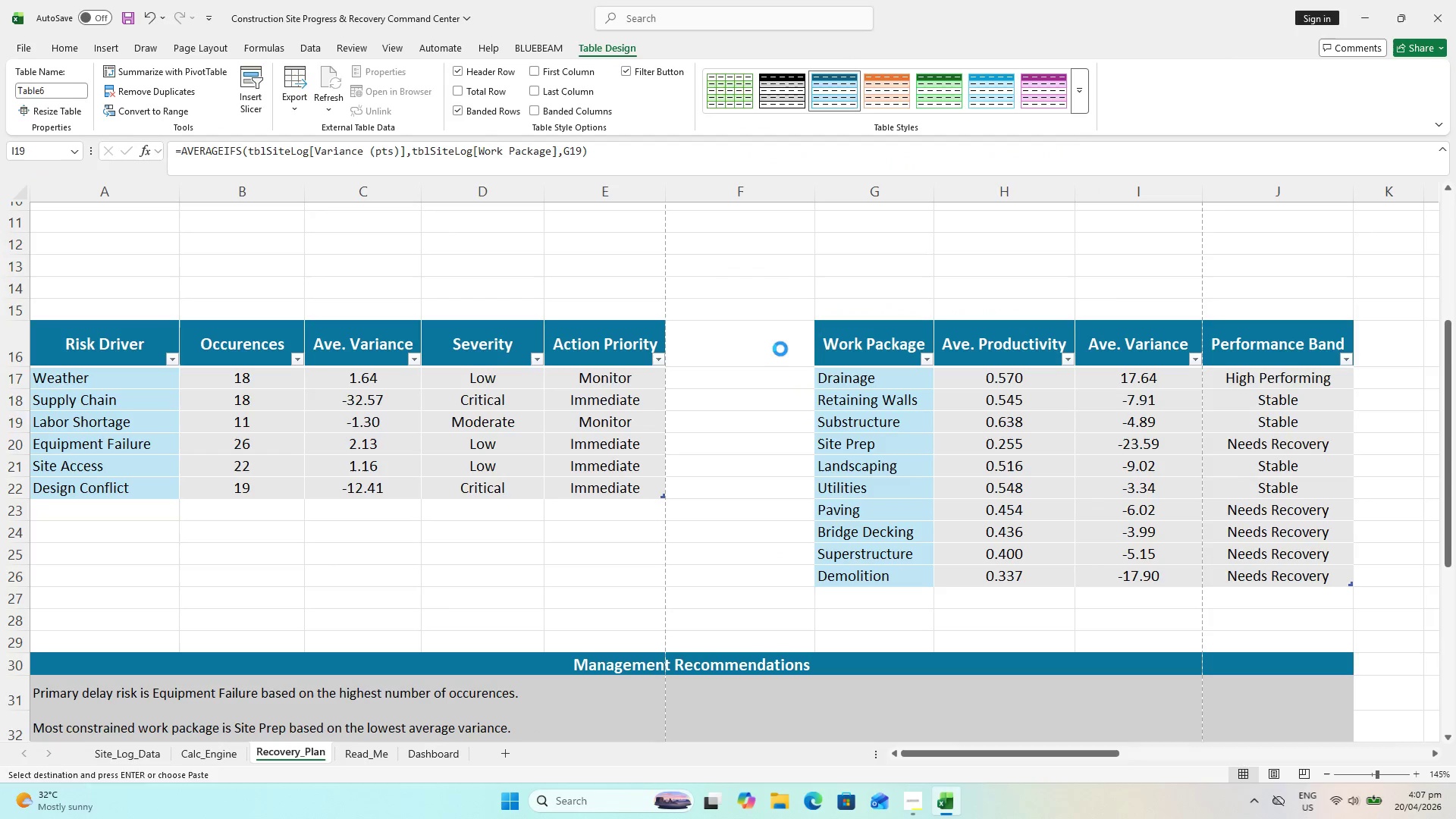 
left_click([1099, 245])
 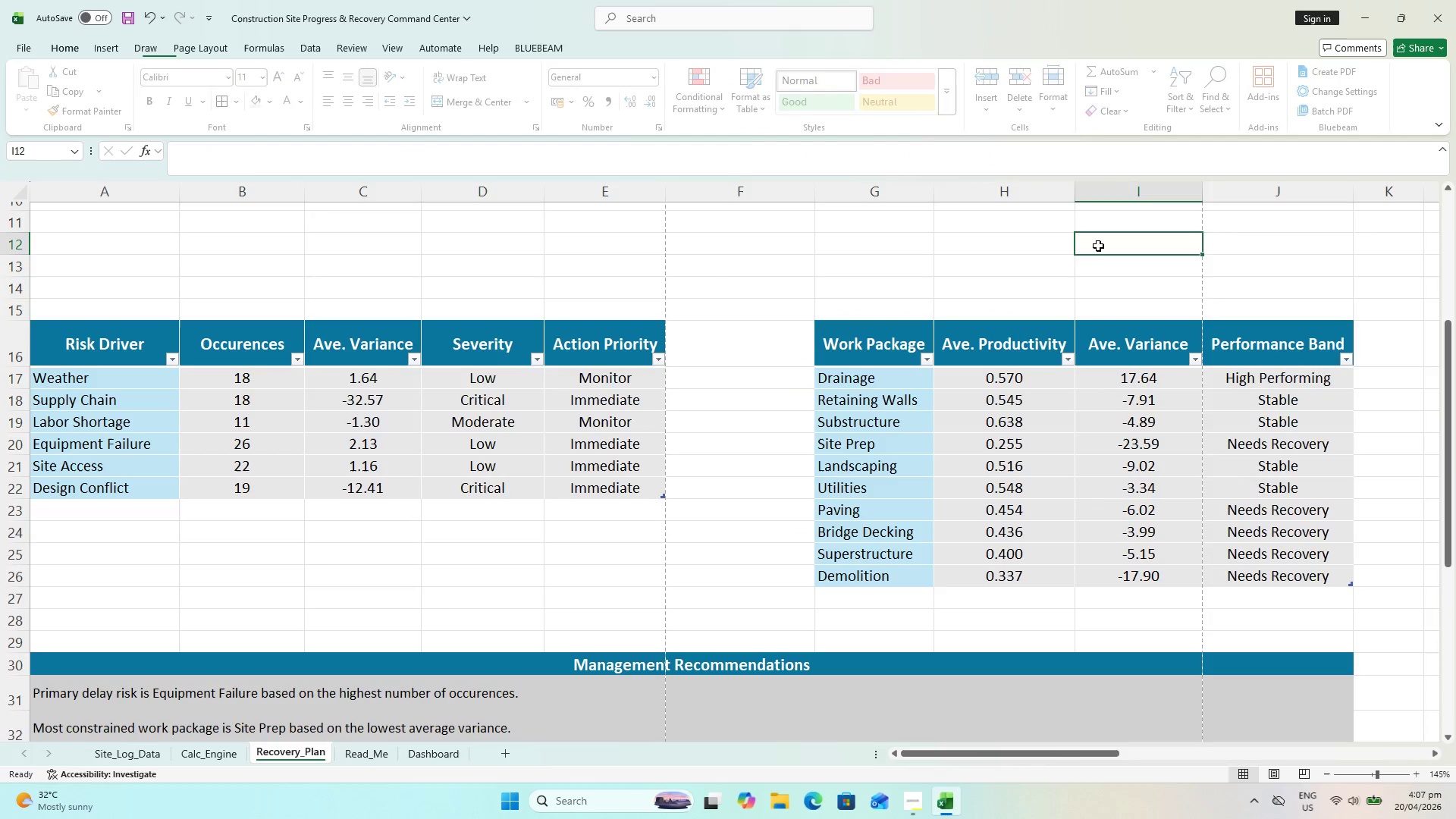 
key(Control+S)
 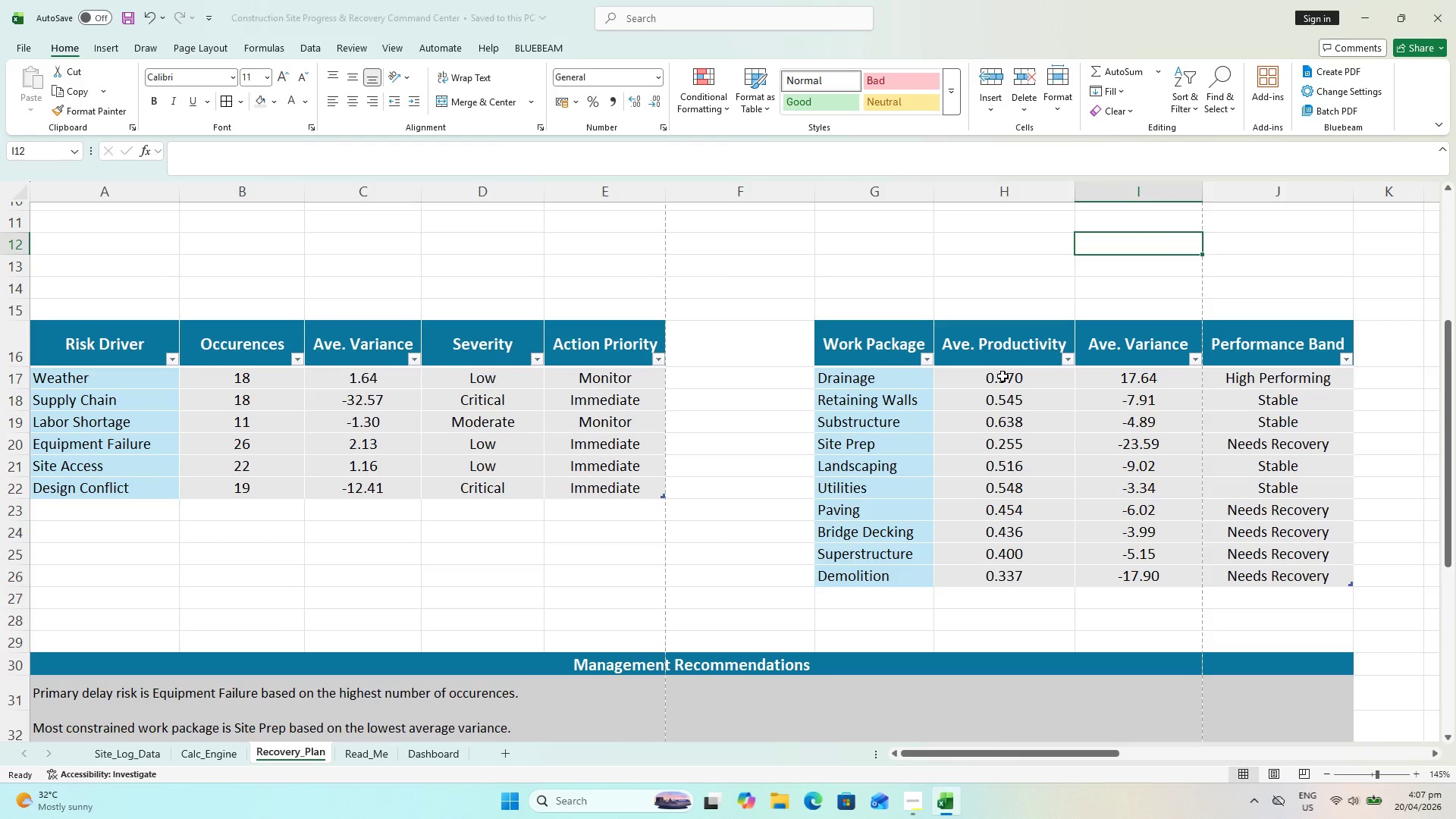 
left_click([1001, 377])
 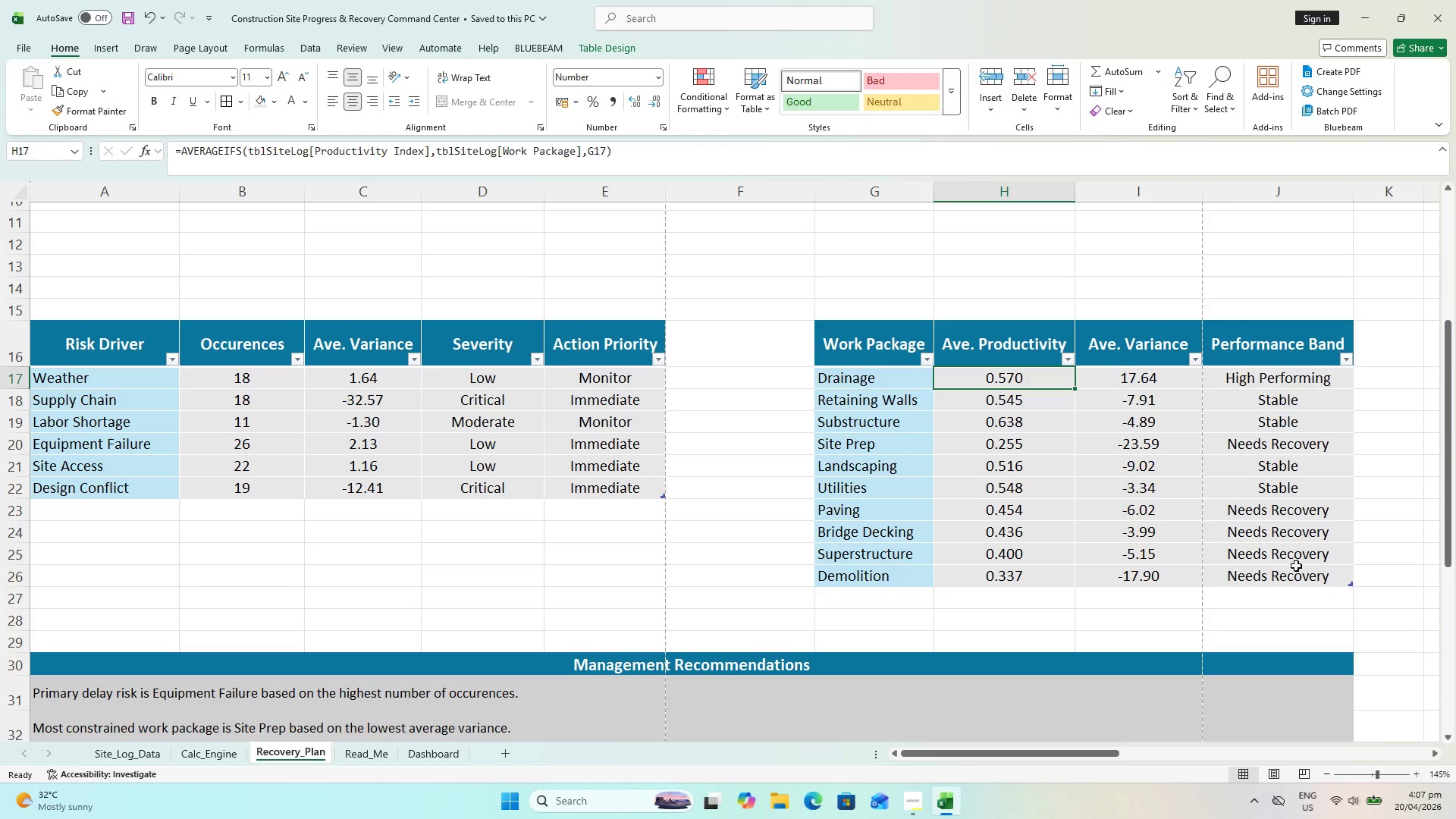 
scroll: coordinate [1187, 539], scroll_direction: down, amount: 1.0
 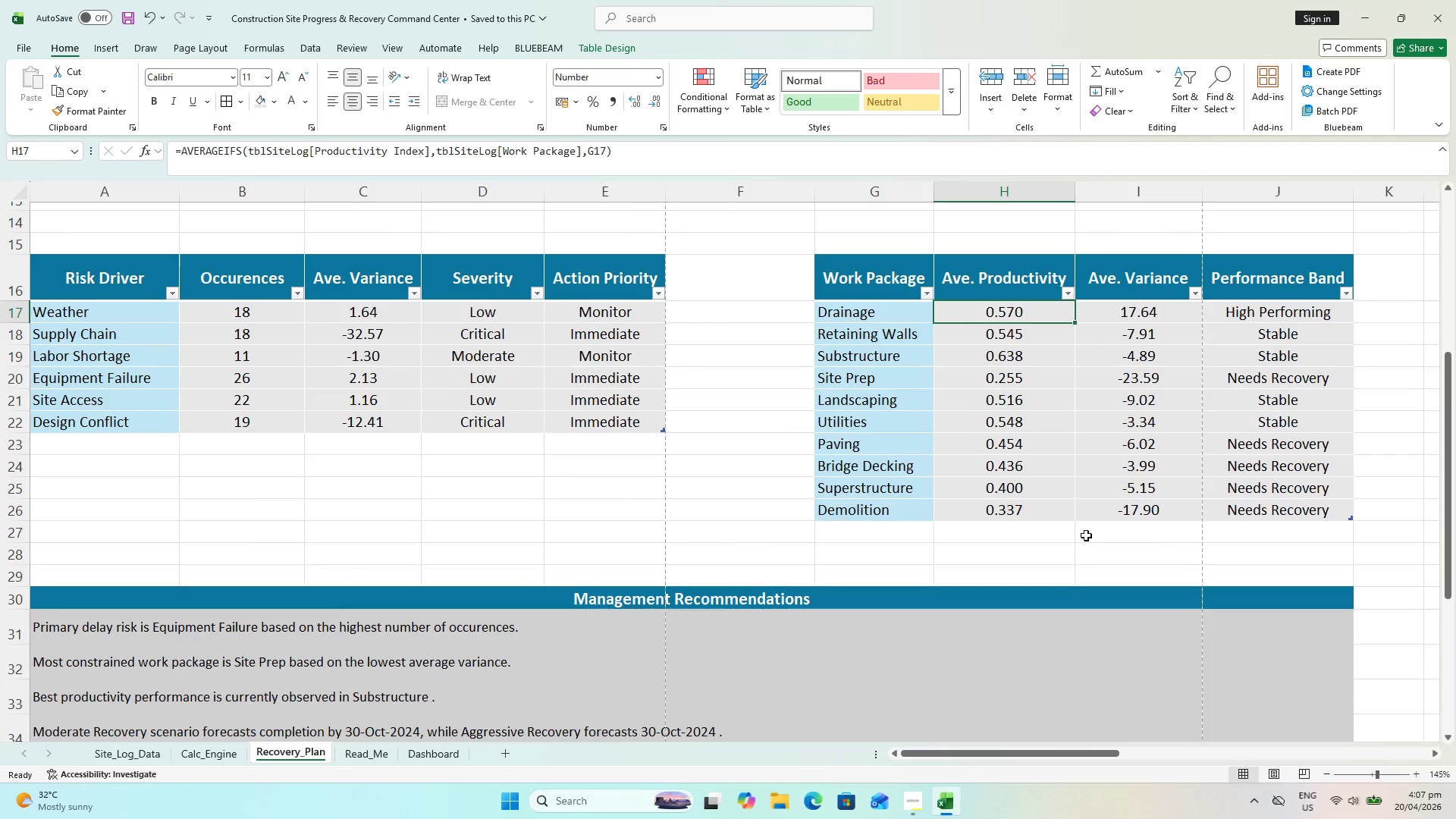 
key(Control+S)
 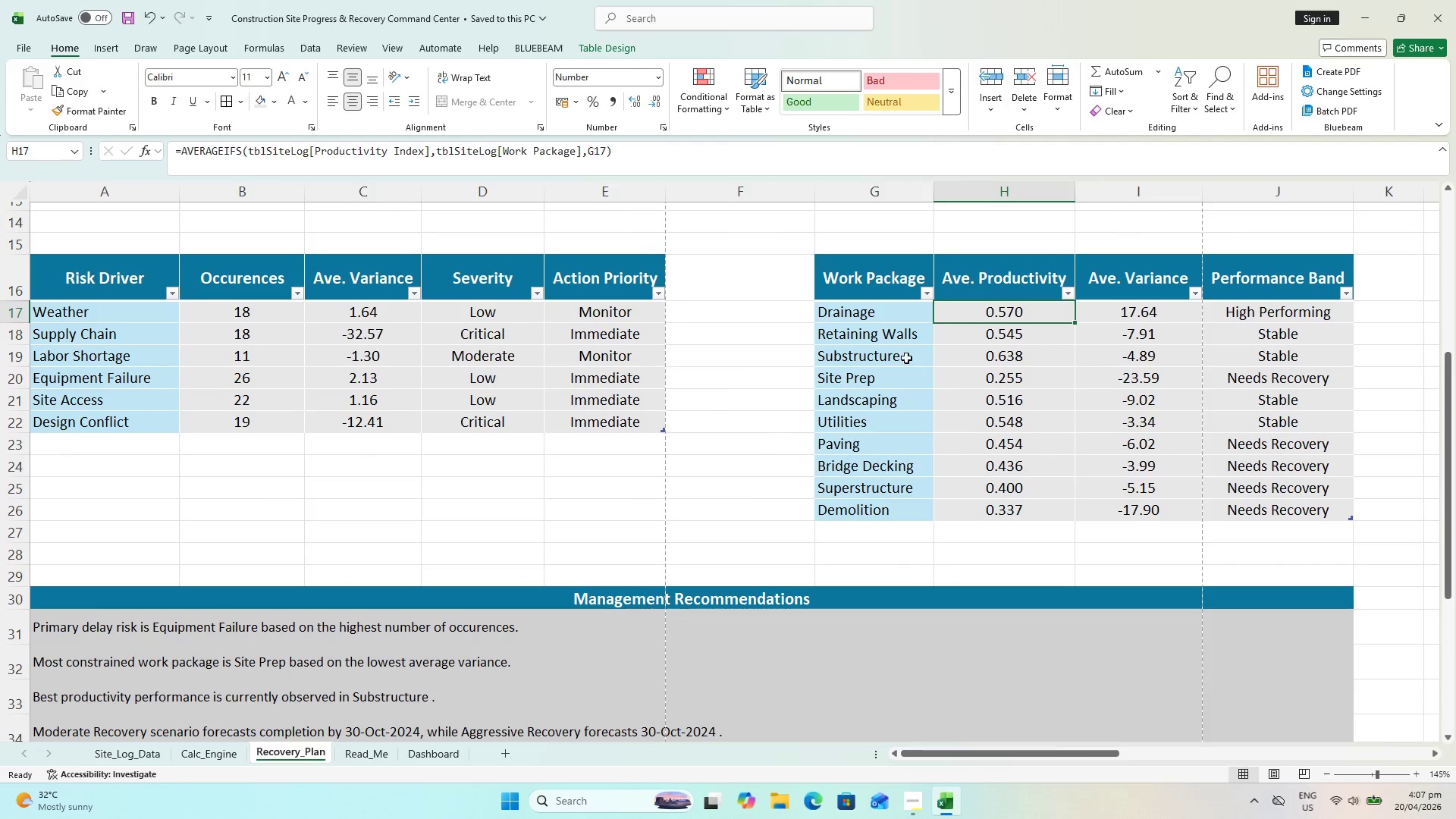 
scroll: coordinate [414, 410], scroll_direction: up, amount: 1.0
 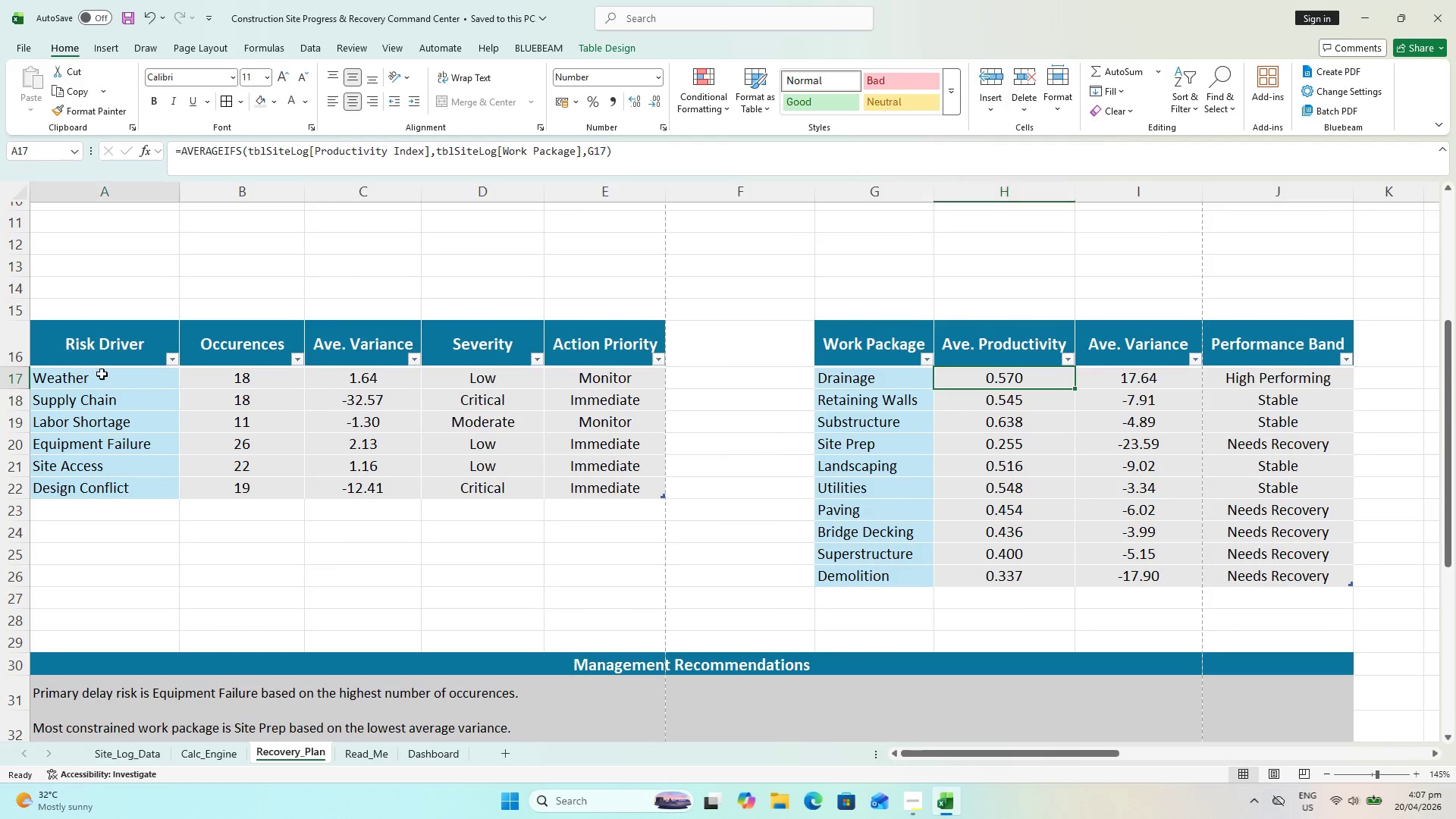 
hold_key(key=ShiftLeft, duration=0.61)
 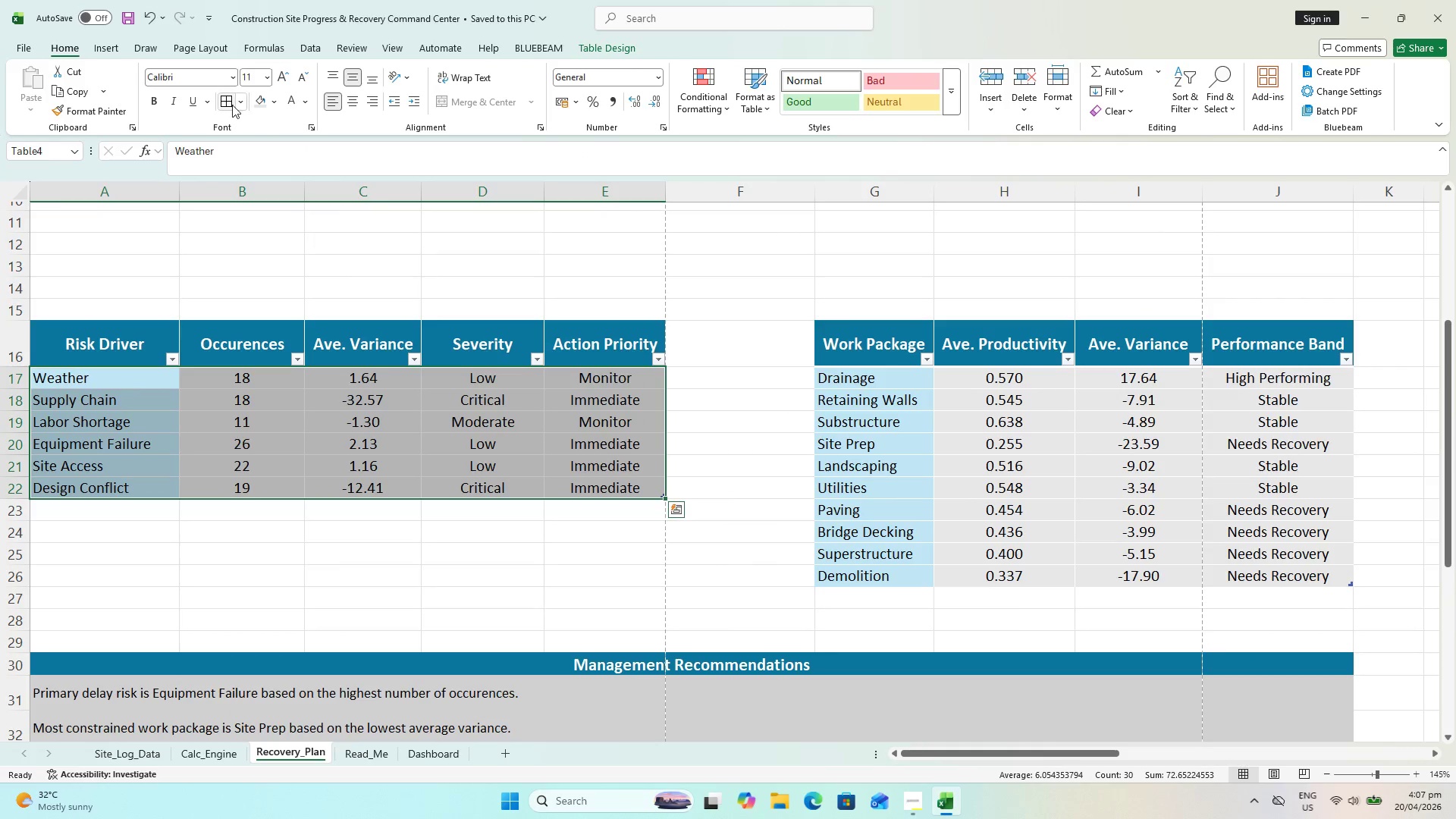 
left_click([232, 103])
 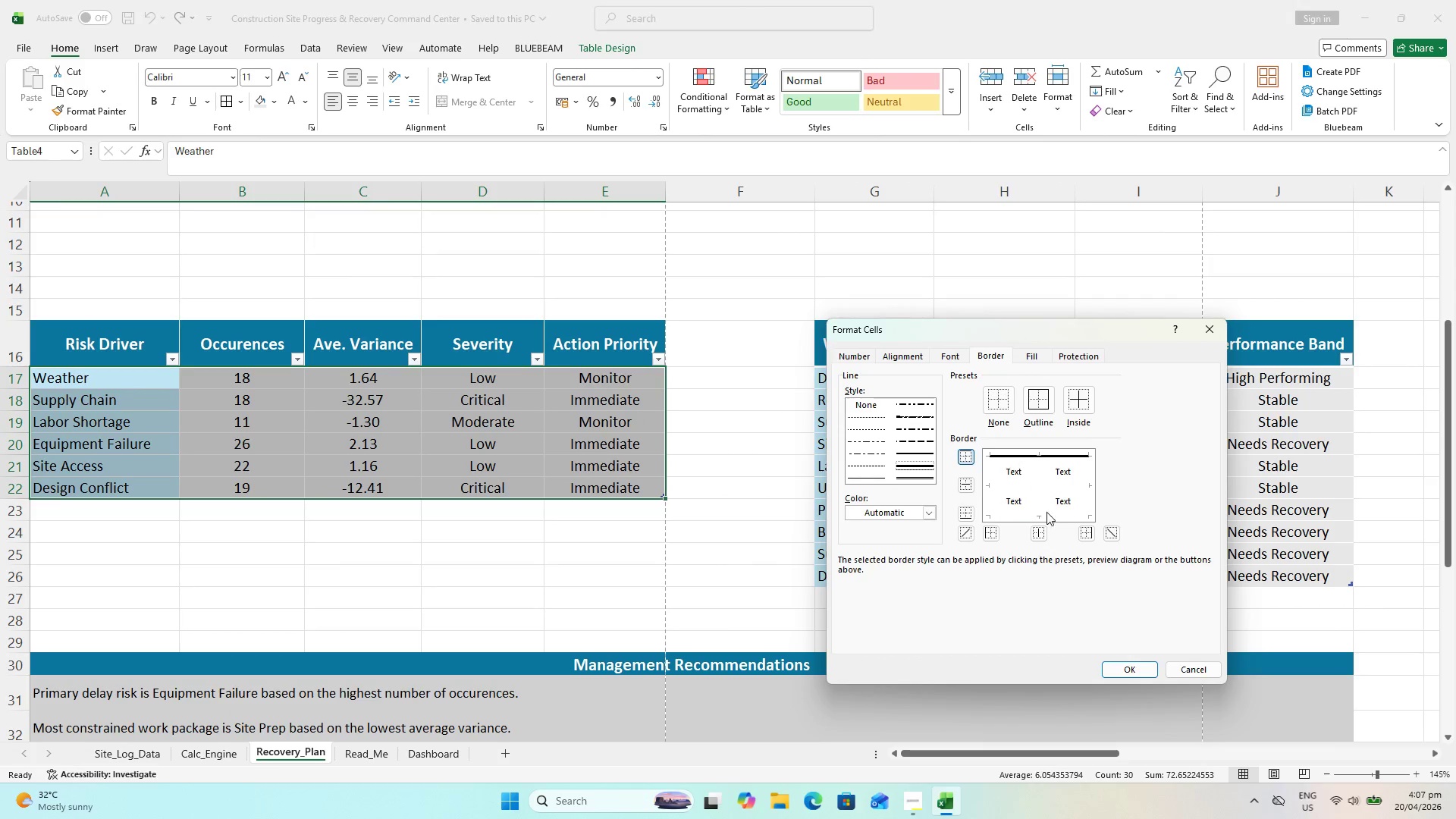 
left_click([1015, 517])
 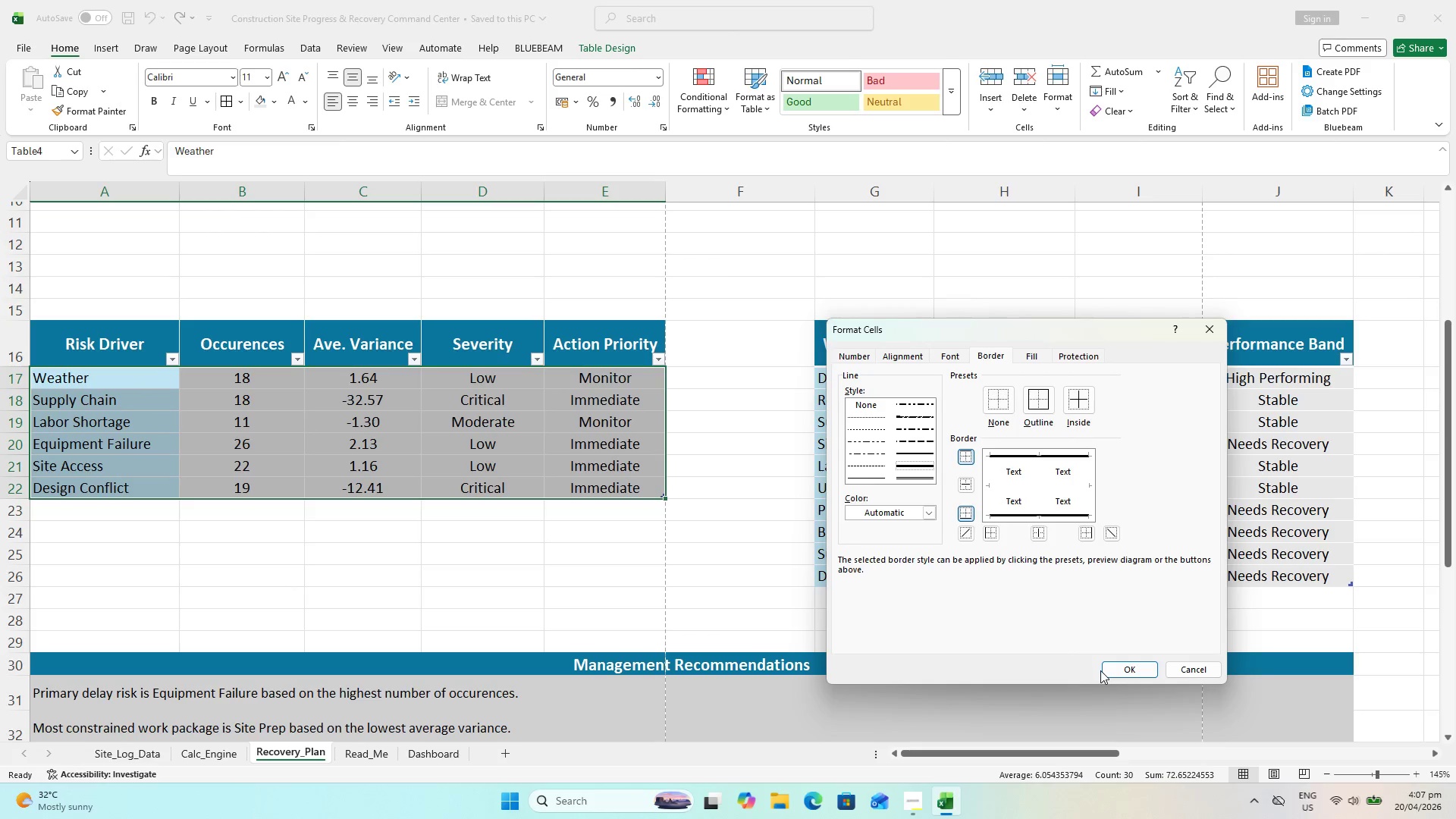 
left_click([1123, 671])
 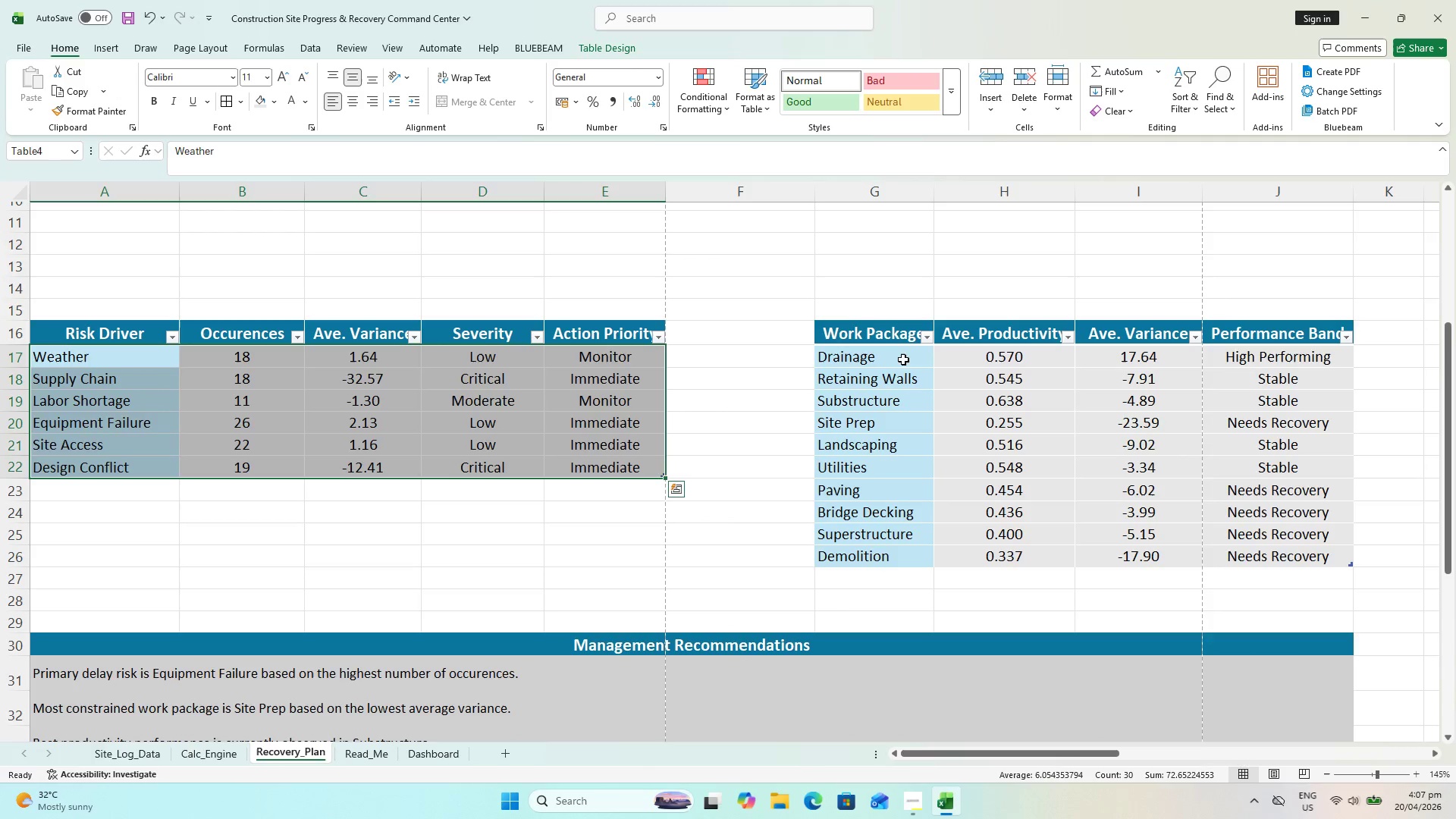 
left_click([896, 353])
 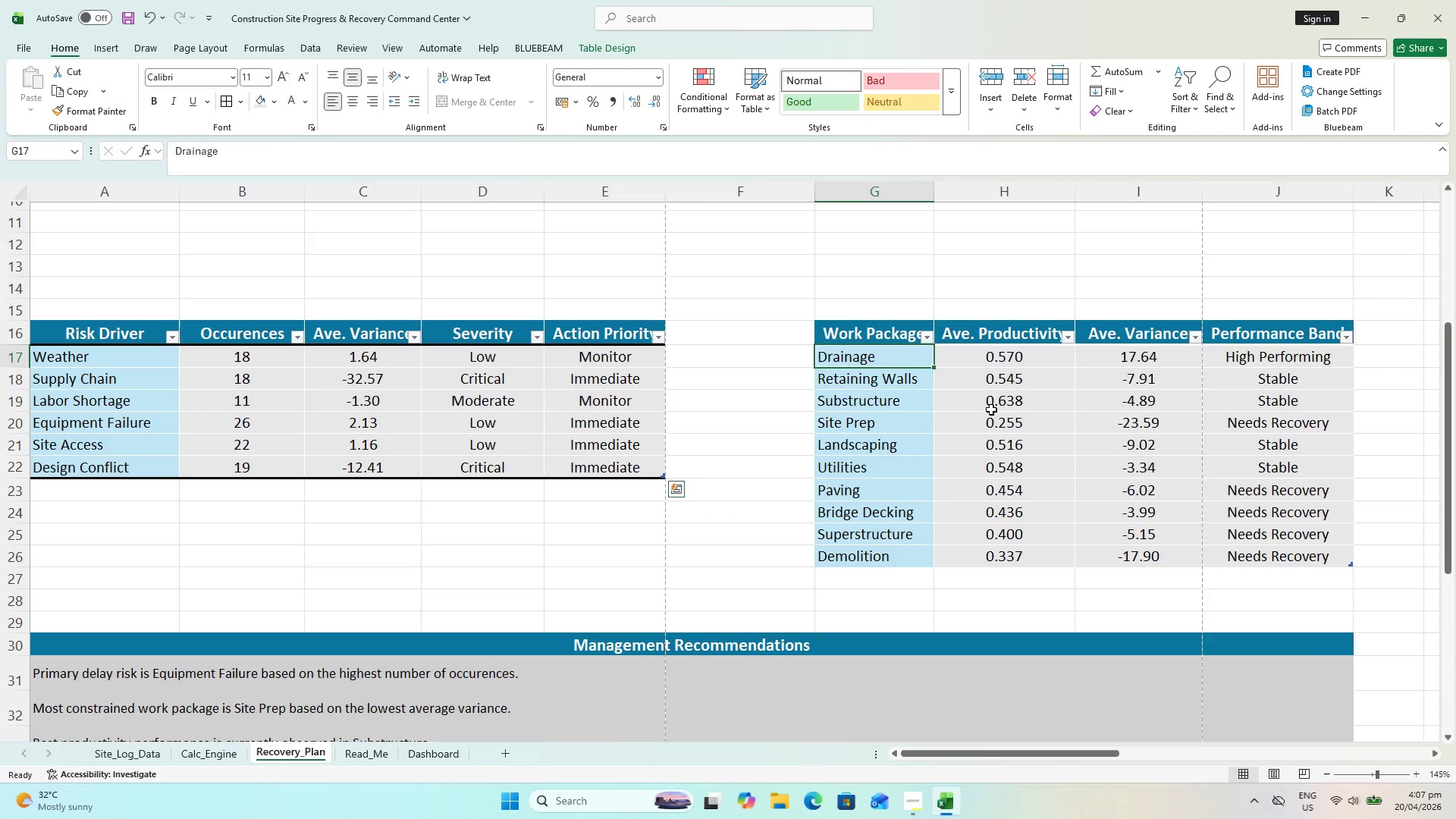 
hold_key(key=ShiftLeft, duration=0.77)
left_click([1320, 558])
 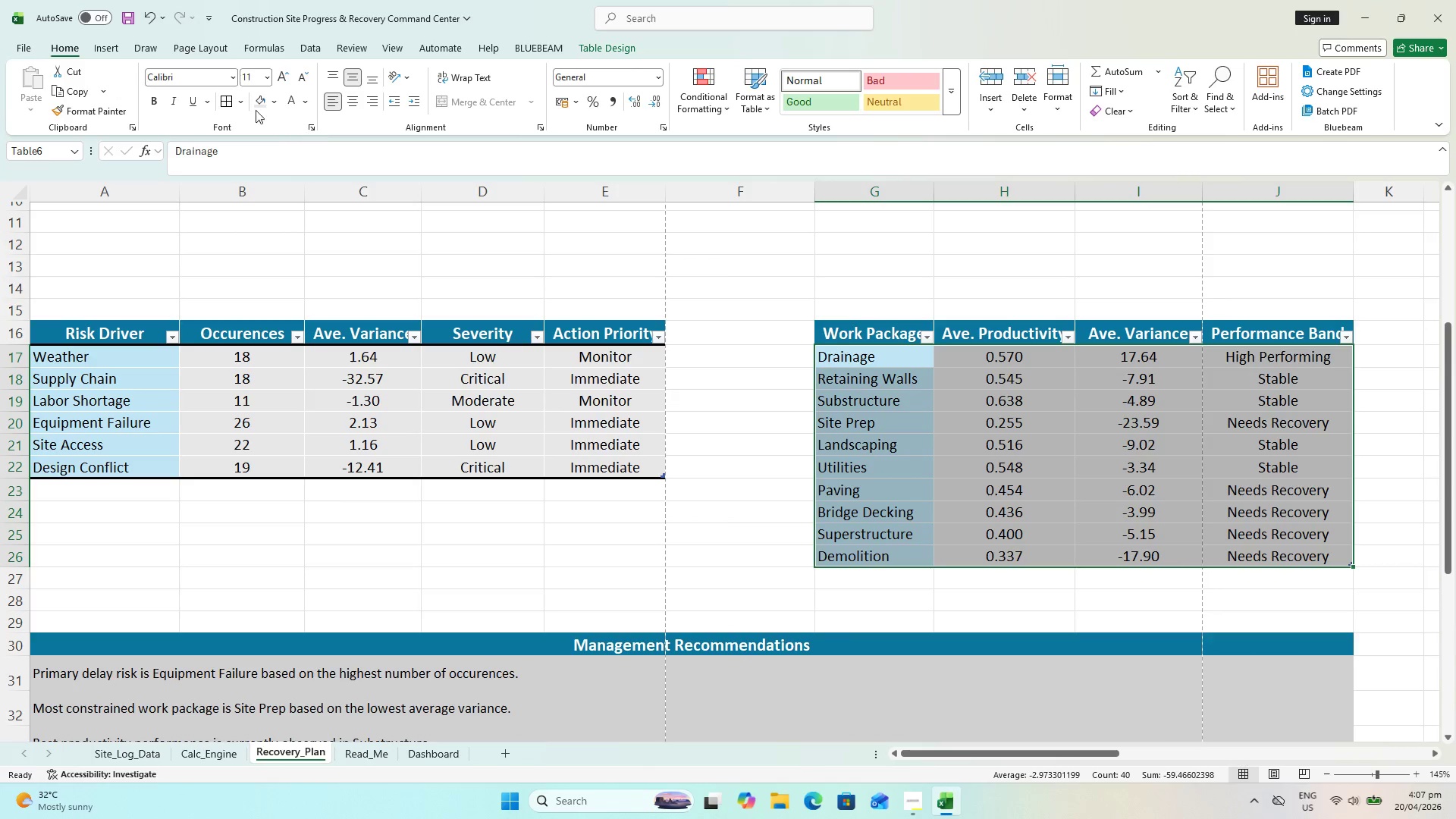 
left_click([212, 108])
 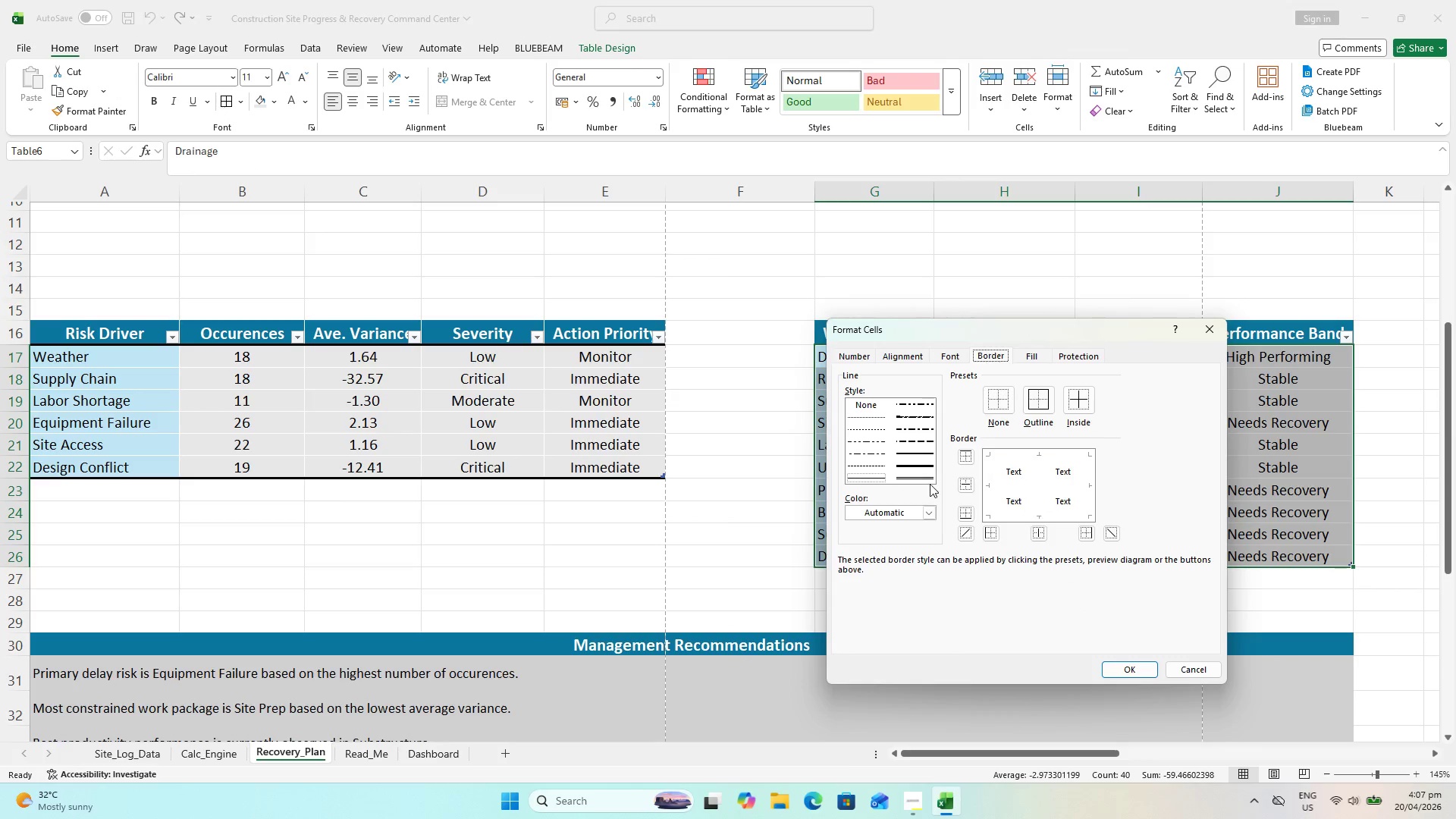 
left_click([923, 469])
 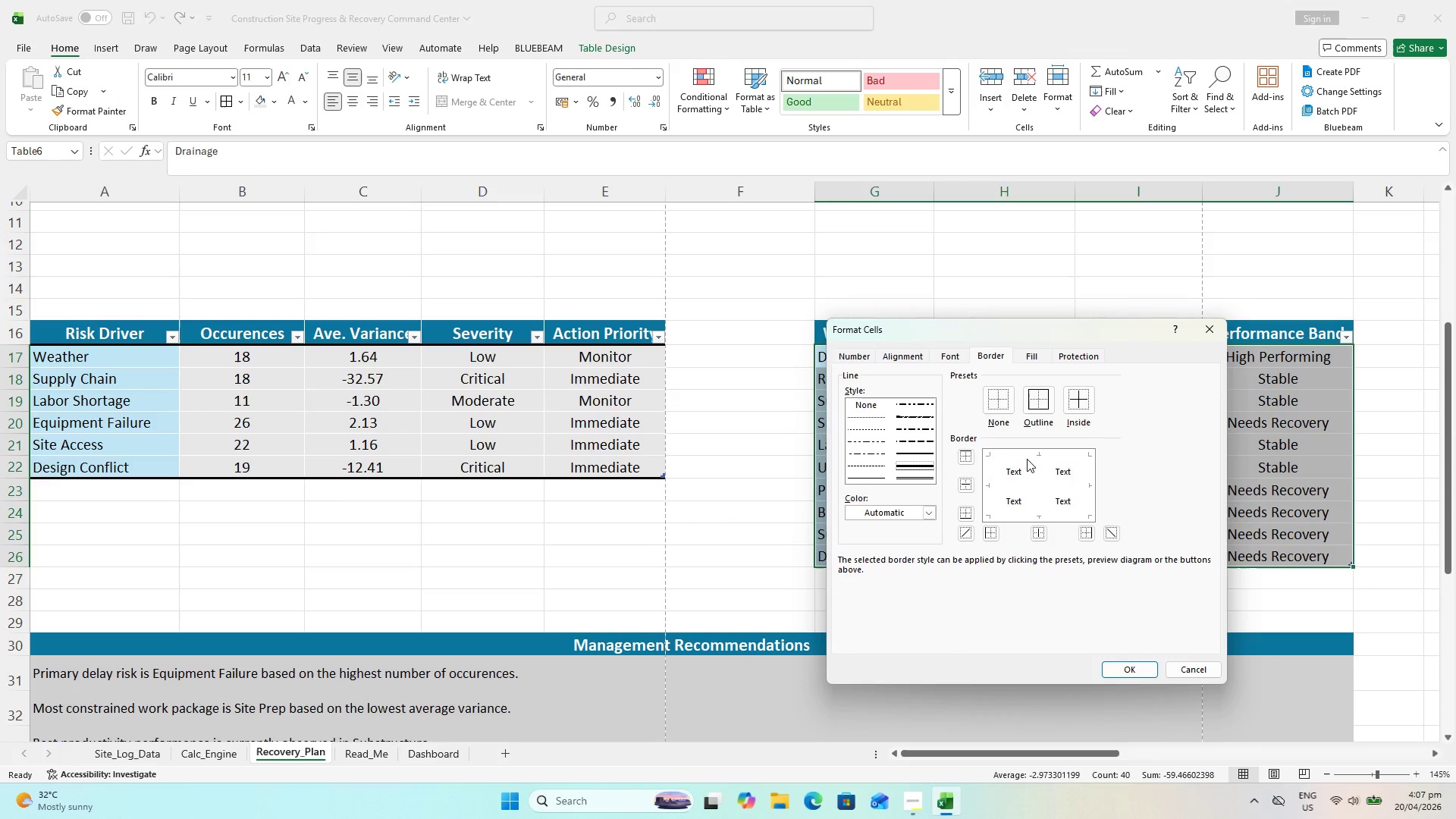 
left_click([1013, 447])
 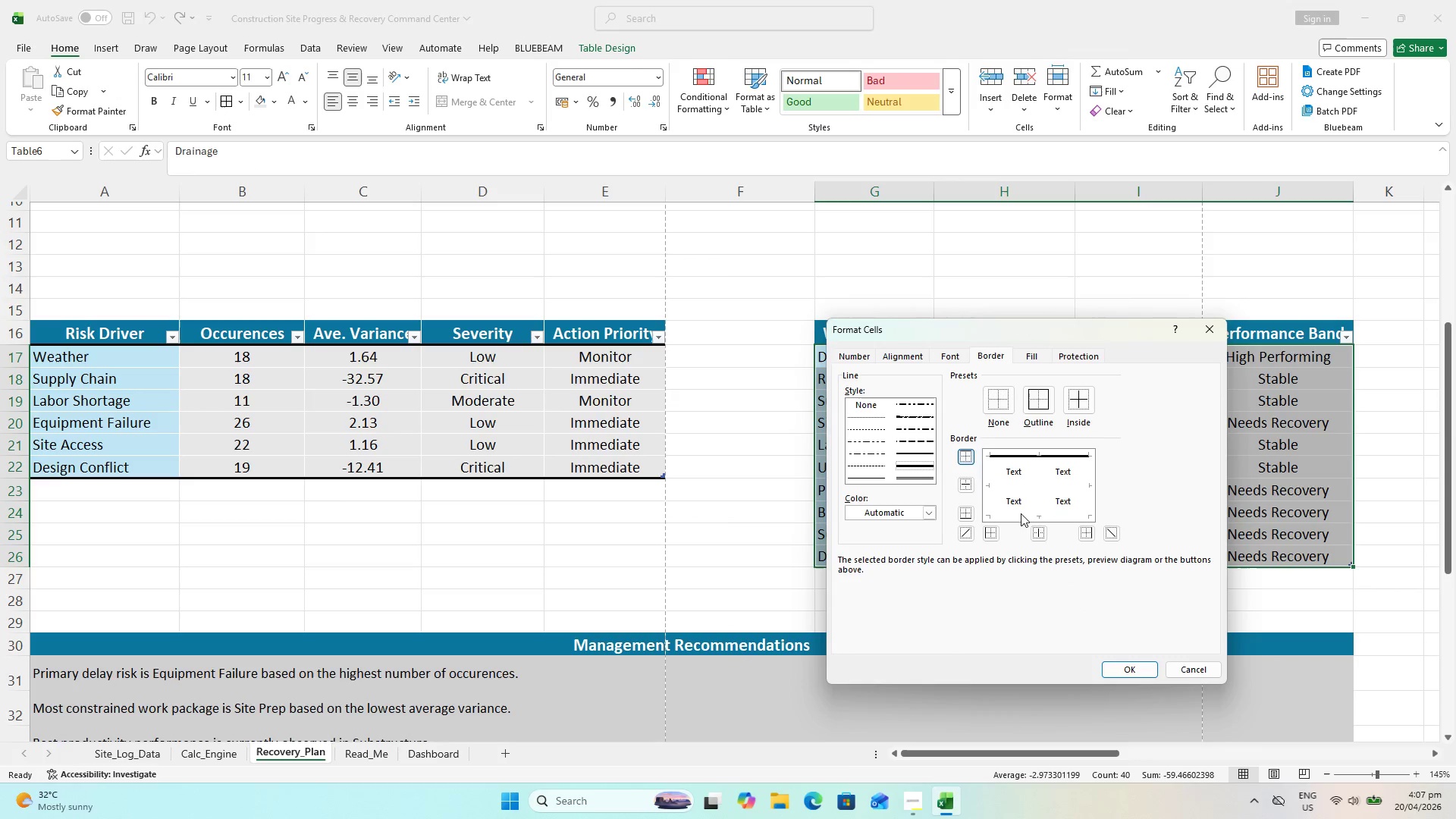 
left_click([1021, 516])
 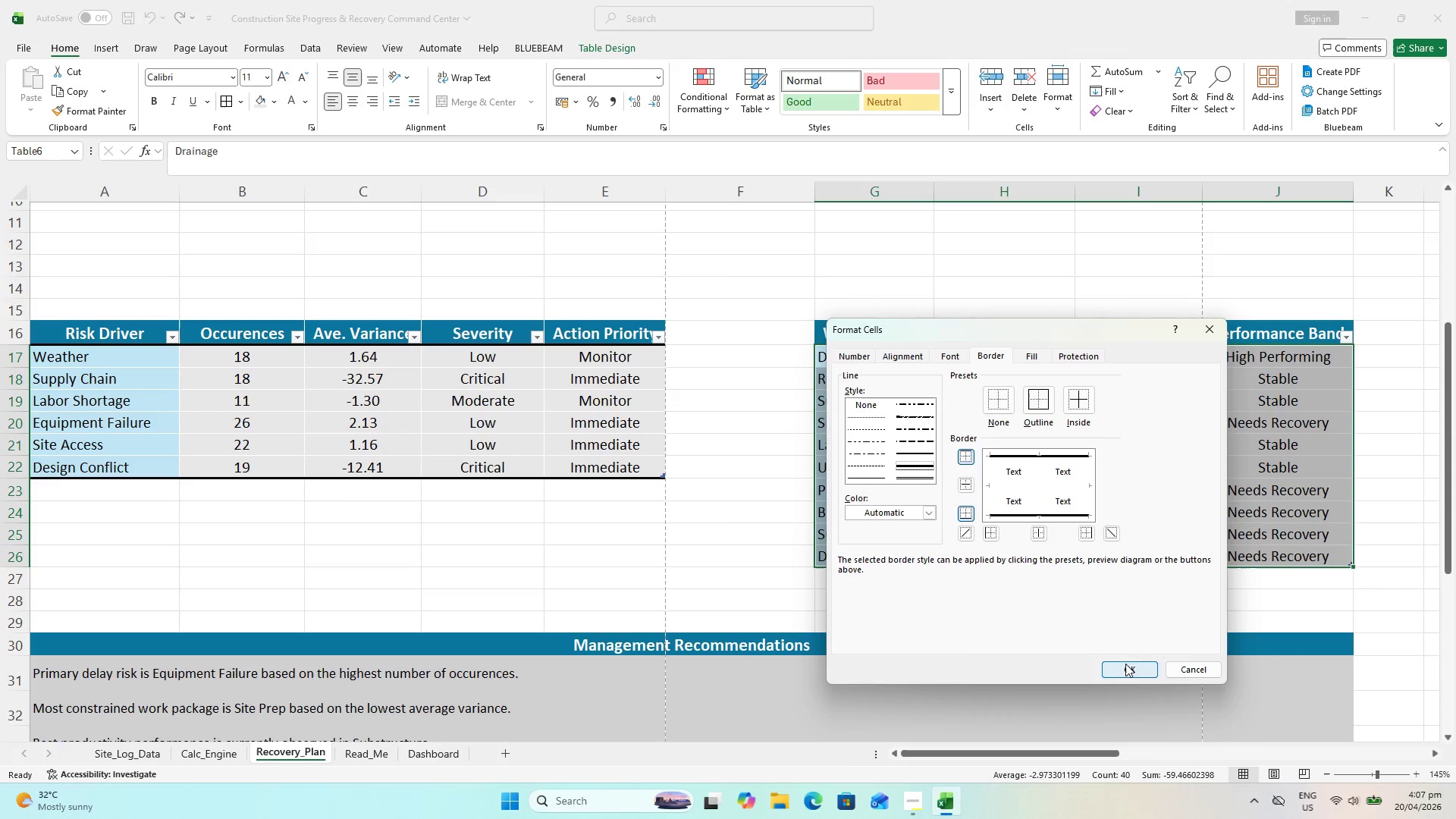 
left_click([1126, 665])
 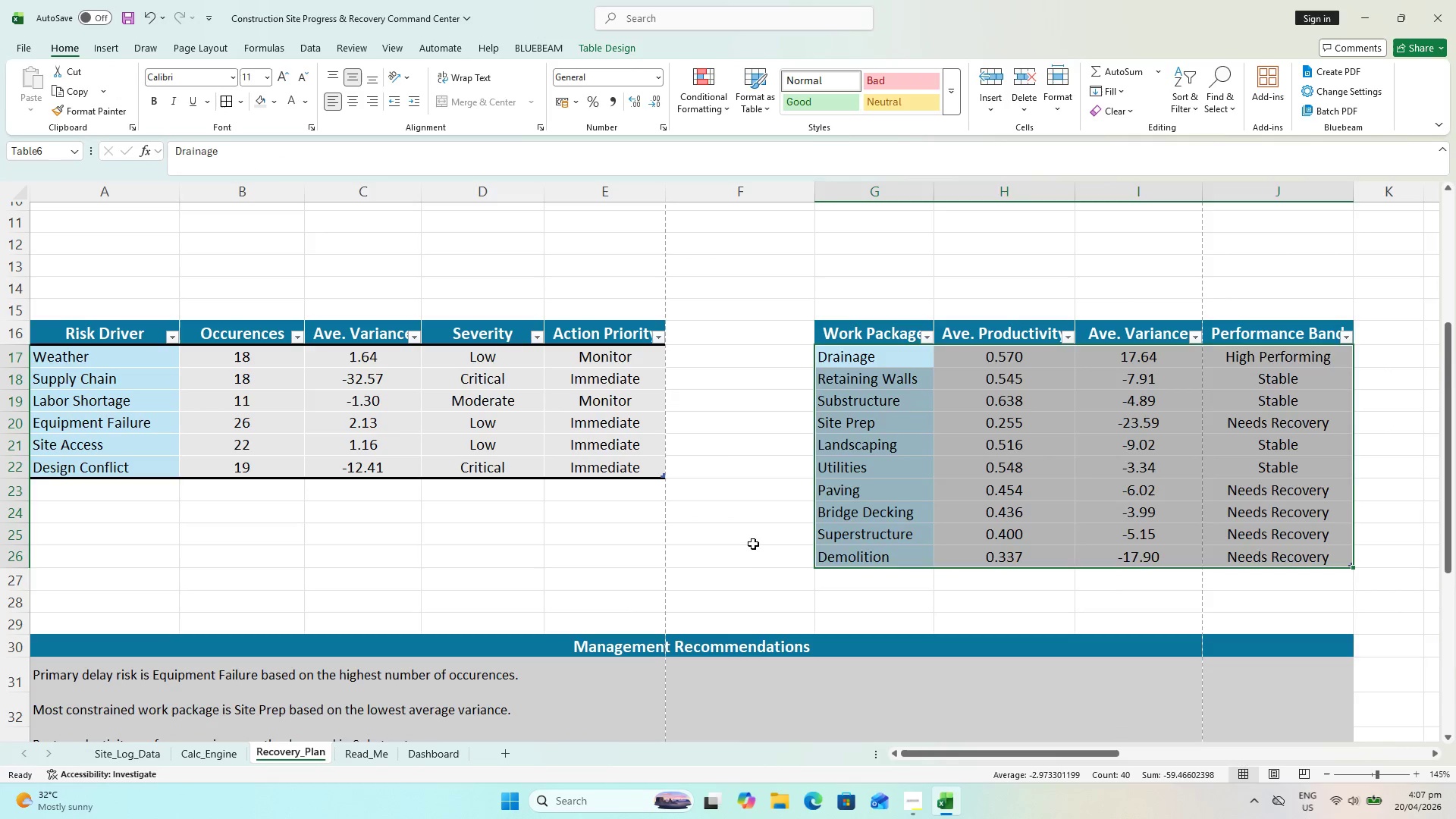 
left_click([750, 541])
 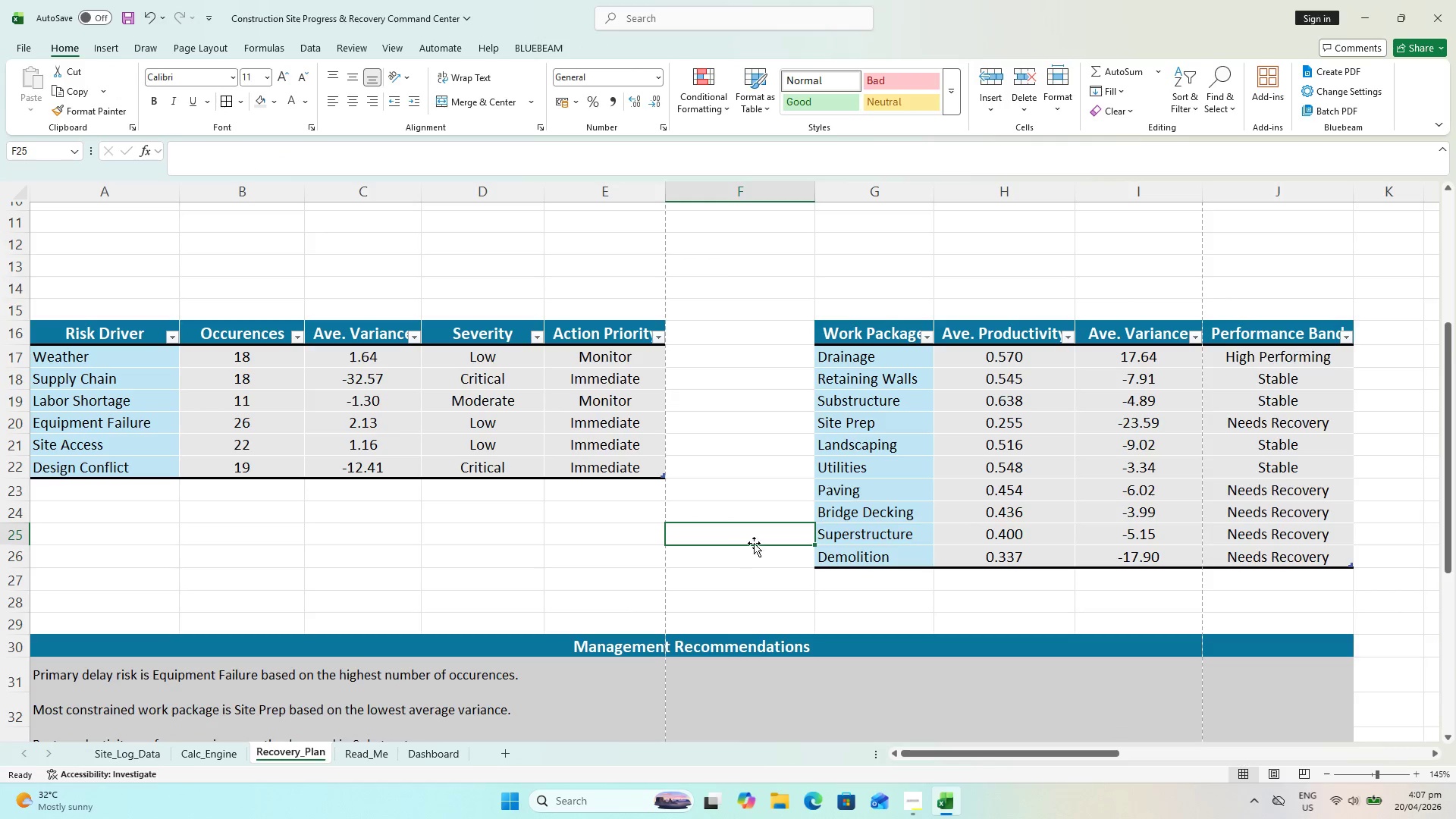 
scroll: coordinate [869, 532], scroll_direction: up, amount: 4.0
 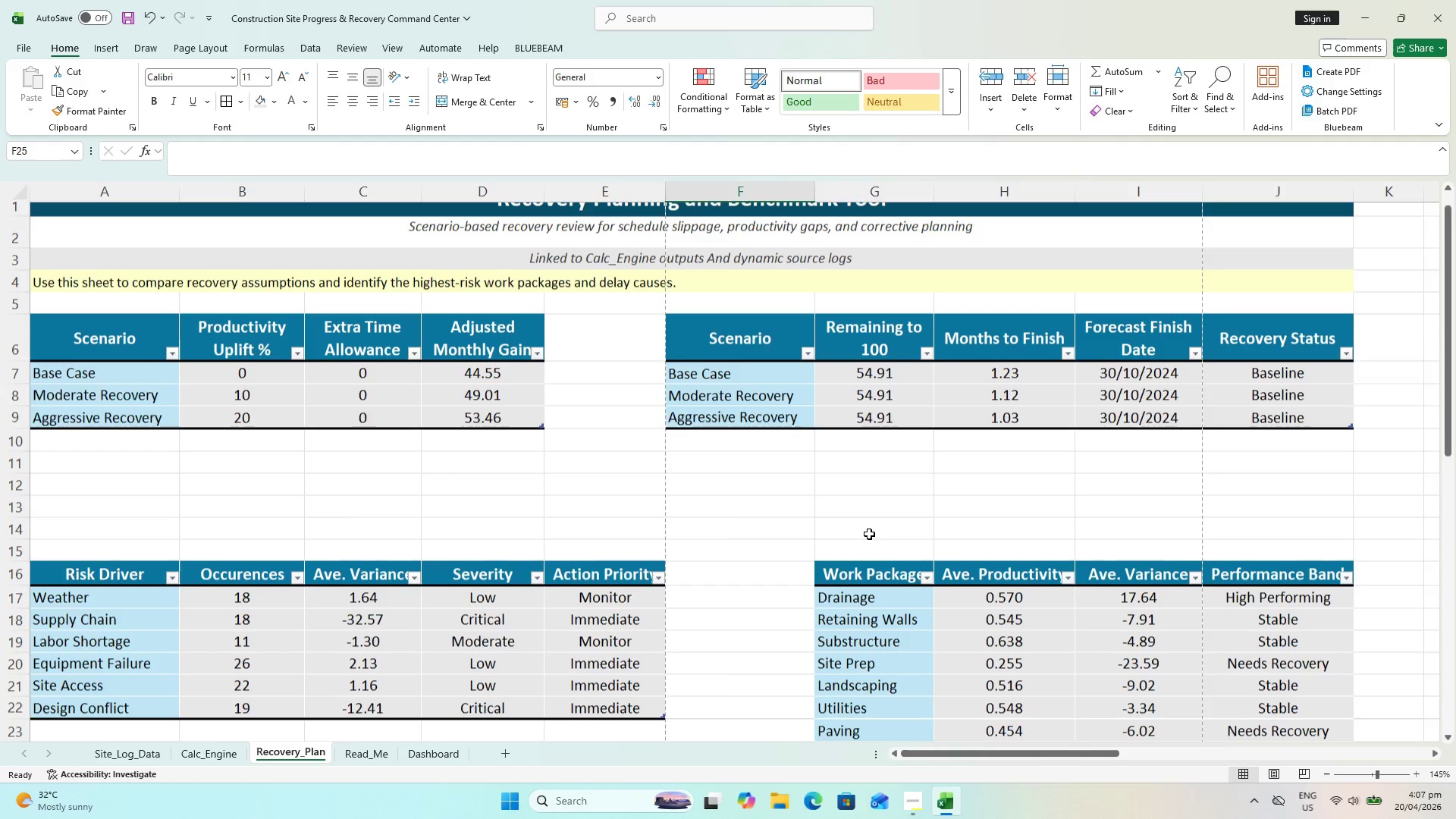 
scroll: coordinate [867, 535], scroll_direction: down, amount: 2.0
 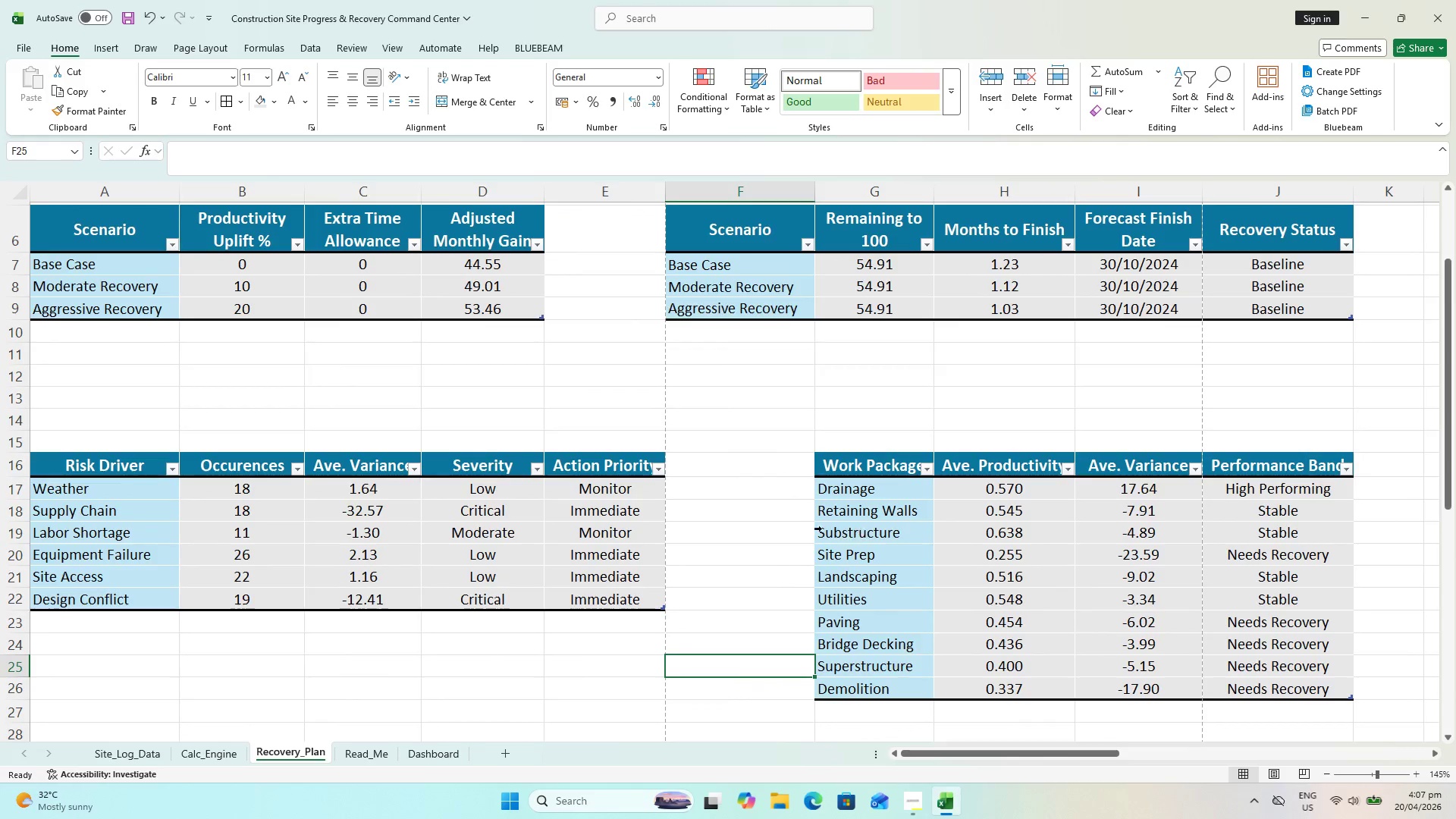 
key(Control+S)
 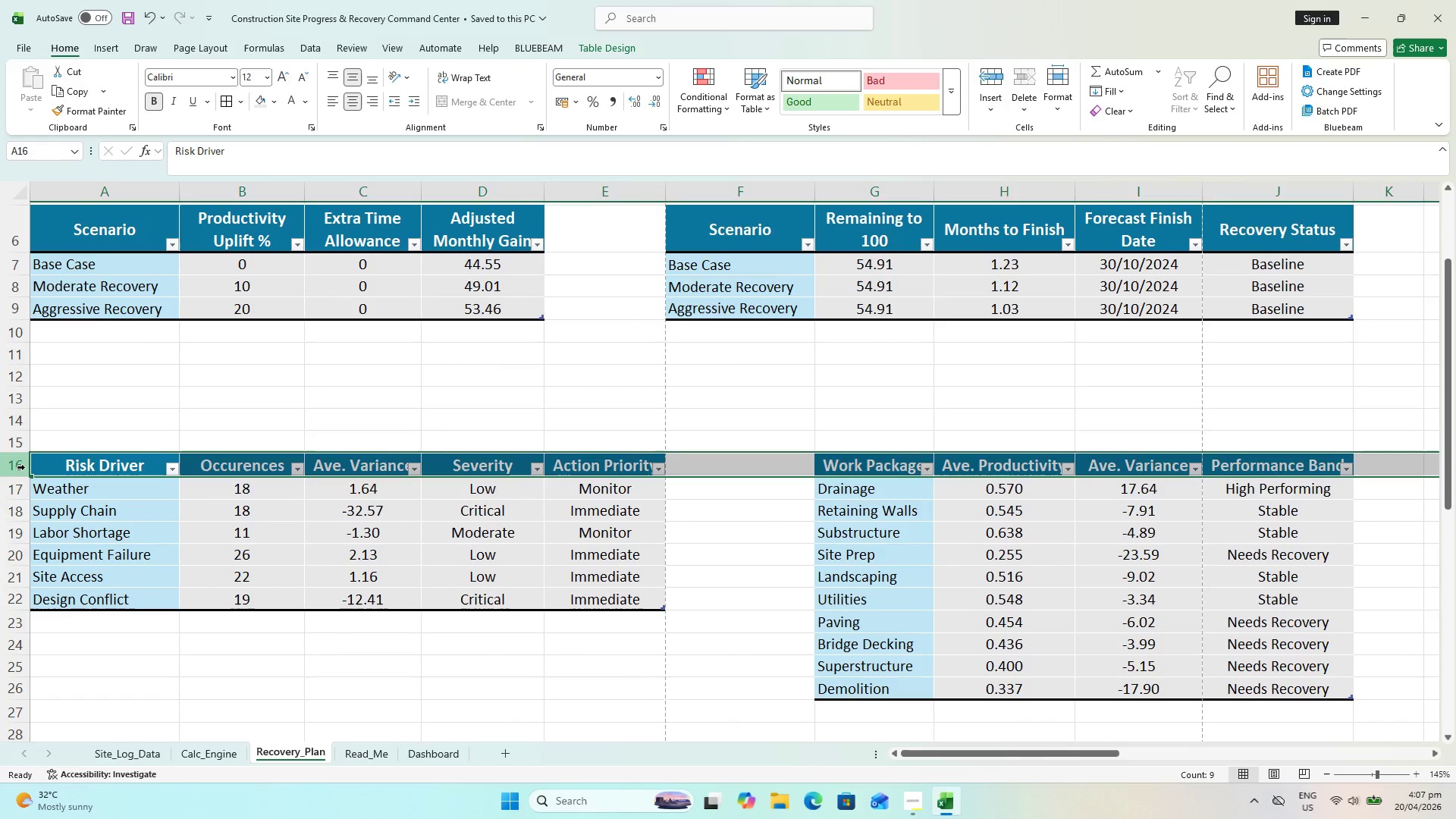 
scroll: coordinate [52, 386], scroll_direction: up, amount: 2.0
 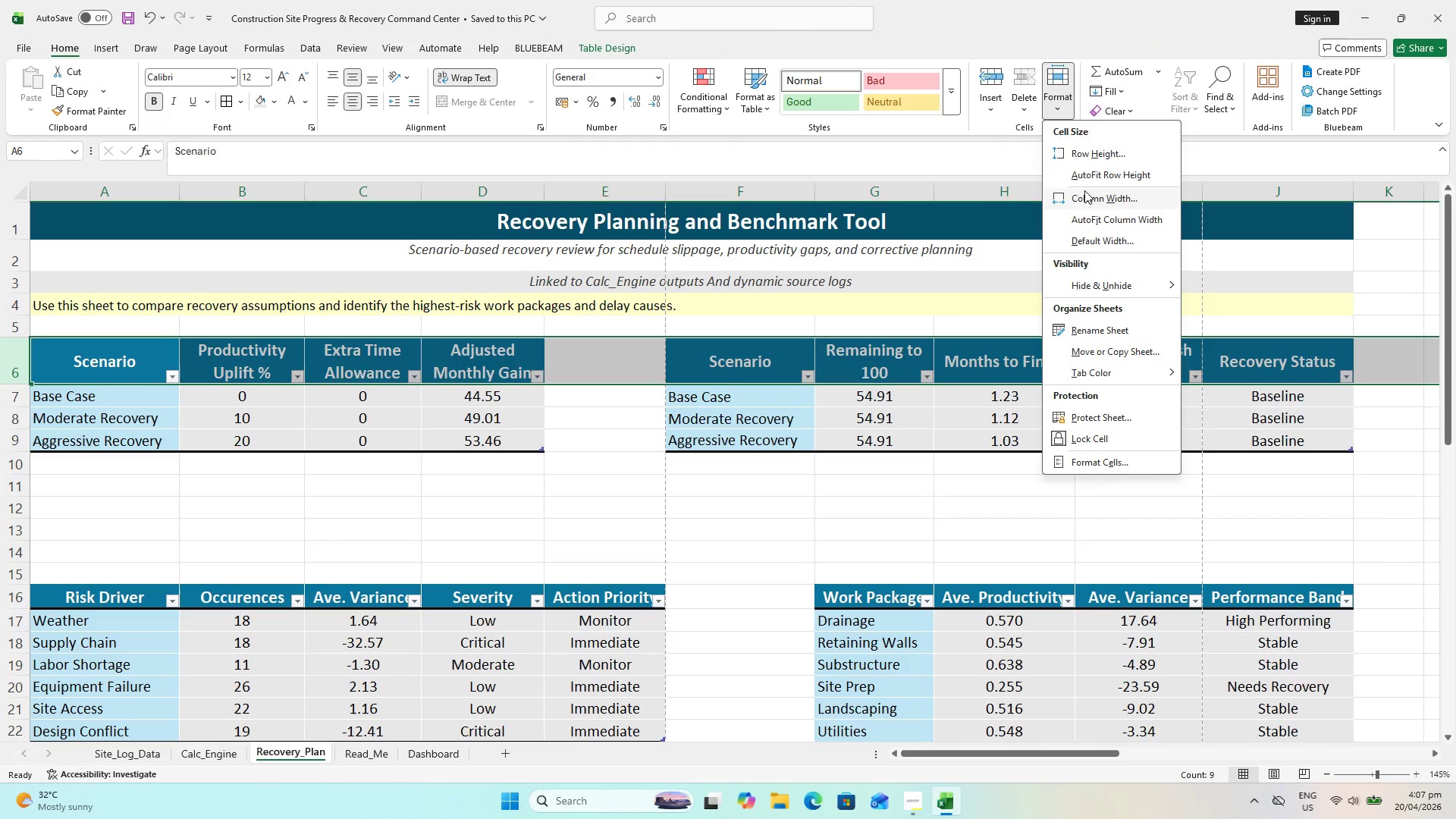 
left_click([1104, 162])
 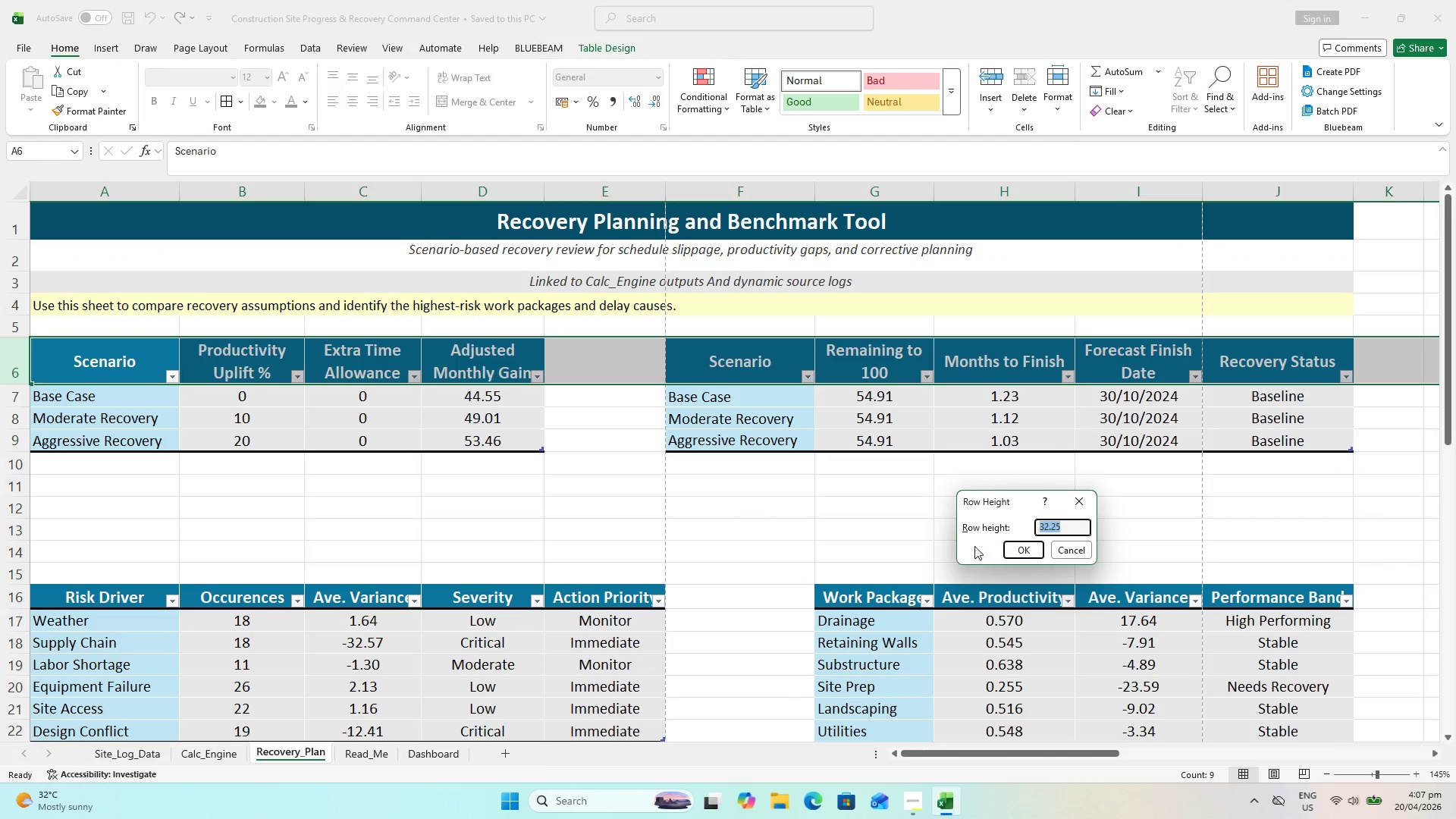 
left_click([1021, 545])
 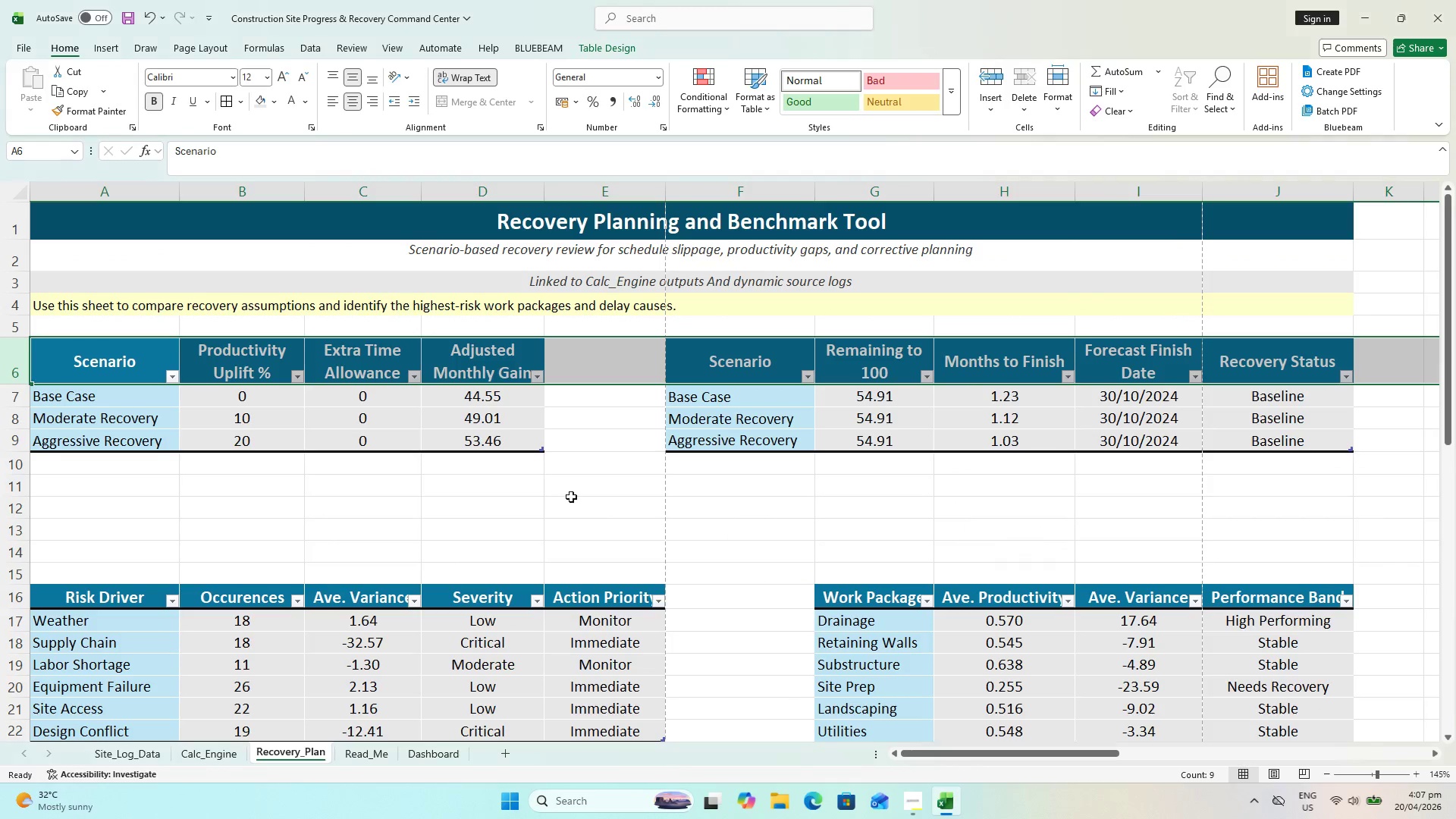 
scroll: coordinate [551, 502], scroll_direction: down, amount: 2.0
 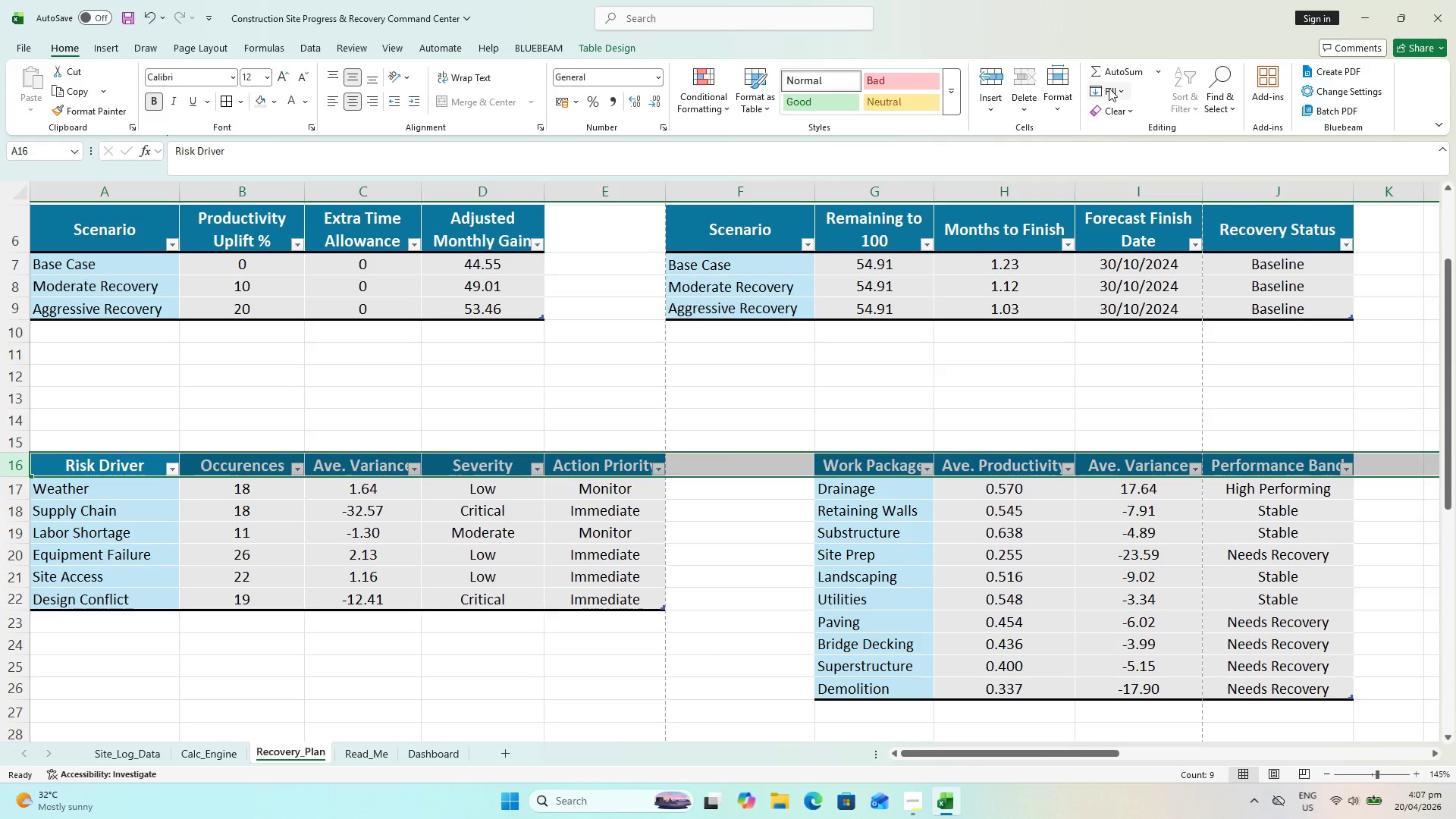 
left_click([1069, 82])
 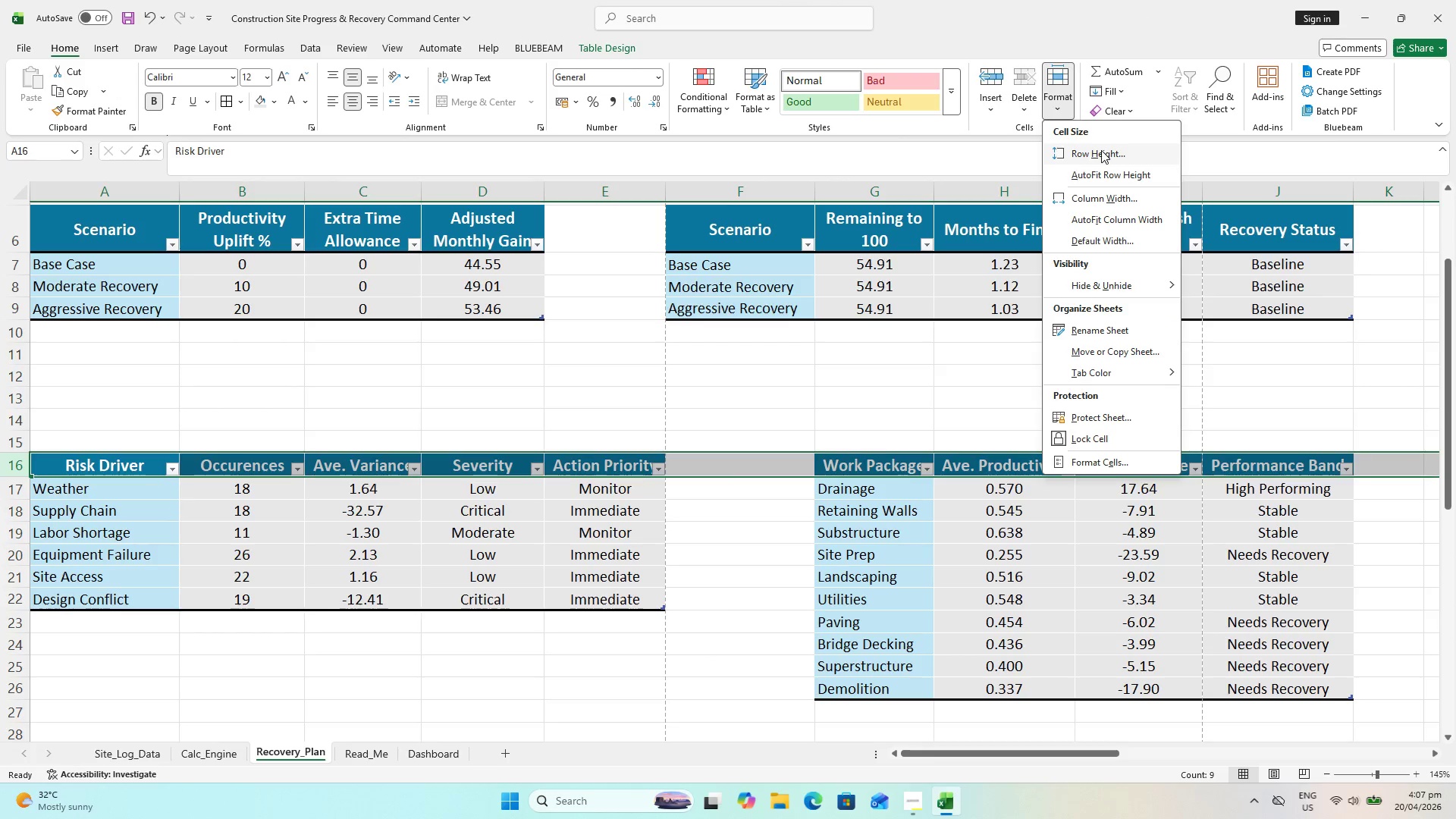 
left_click([1101, 150])
 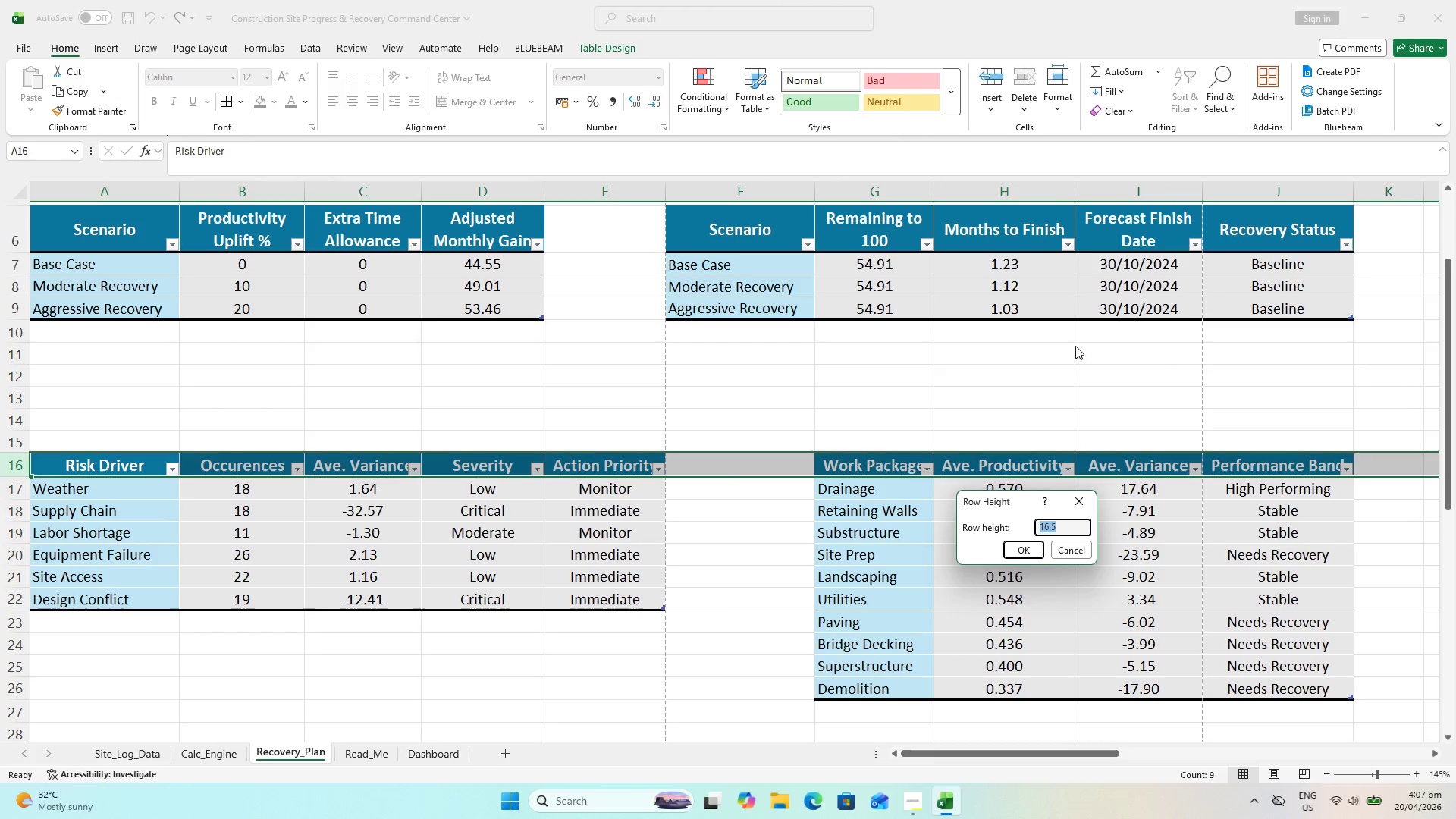 
type(32)
 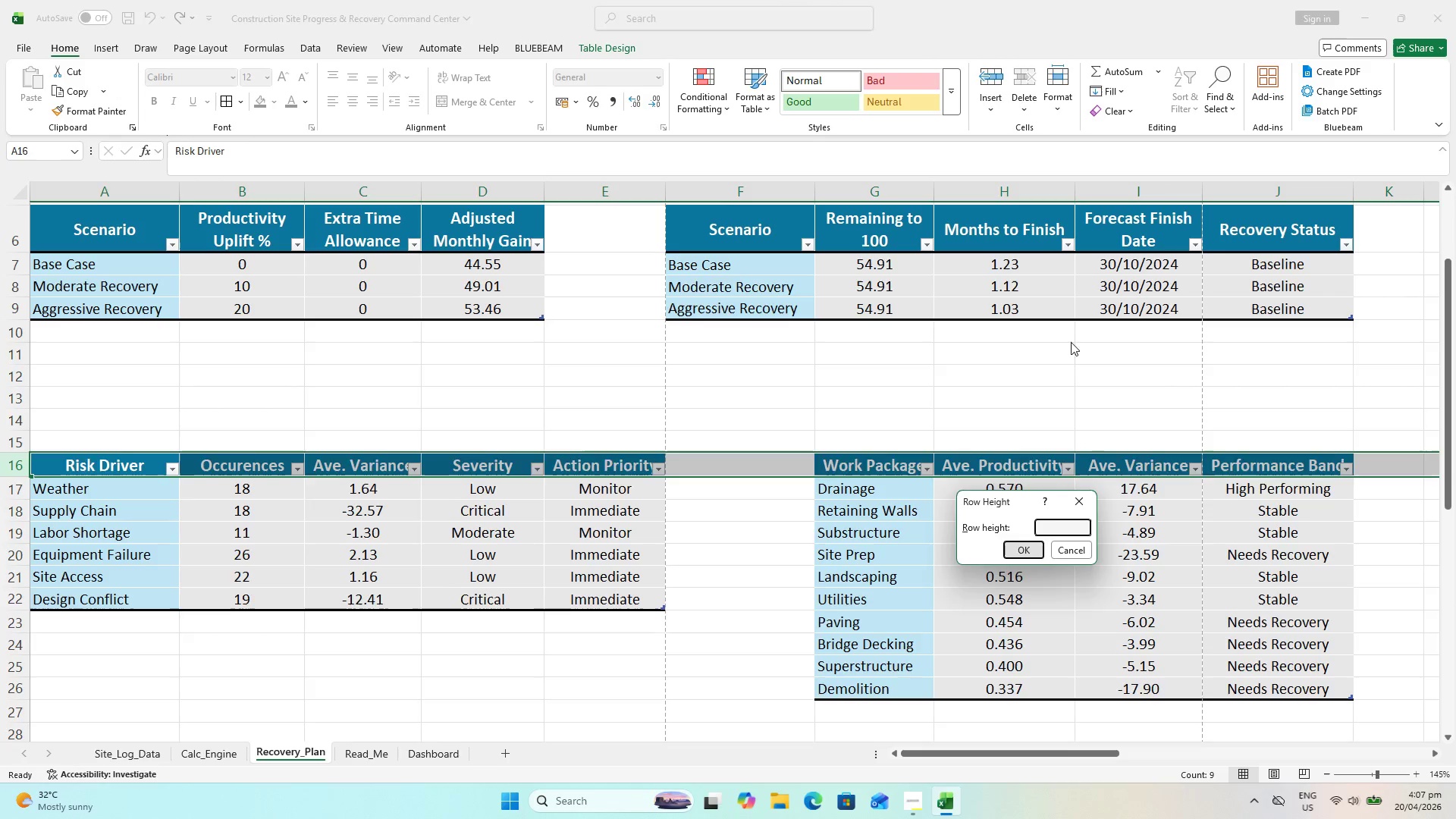 
key(Enter)
 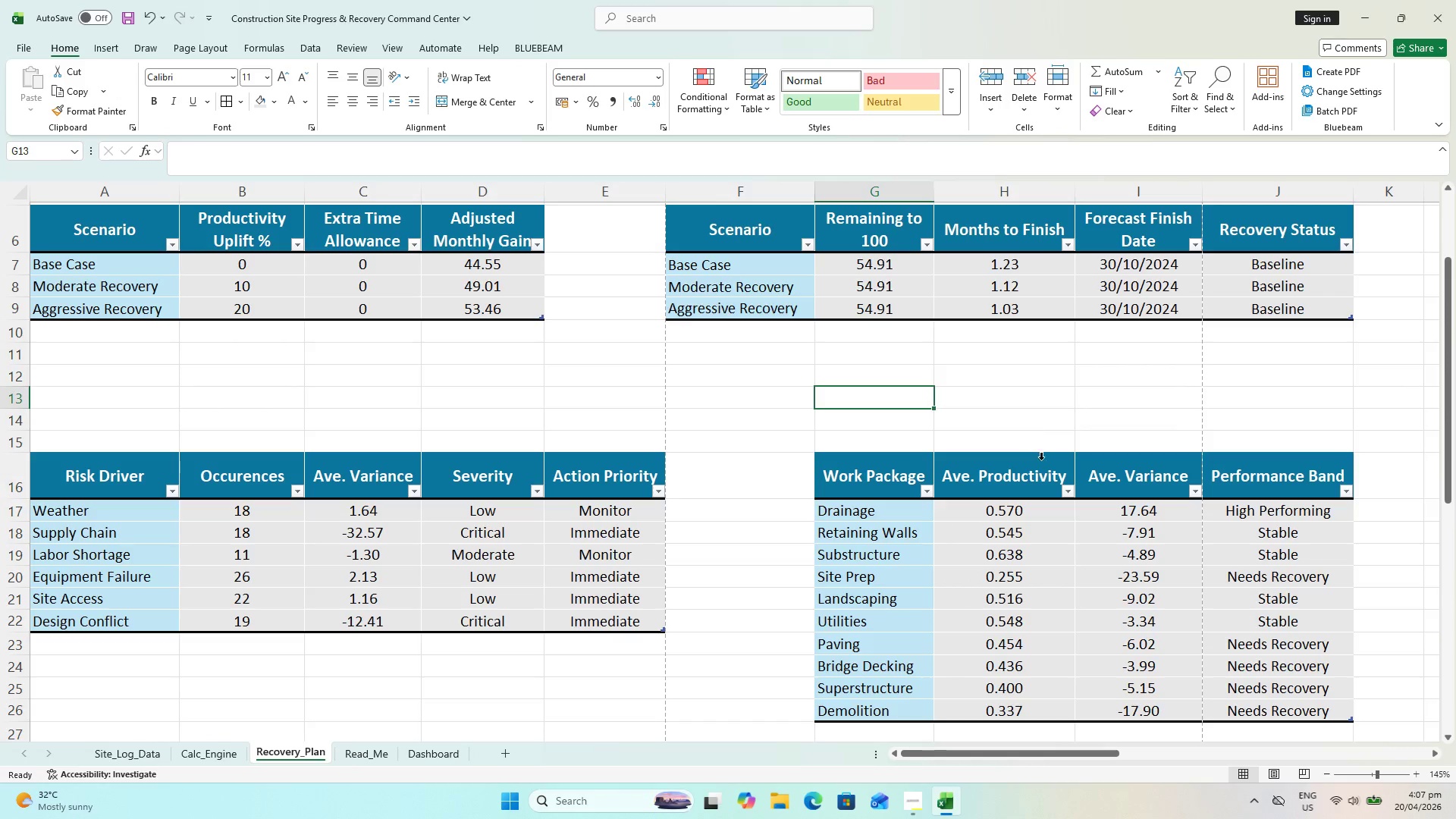 
left_click([764, 404])
 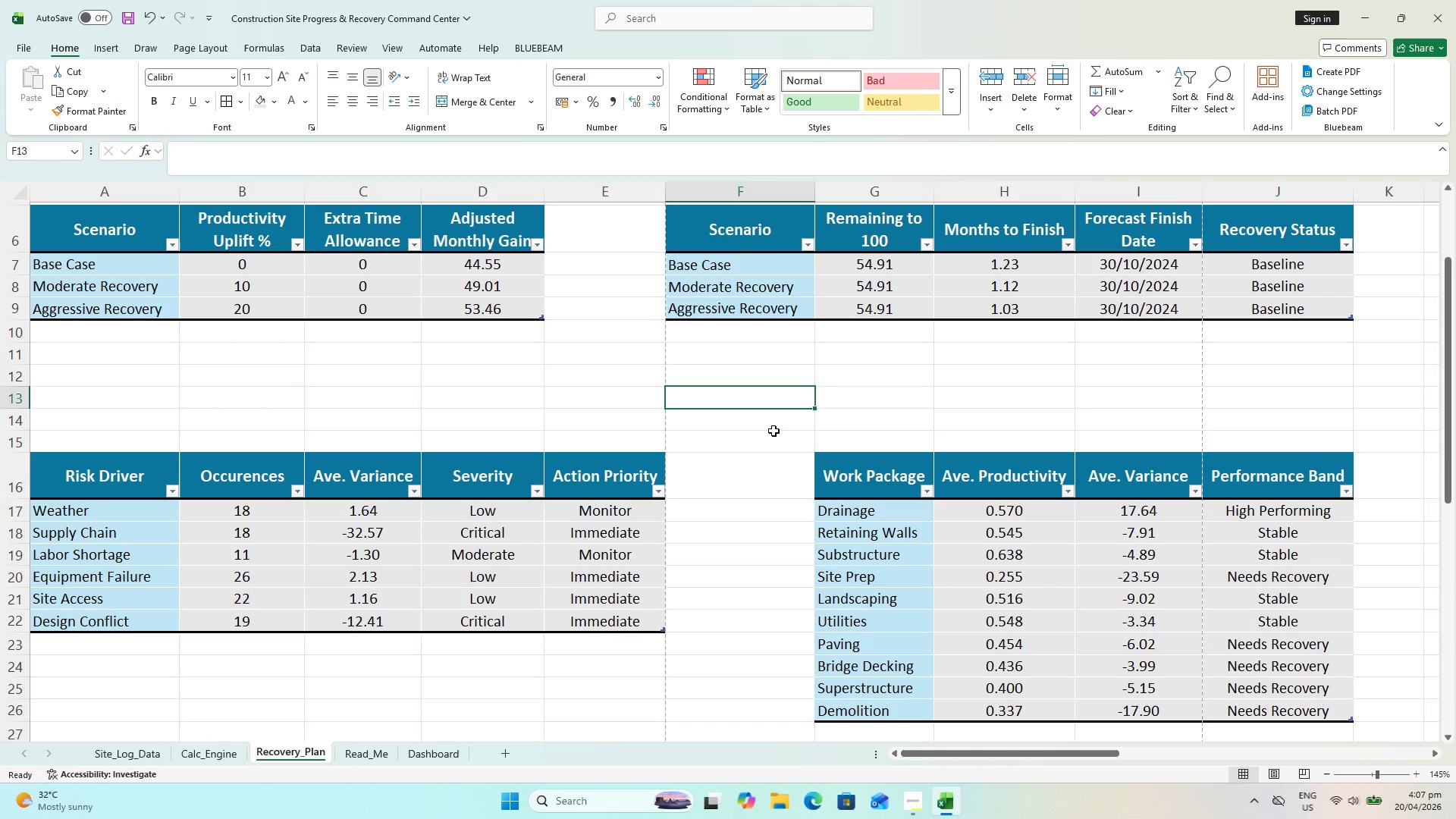 
key(Control+S)
 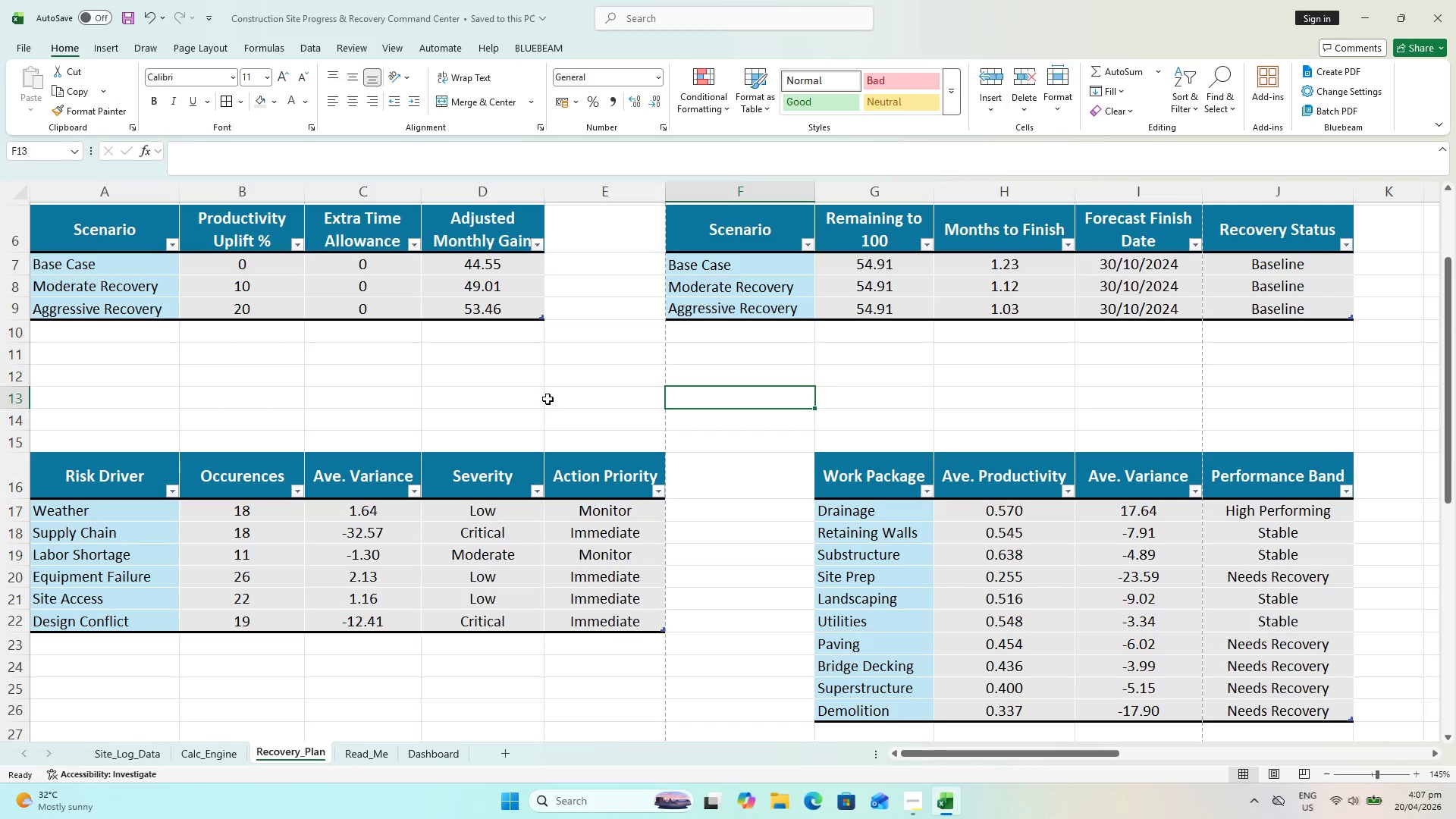 
key(Control+S)
 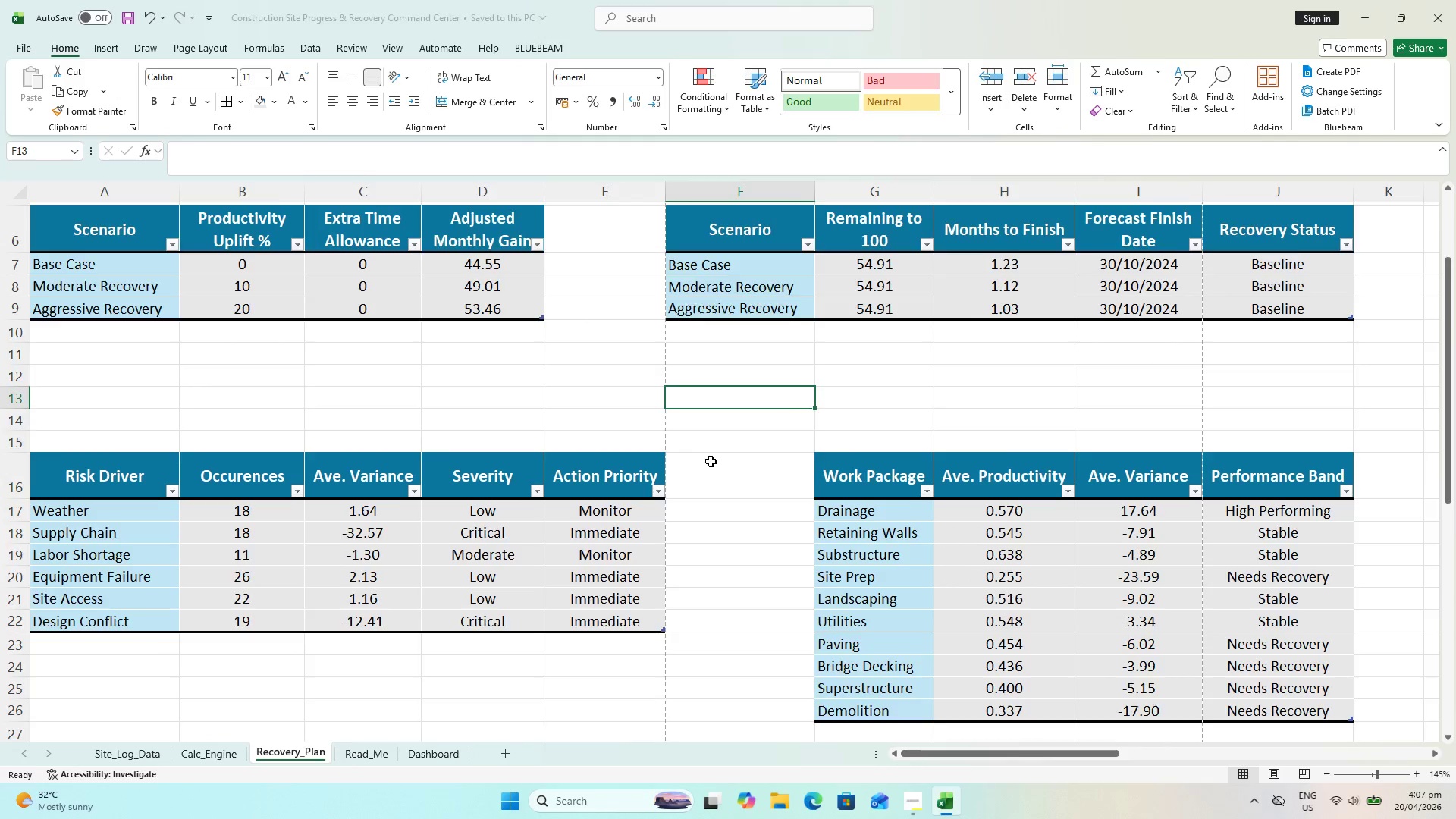 
scroll: coordinate [648, 469], scroll_direction: down, amount: 6.0
 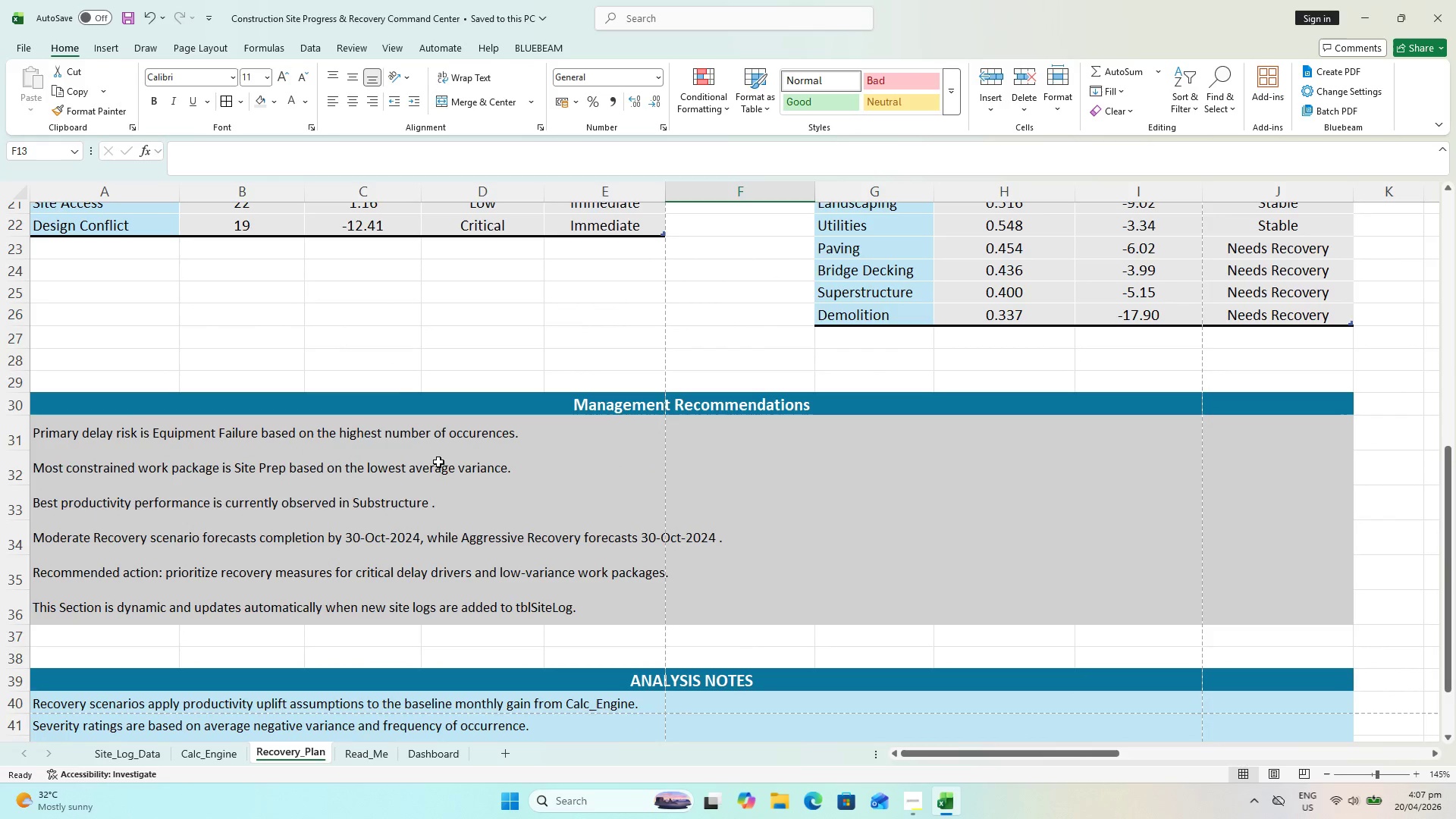 
key(Control+S)
 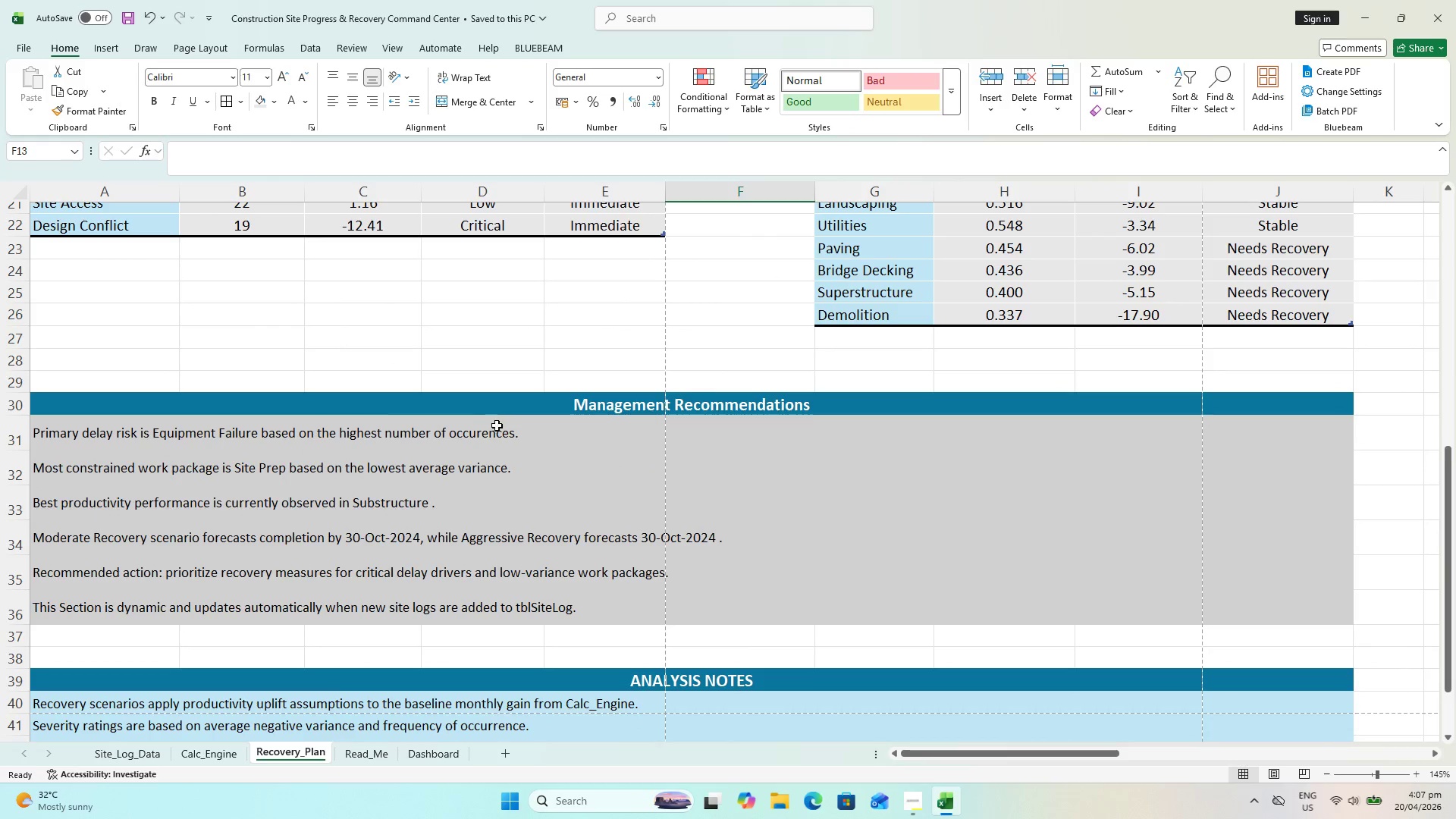 
wait(6.59)
 